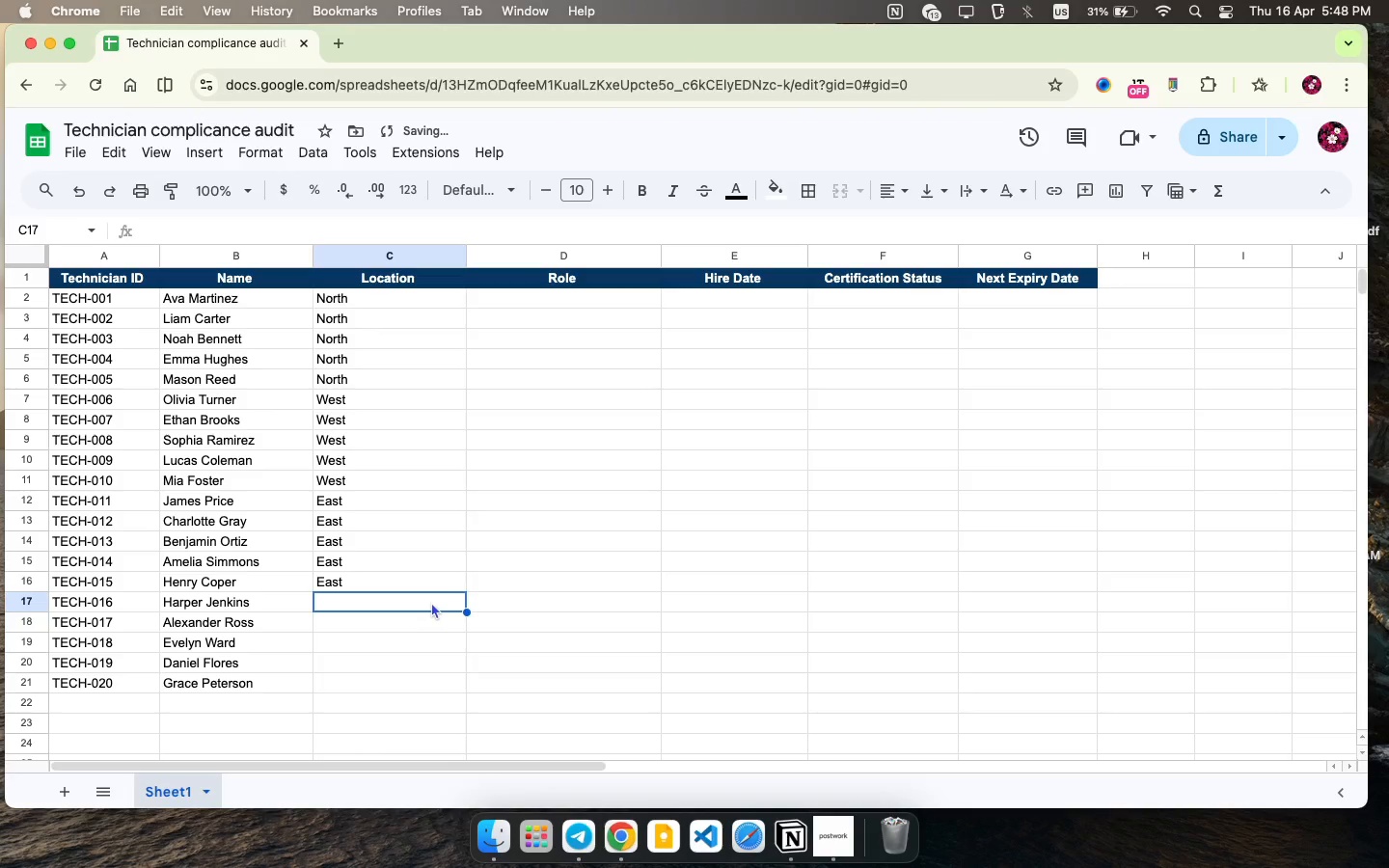 
type(Central)
 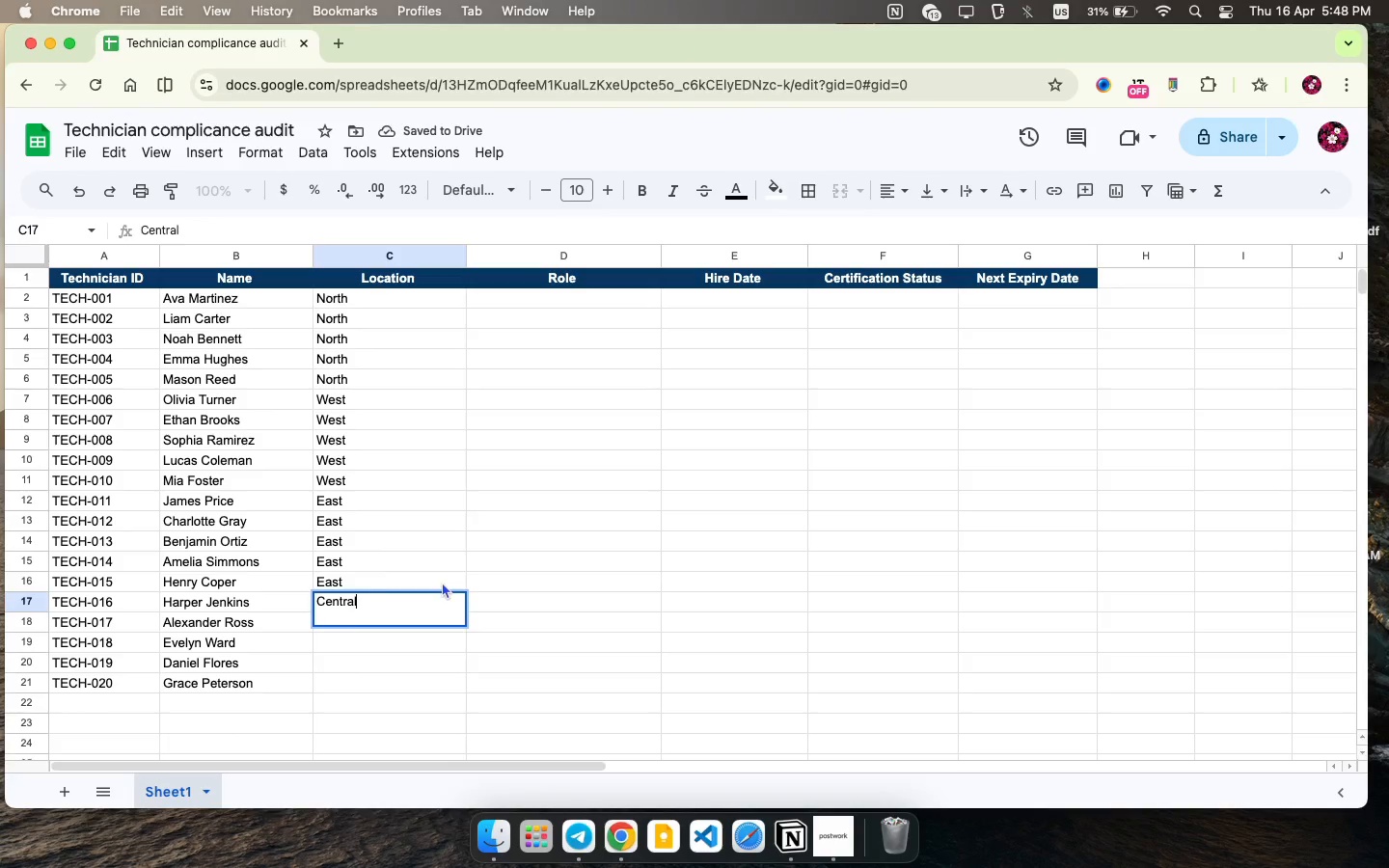 
left_click([442, 582])
 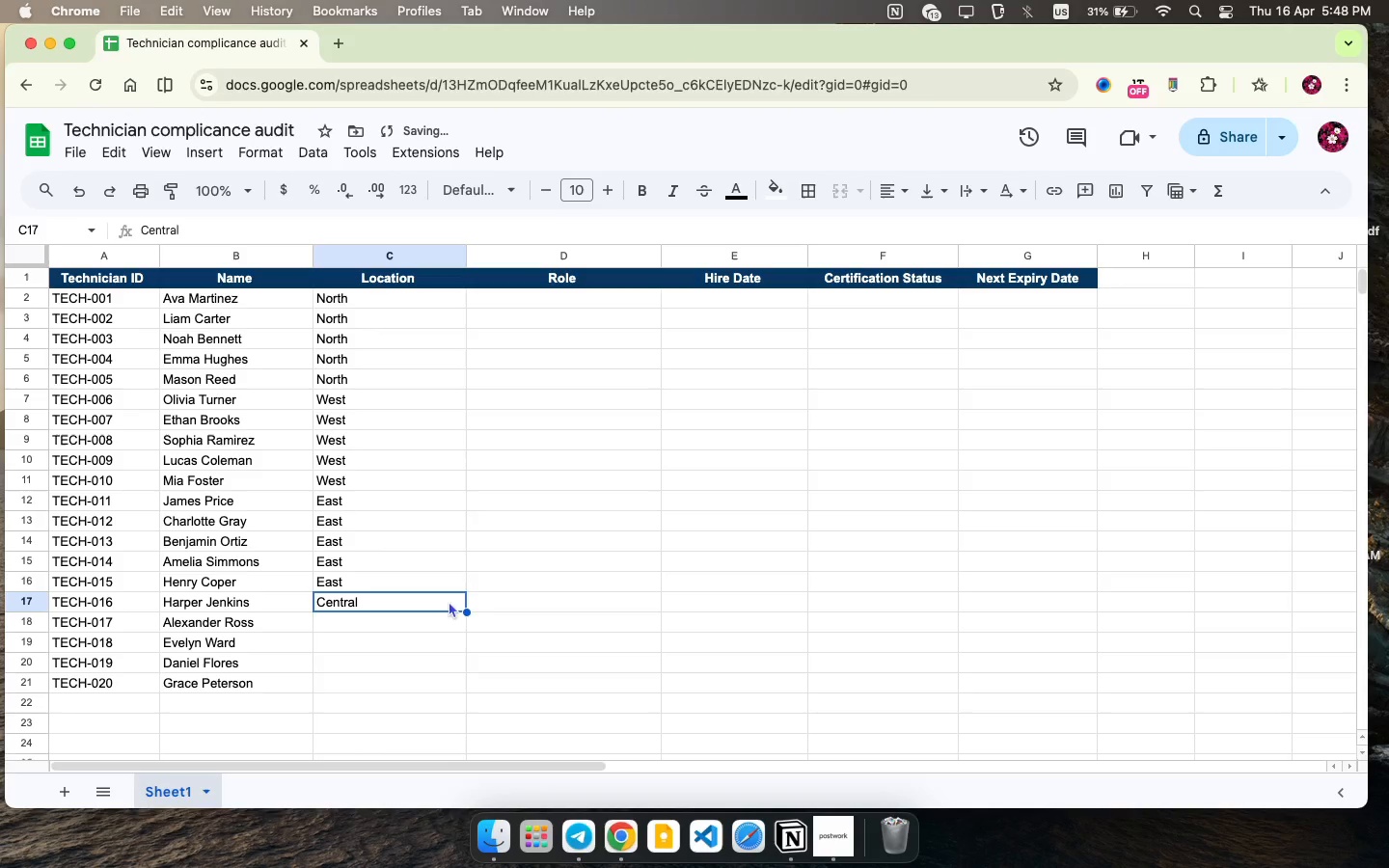 
left_click([449, 601])
 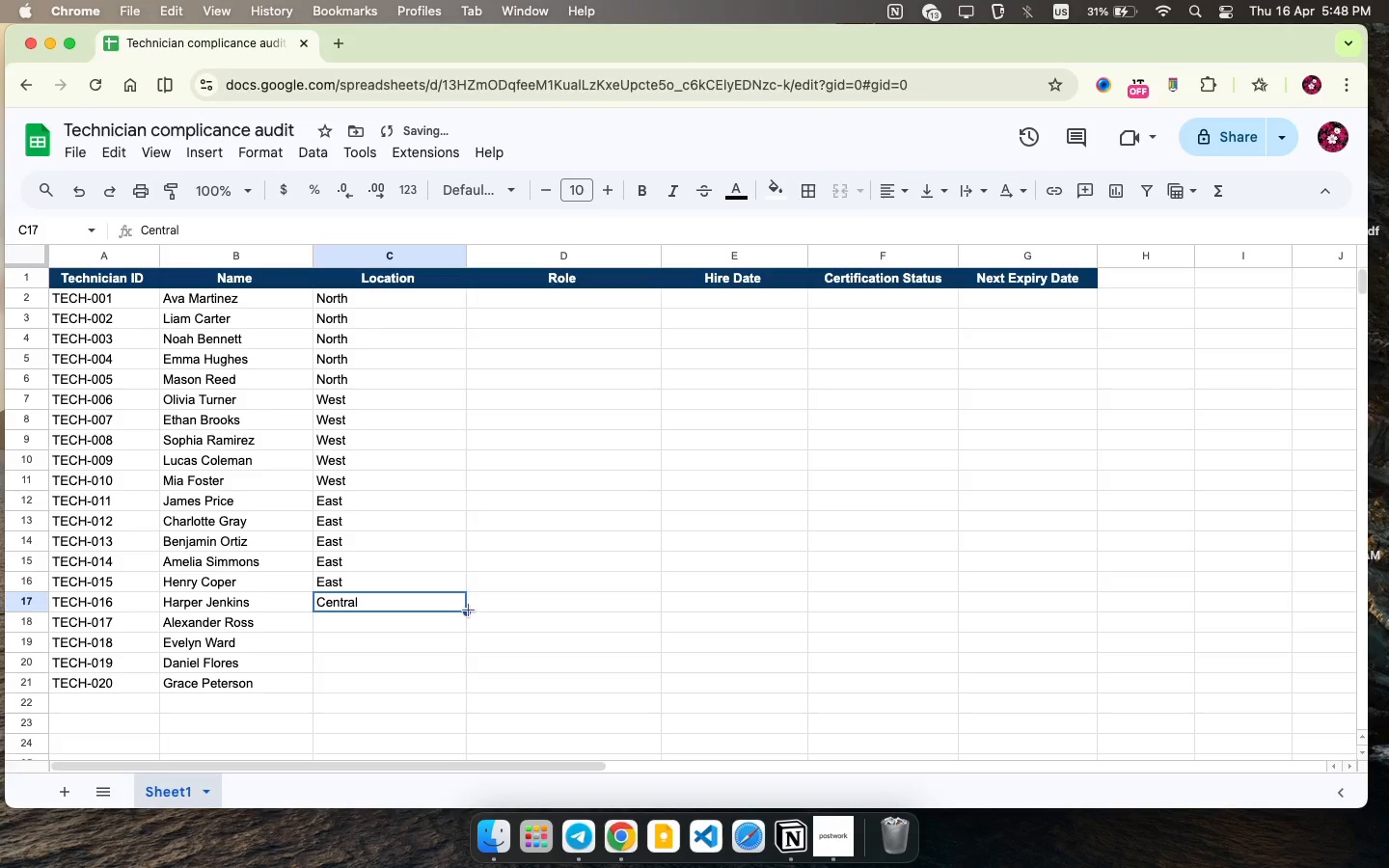 
left_click_drag(start_coordinate=[469, 610], to_coordinate=[436, 675])
 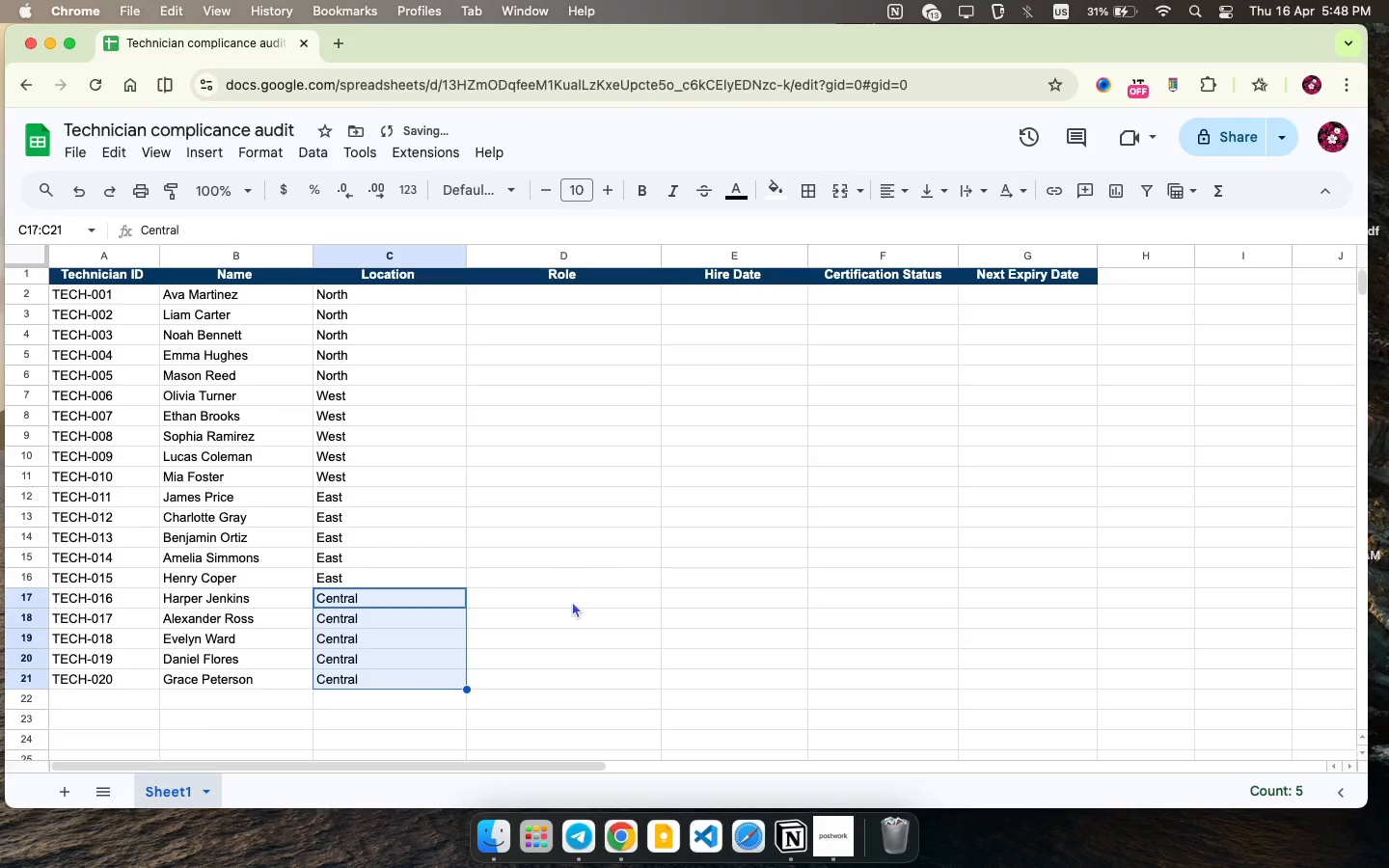 
scroll: coordinate [570, 606], scroll_direction: up, amount: 24.0
 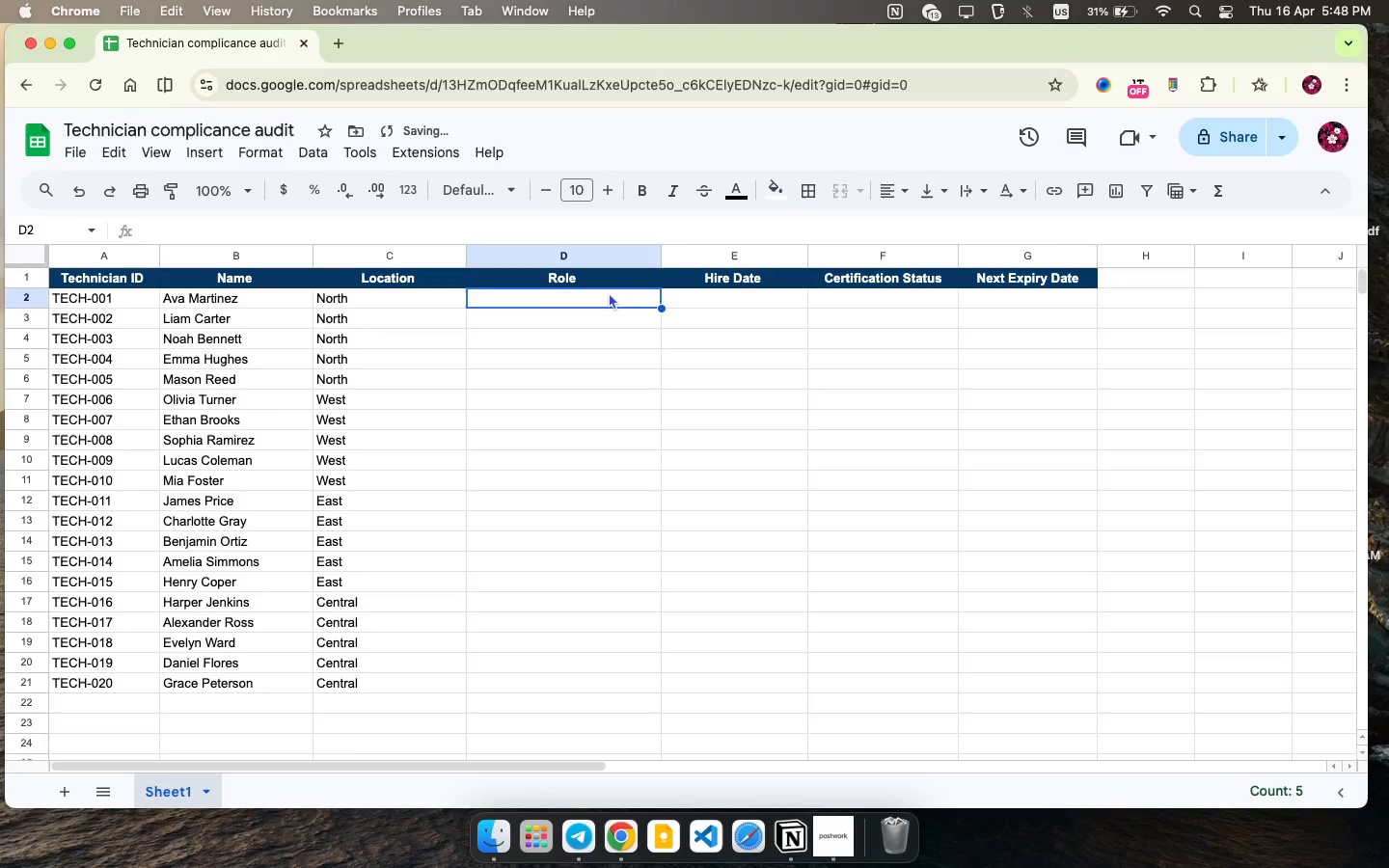 
left_click([609, 292])
 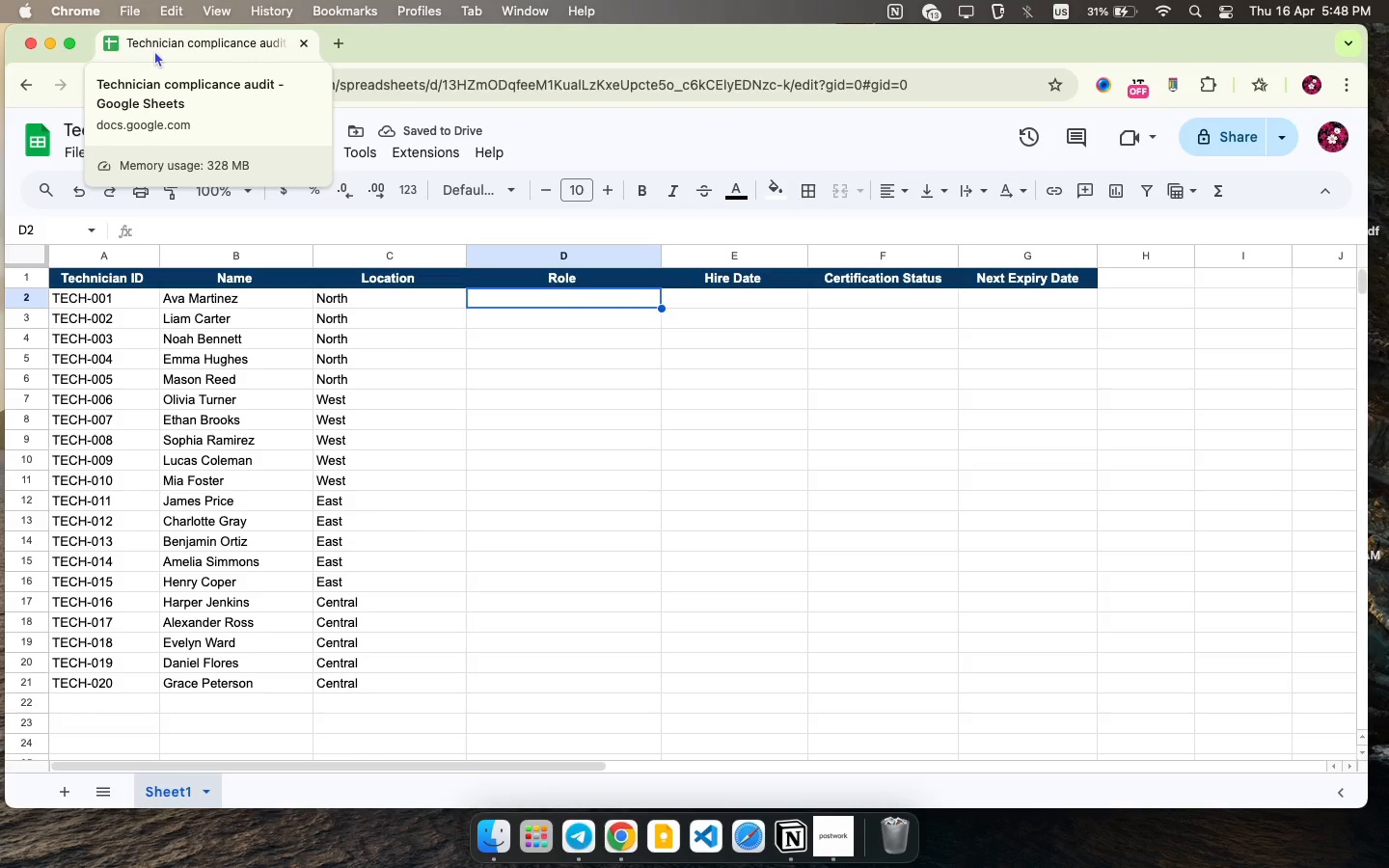 
type(Lead )
 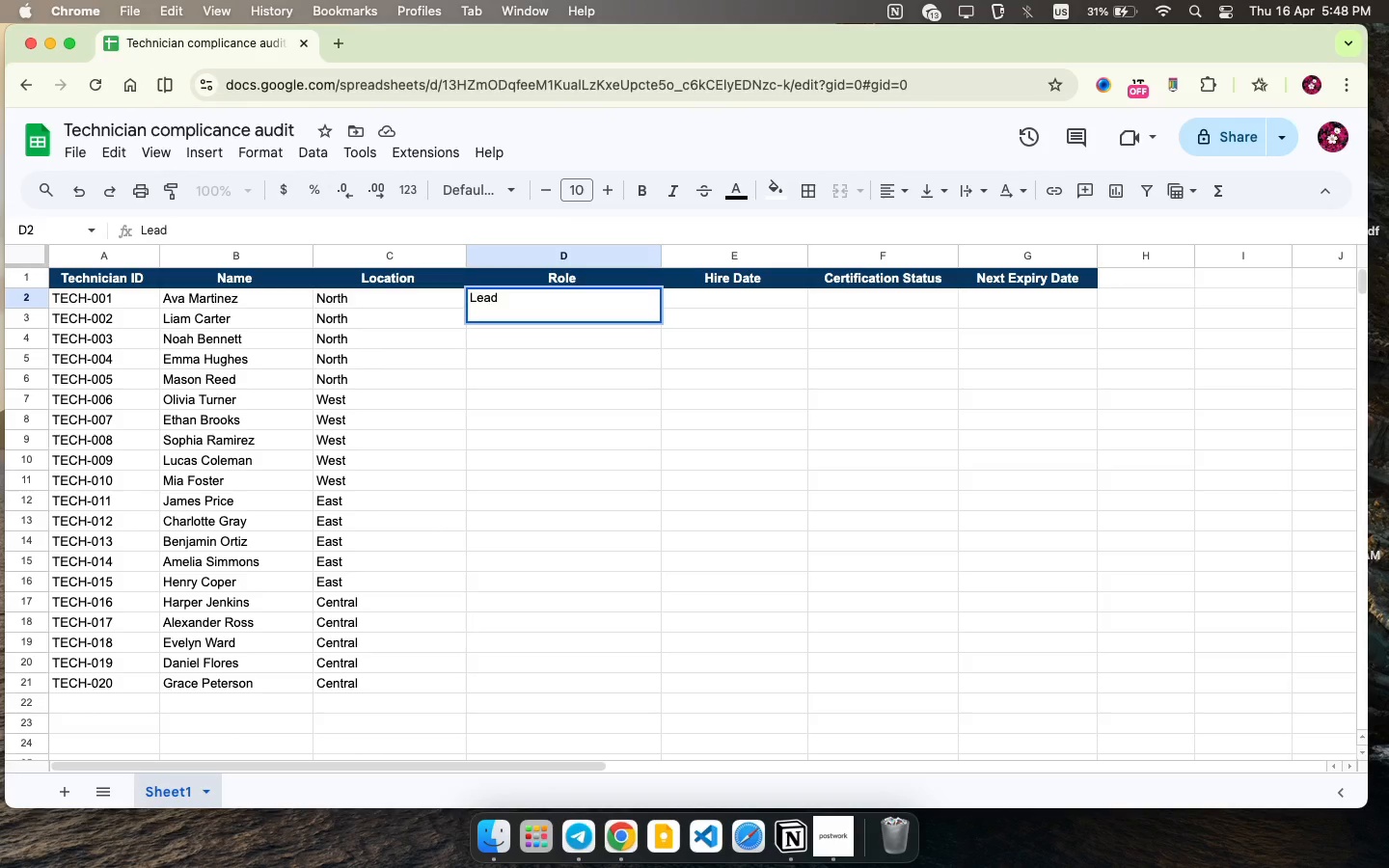 
type(Elect)
 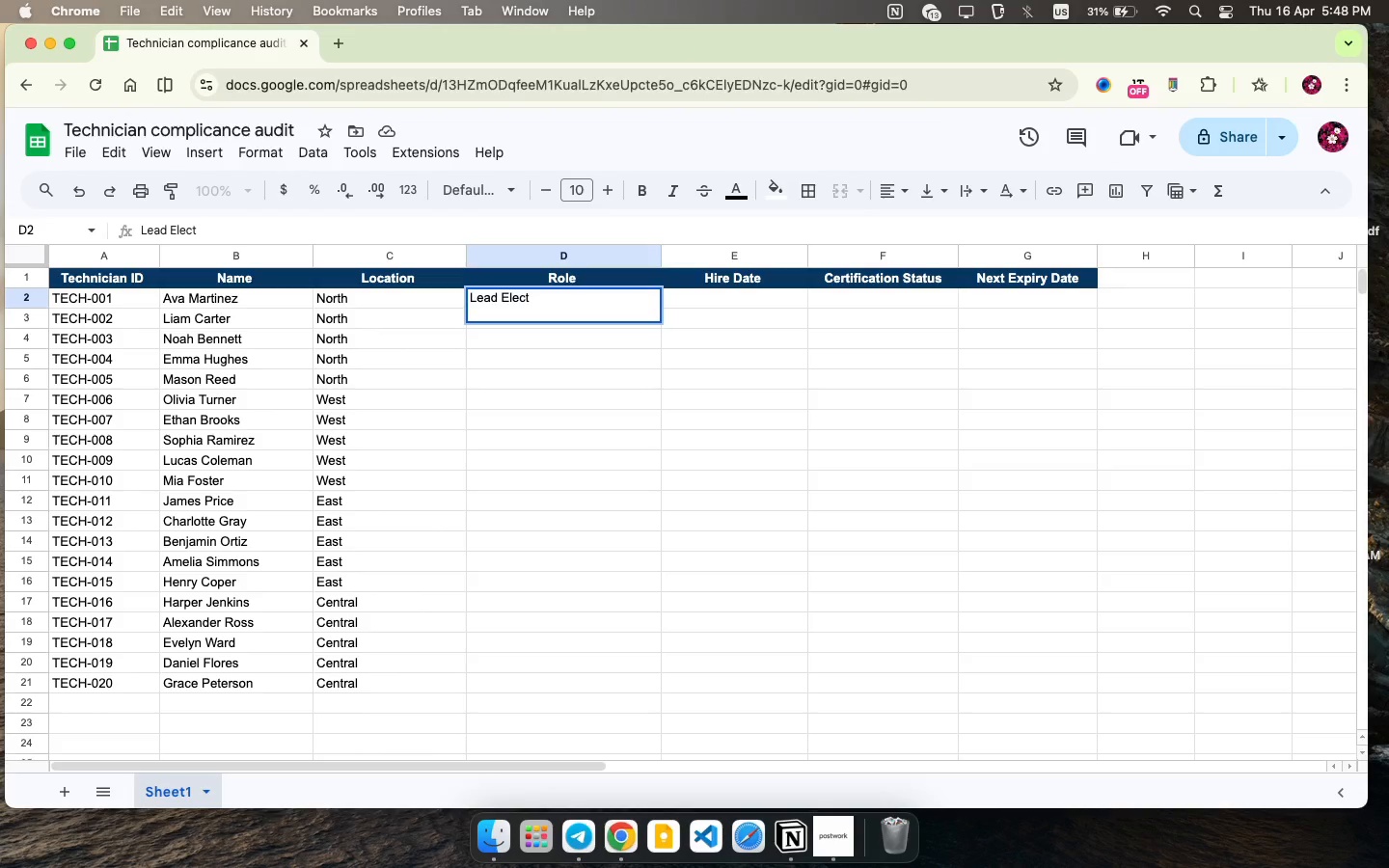 
type(rician )
 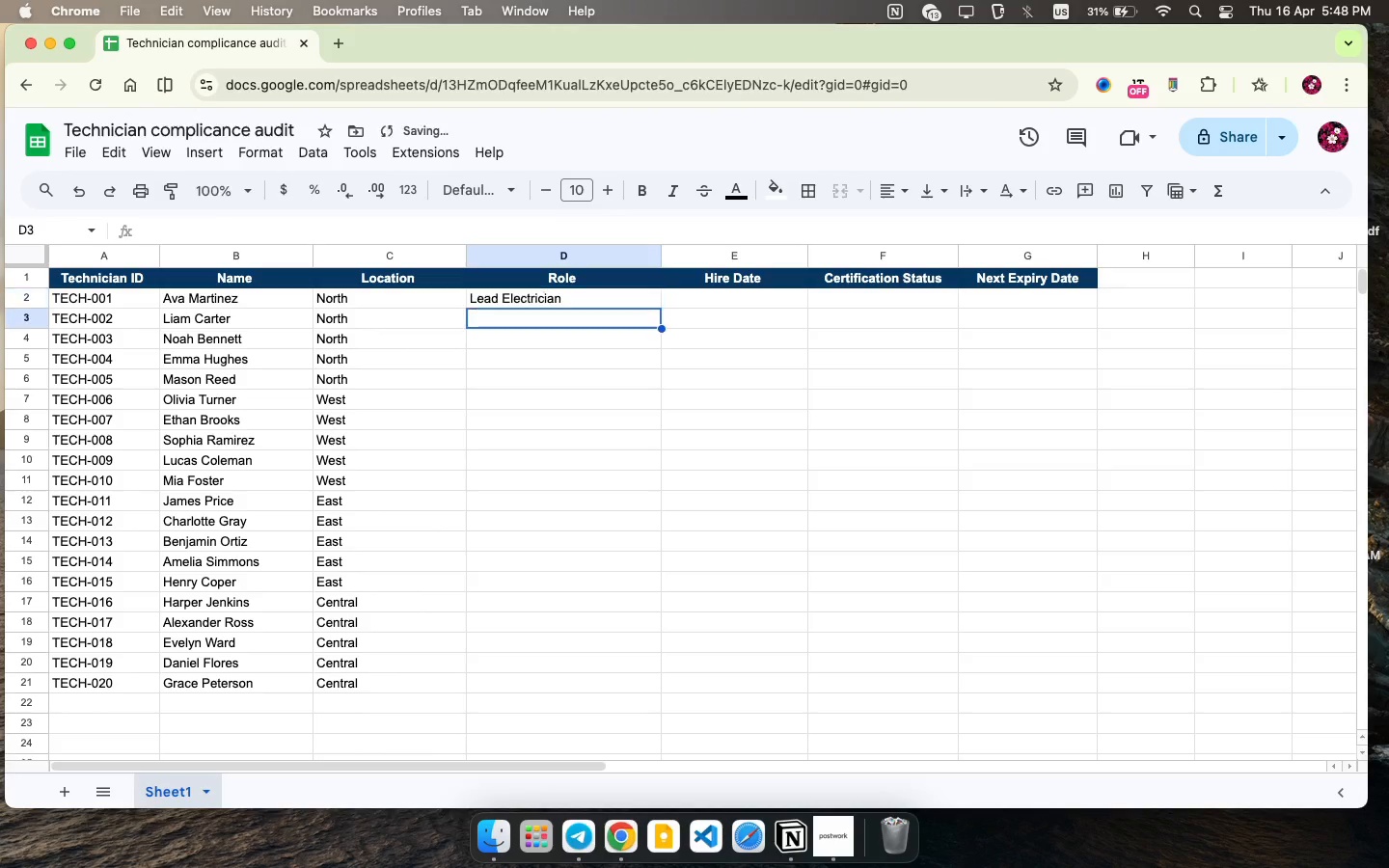 
key(ArrowDown)
 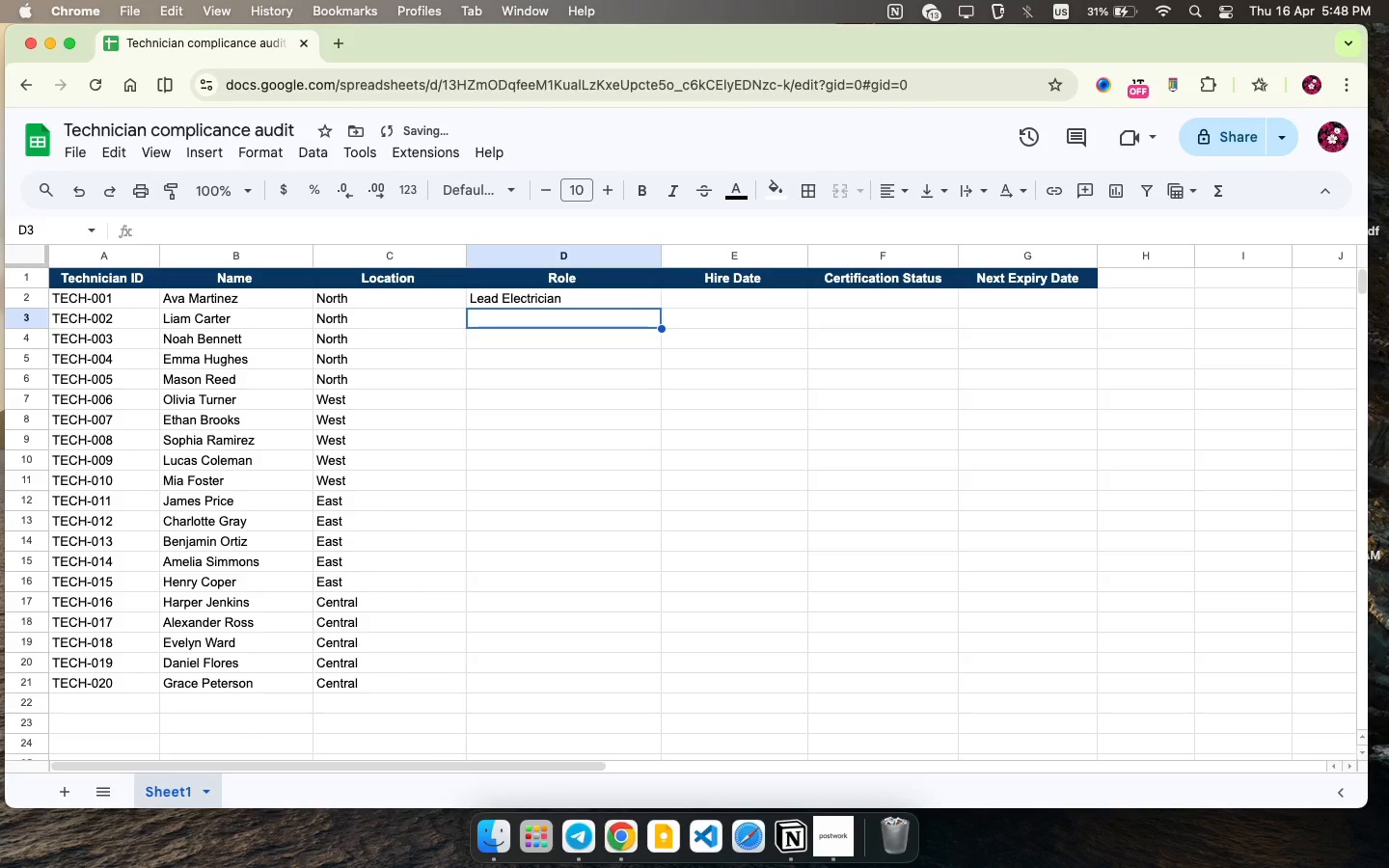 
type(Transmission Specialist )
 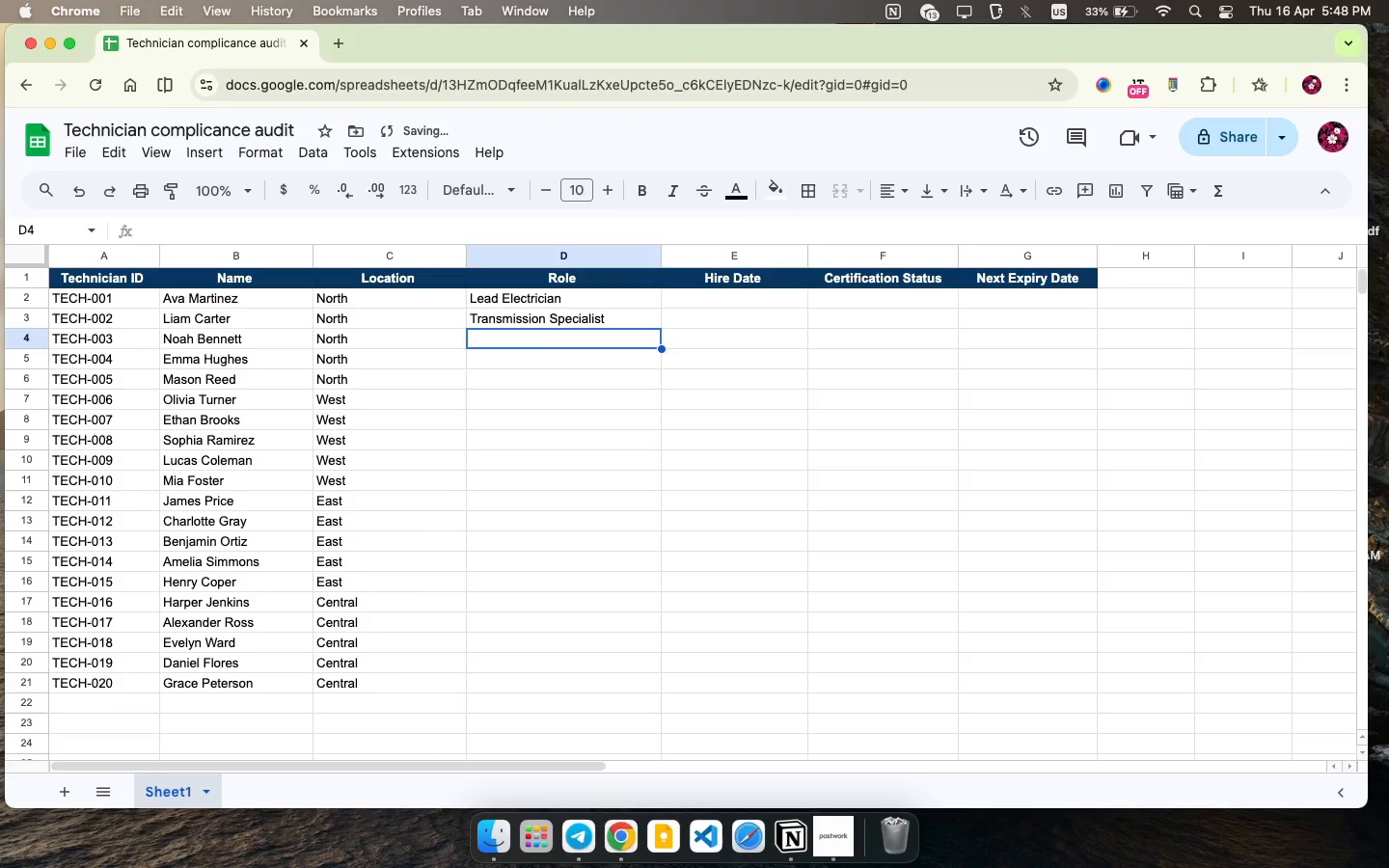 
key(ArrowDown)
 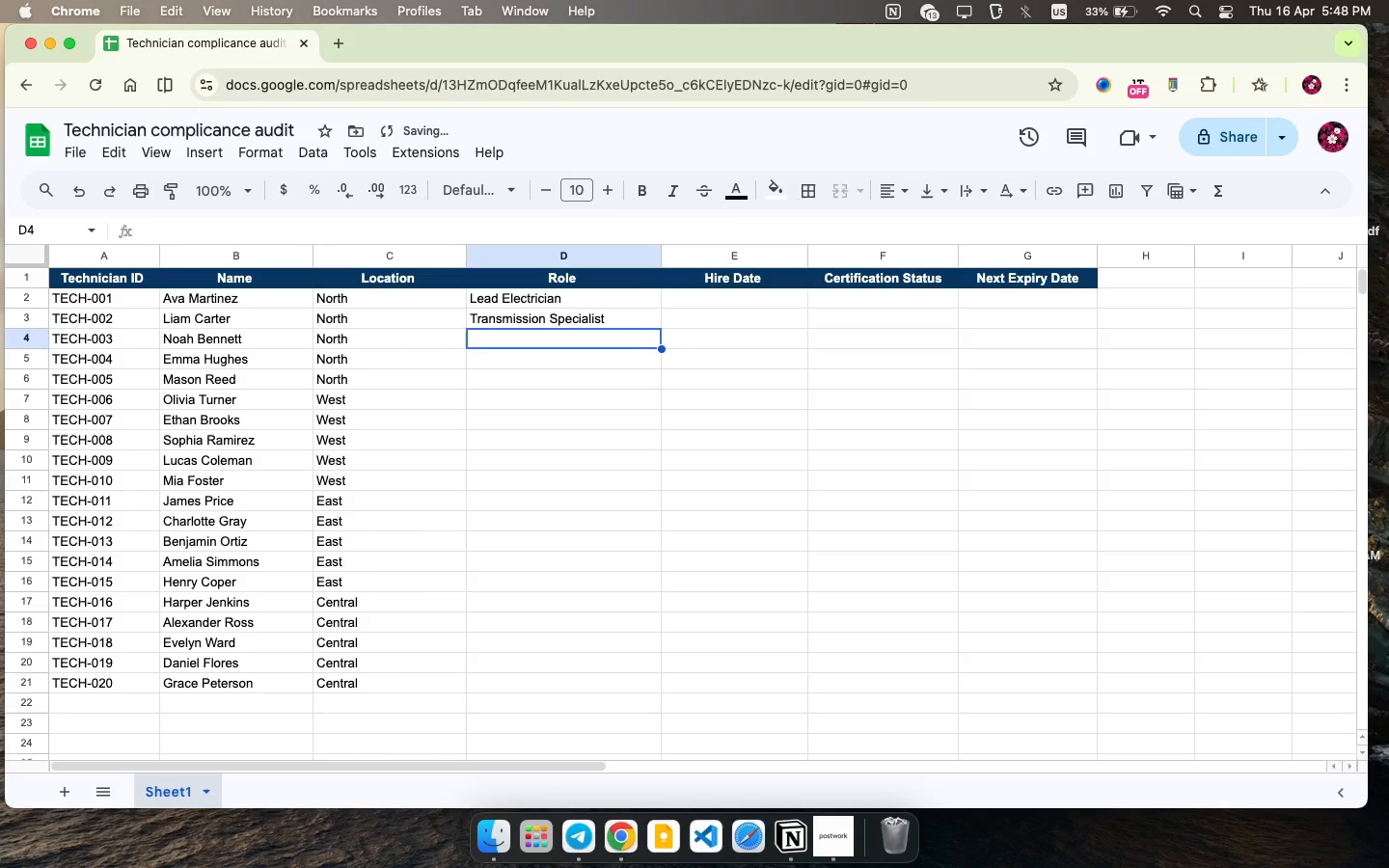 
type(Safety Technician )
 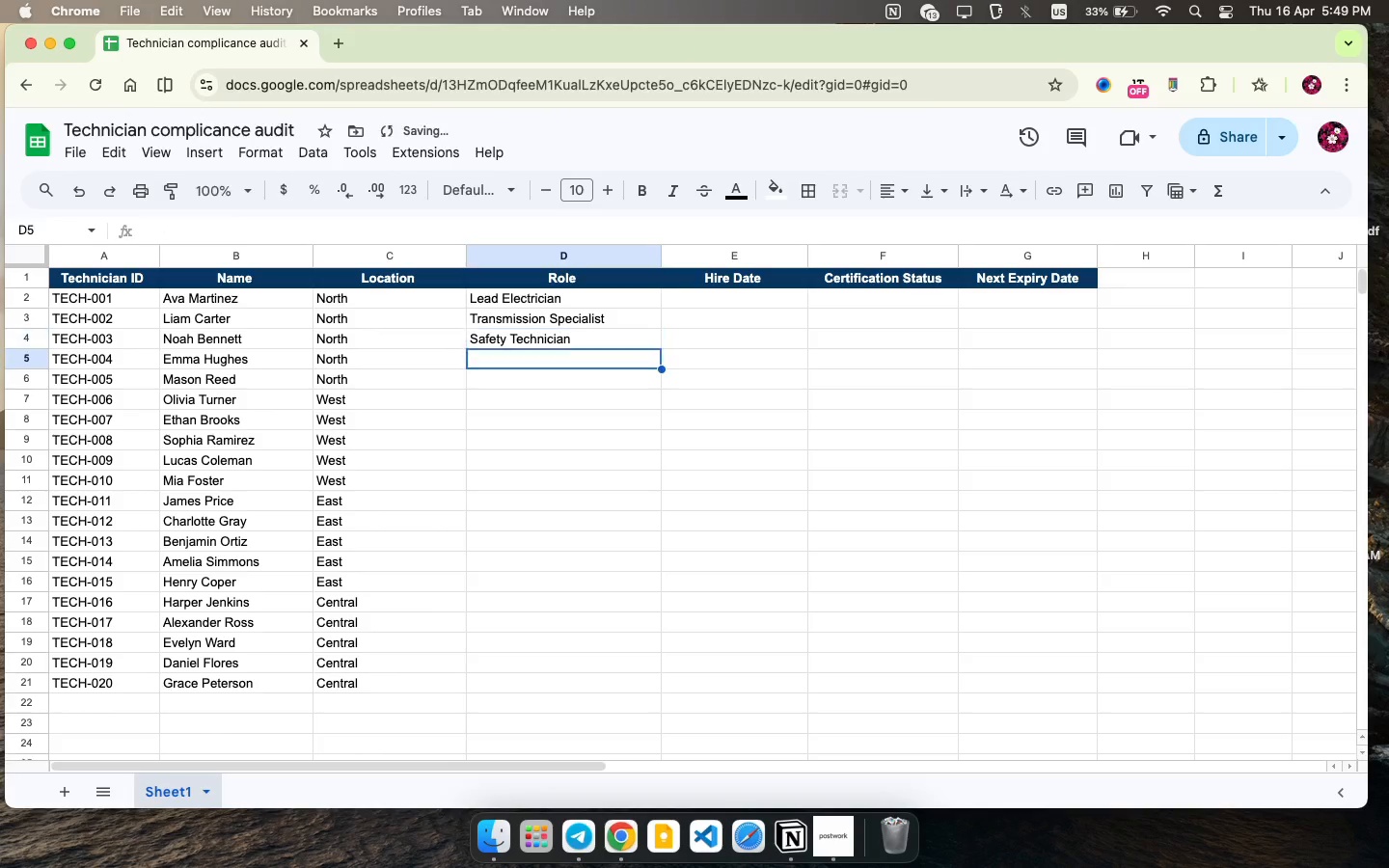 
key(ArrowDown)
 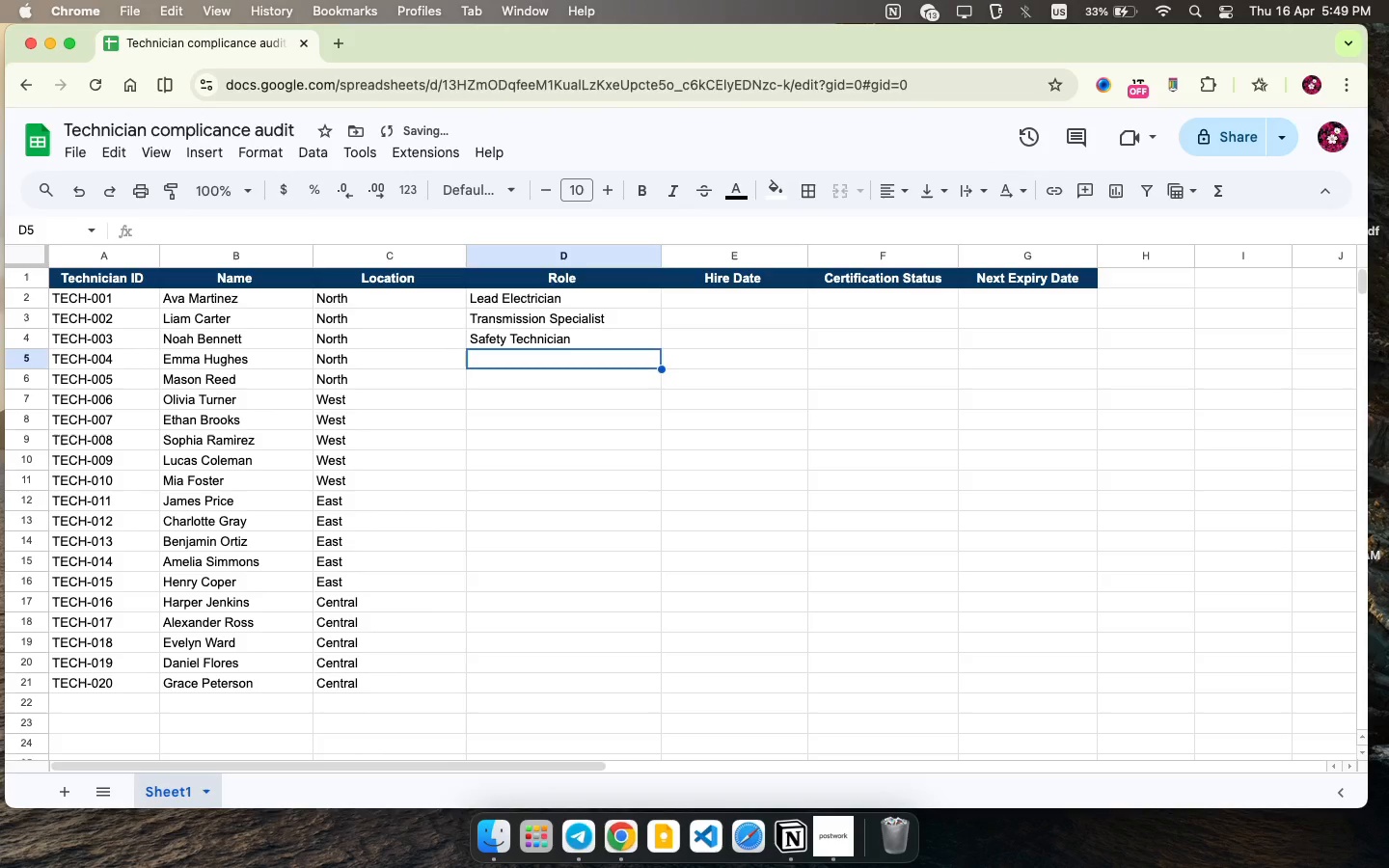 
type(Field Supervisor )
 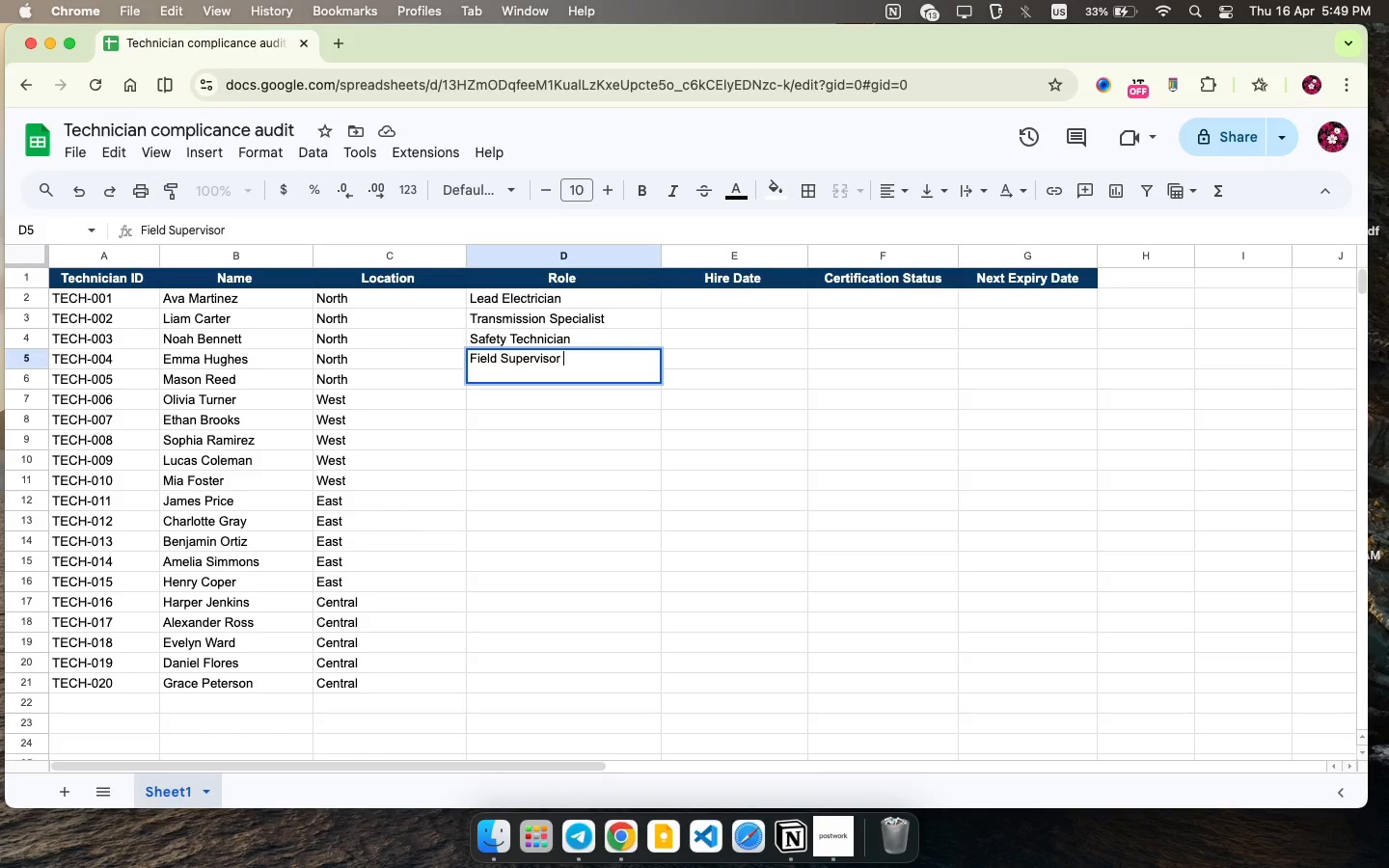 
key(ArrowDown)
 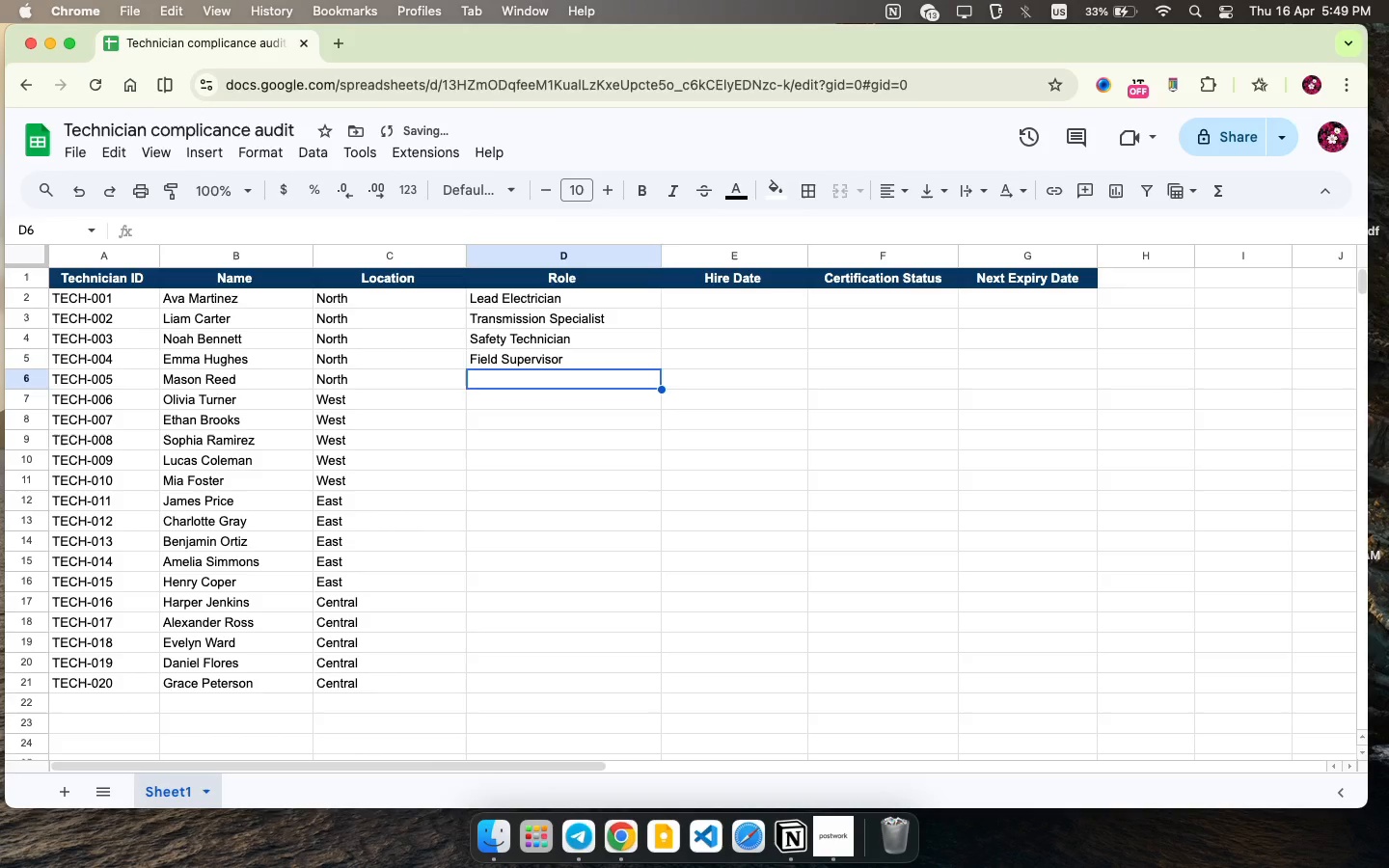 
type(Maintenance Electrician )
 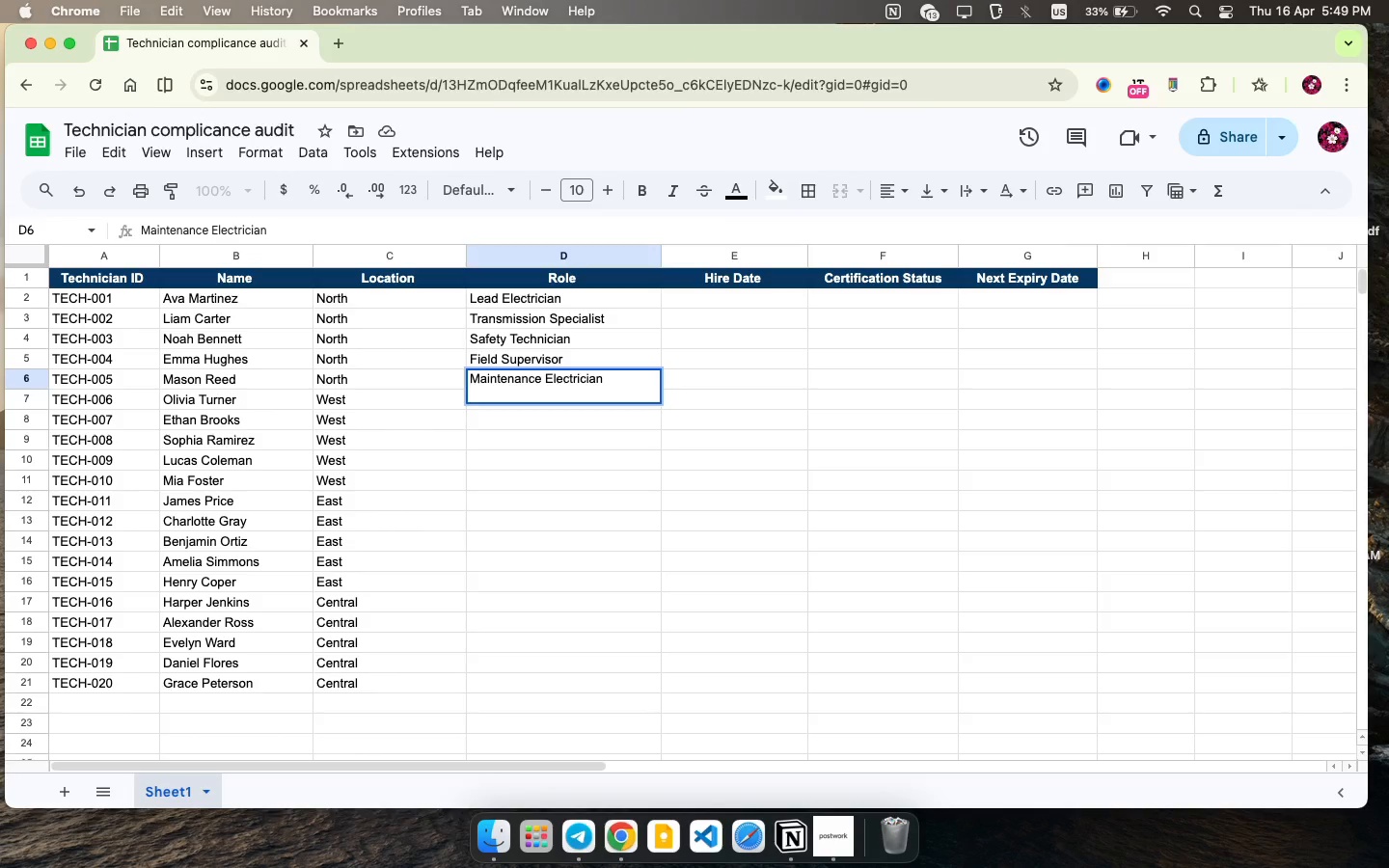 
key(ArrowDown)
 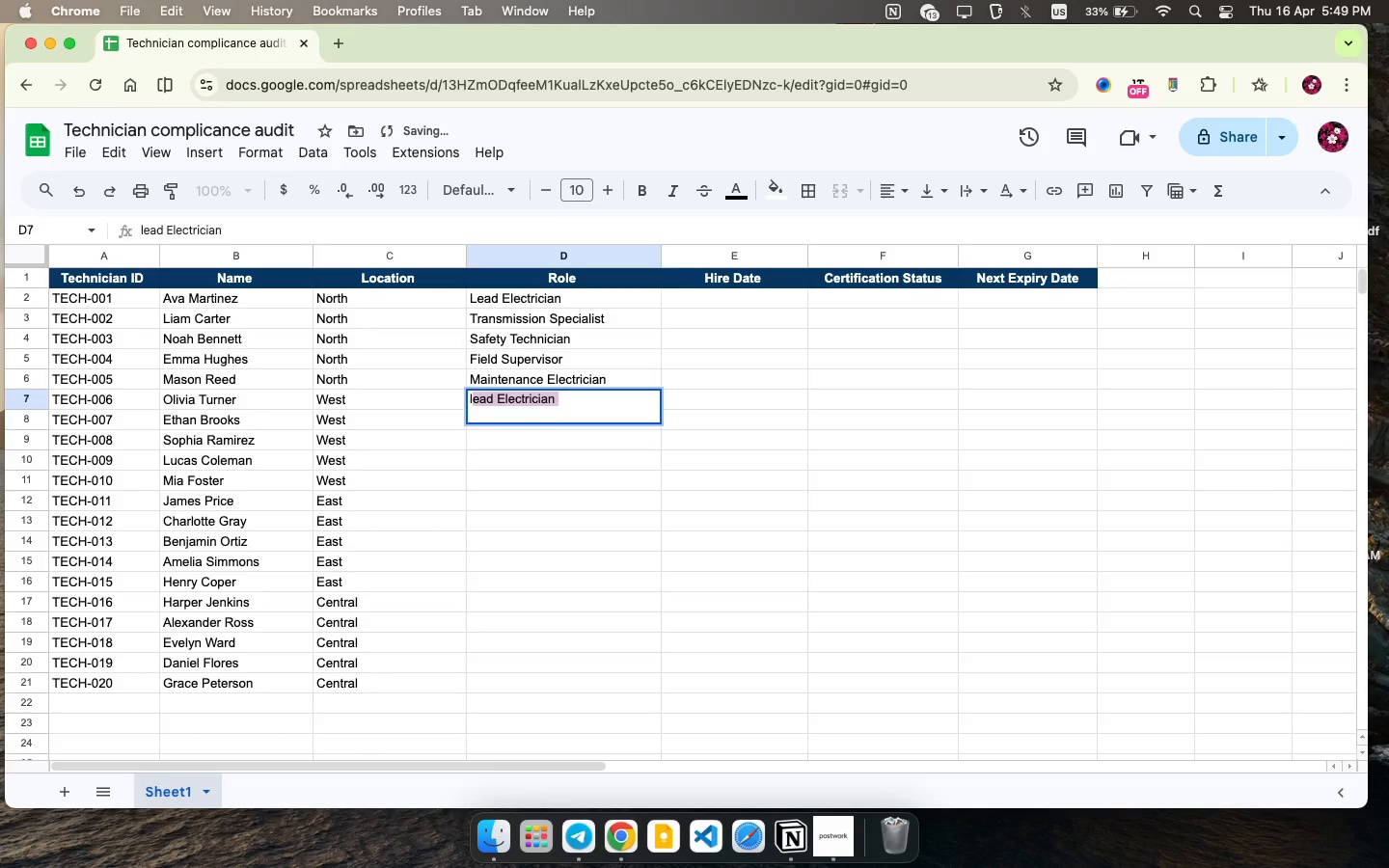 
key(L)
 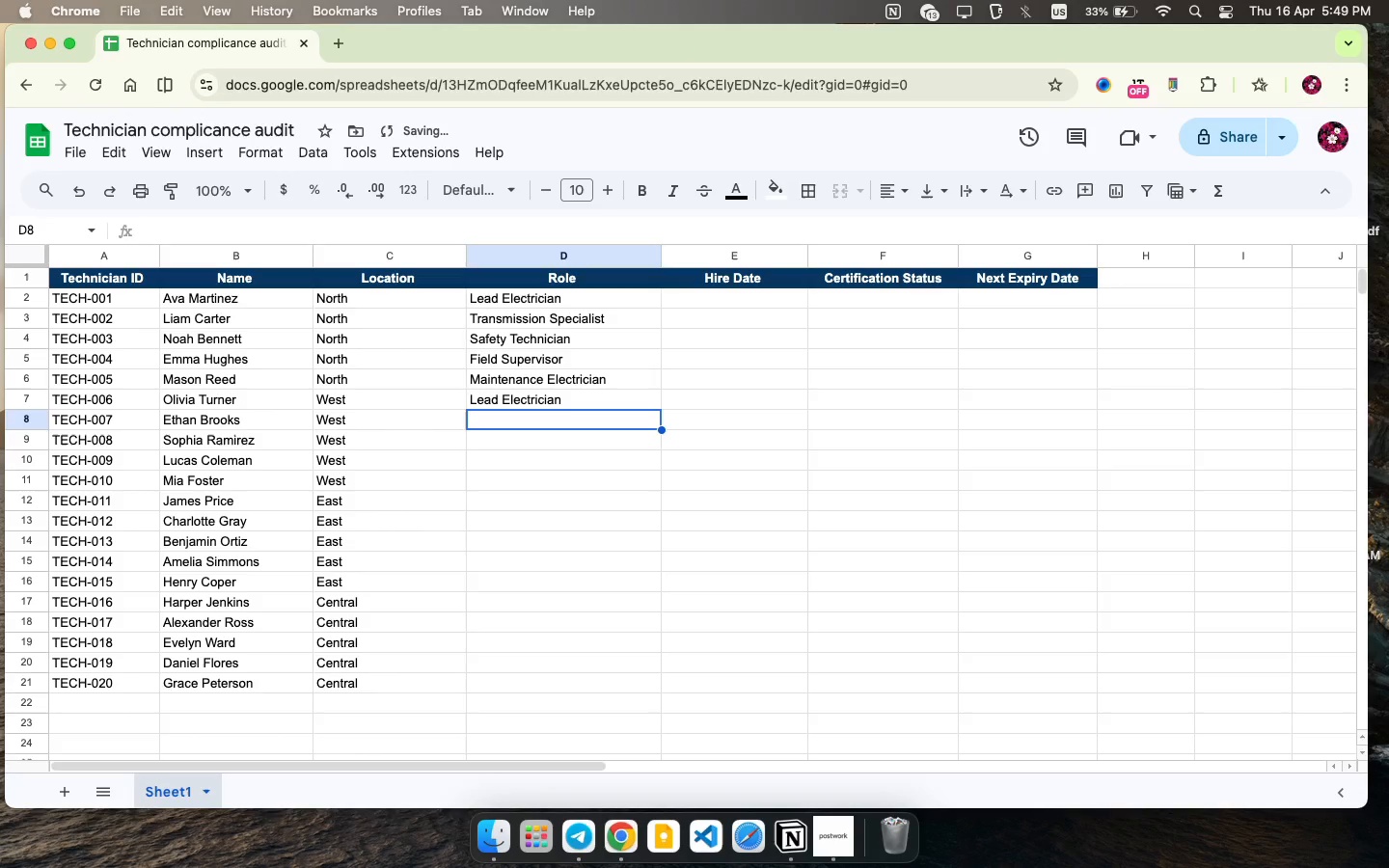 
key(ArrowDown)
 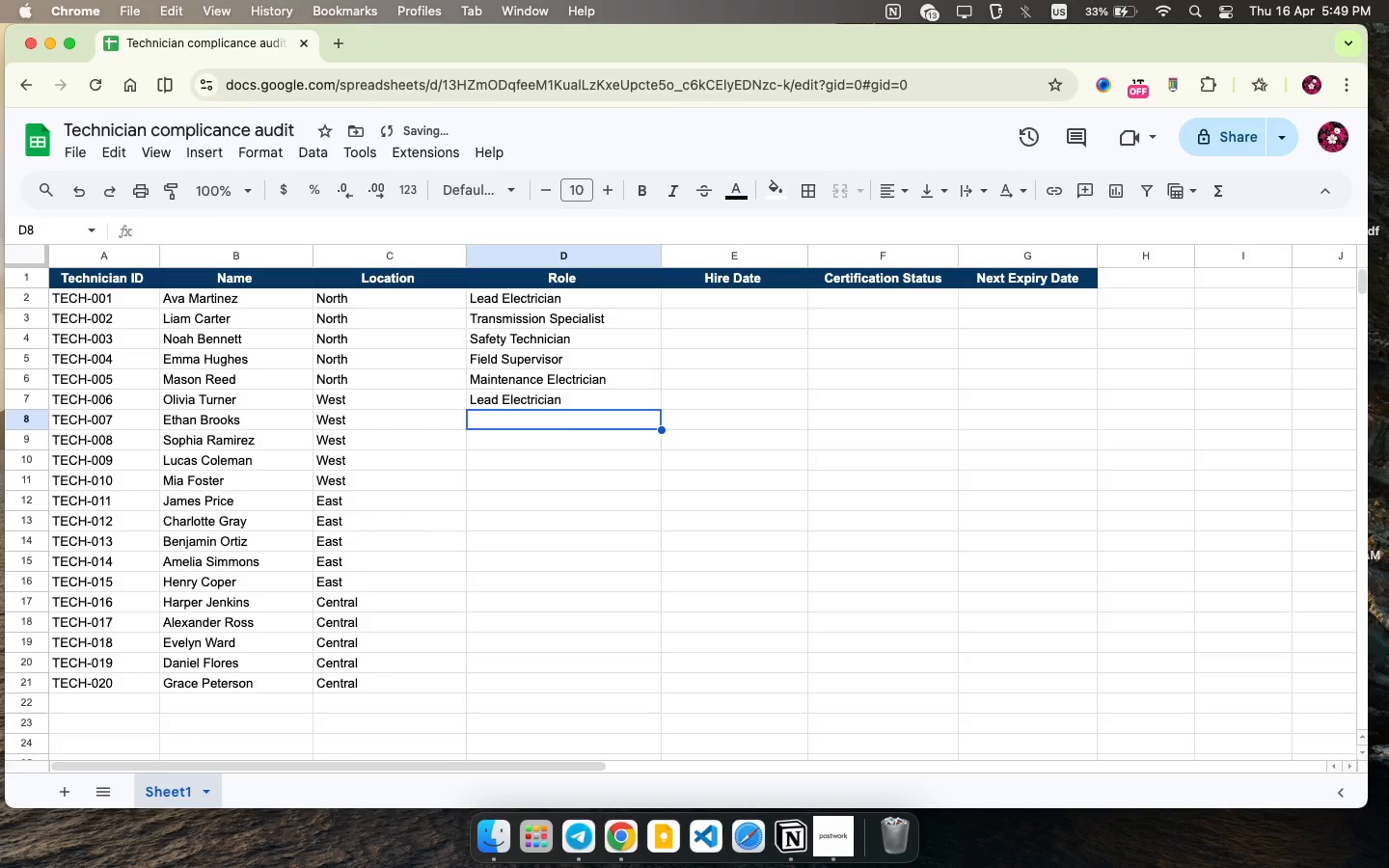 
key(L)
 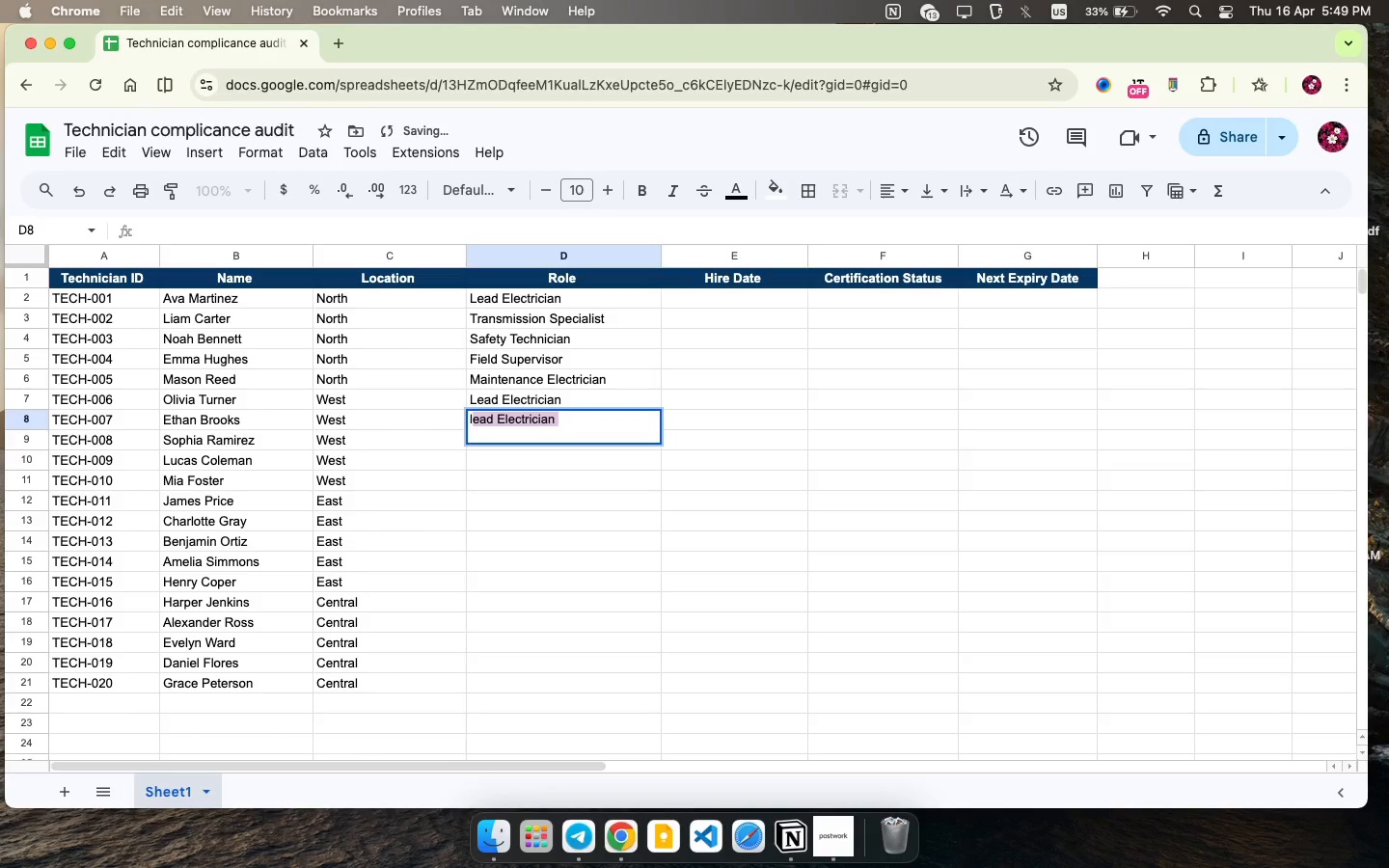 
key(ArrowDown)
 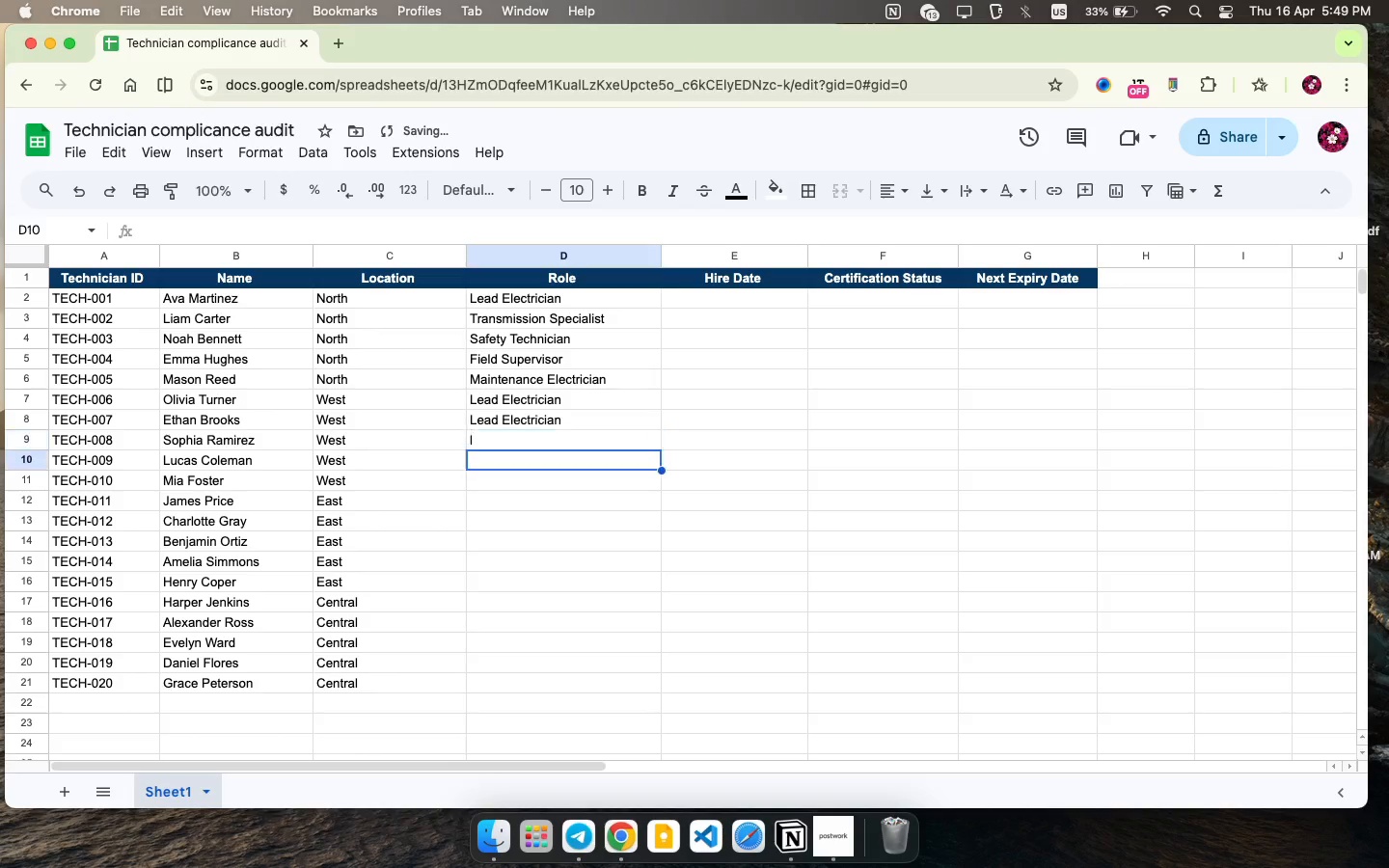 
key(L)
 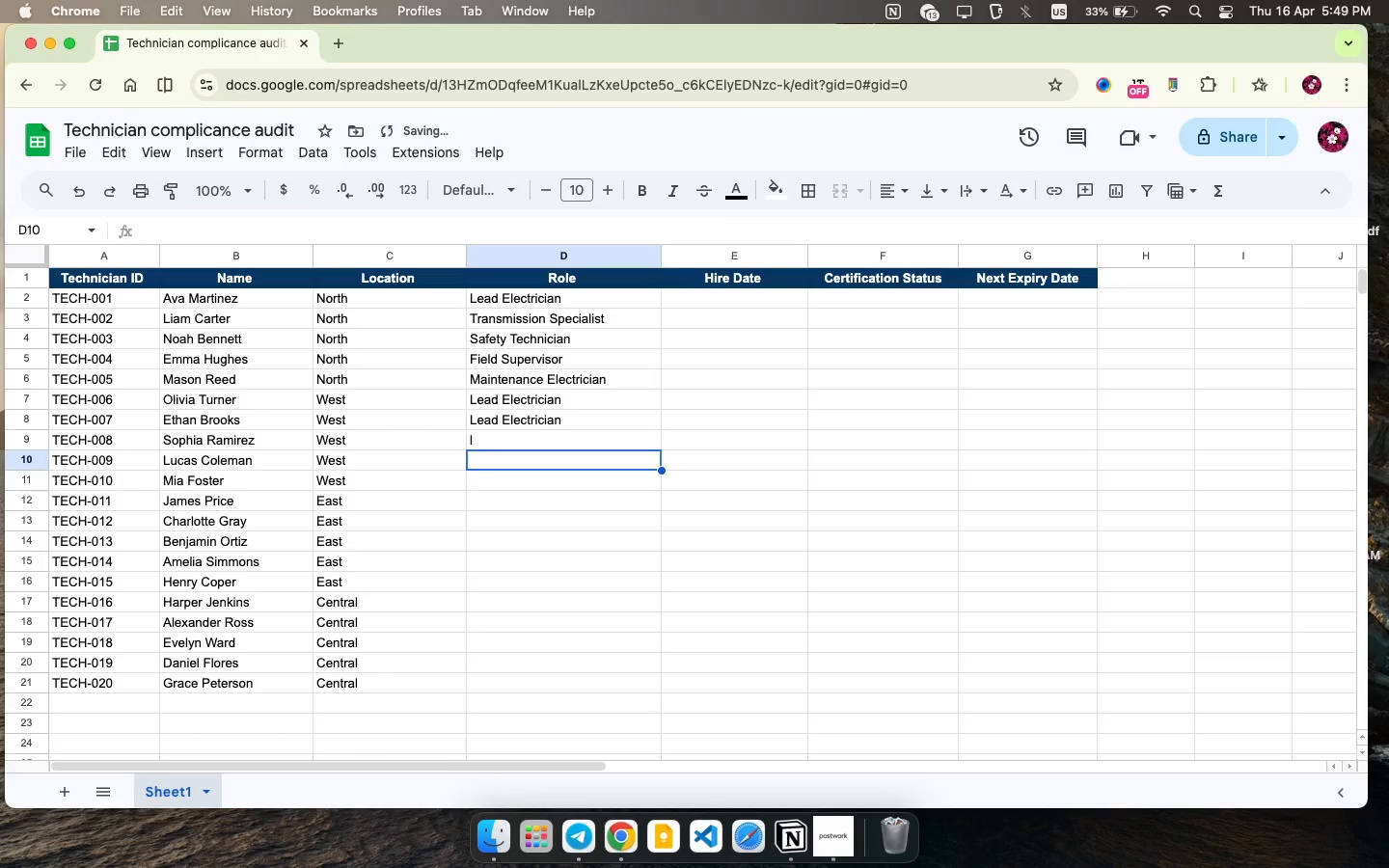 
key(ArrowDown)
 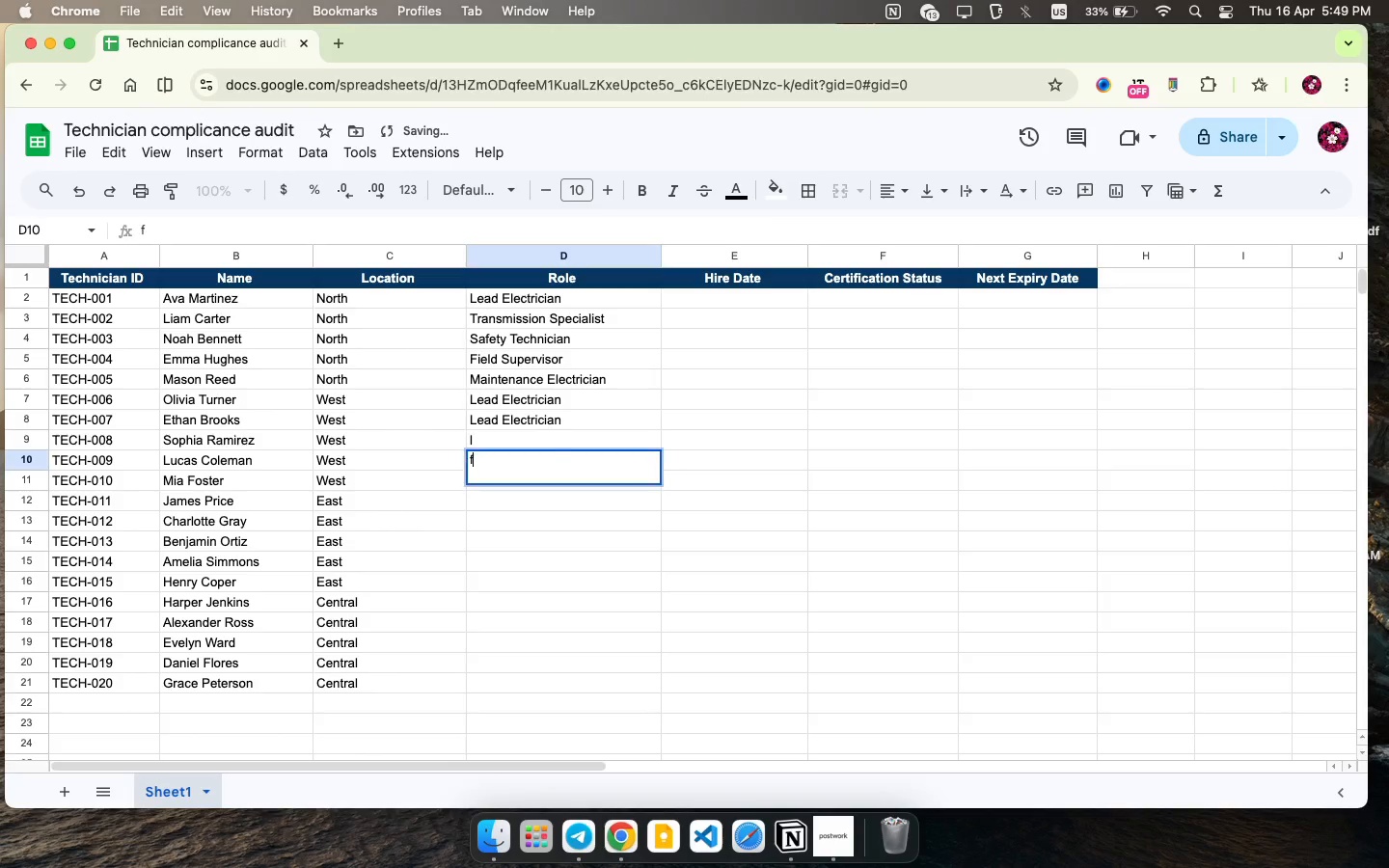 
key(F)
 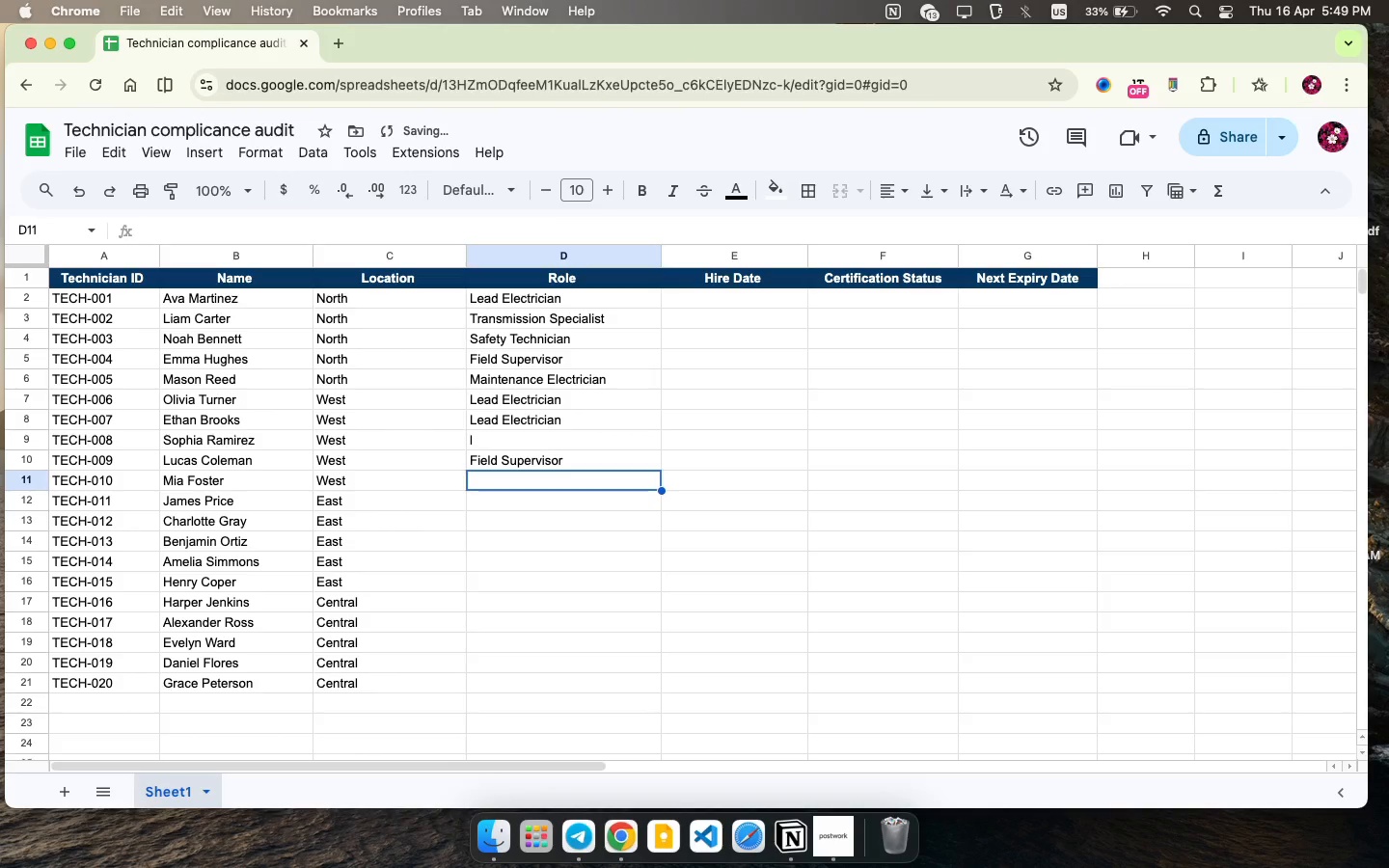 
key(ArrowDown)
 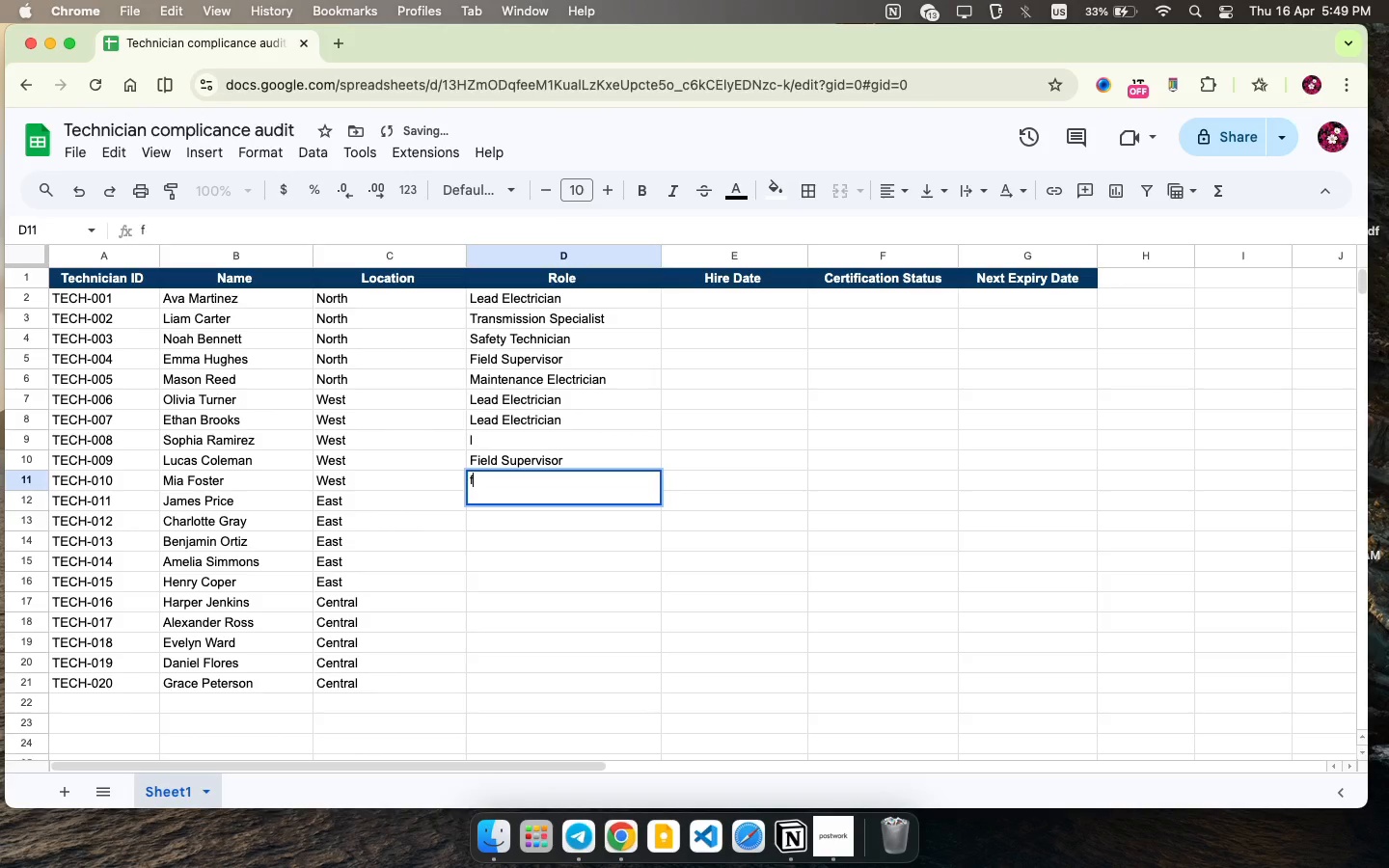 
key(F)
 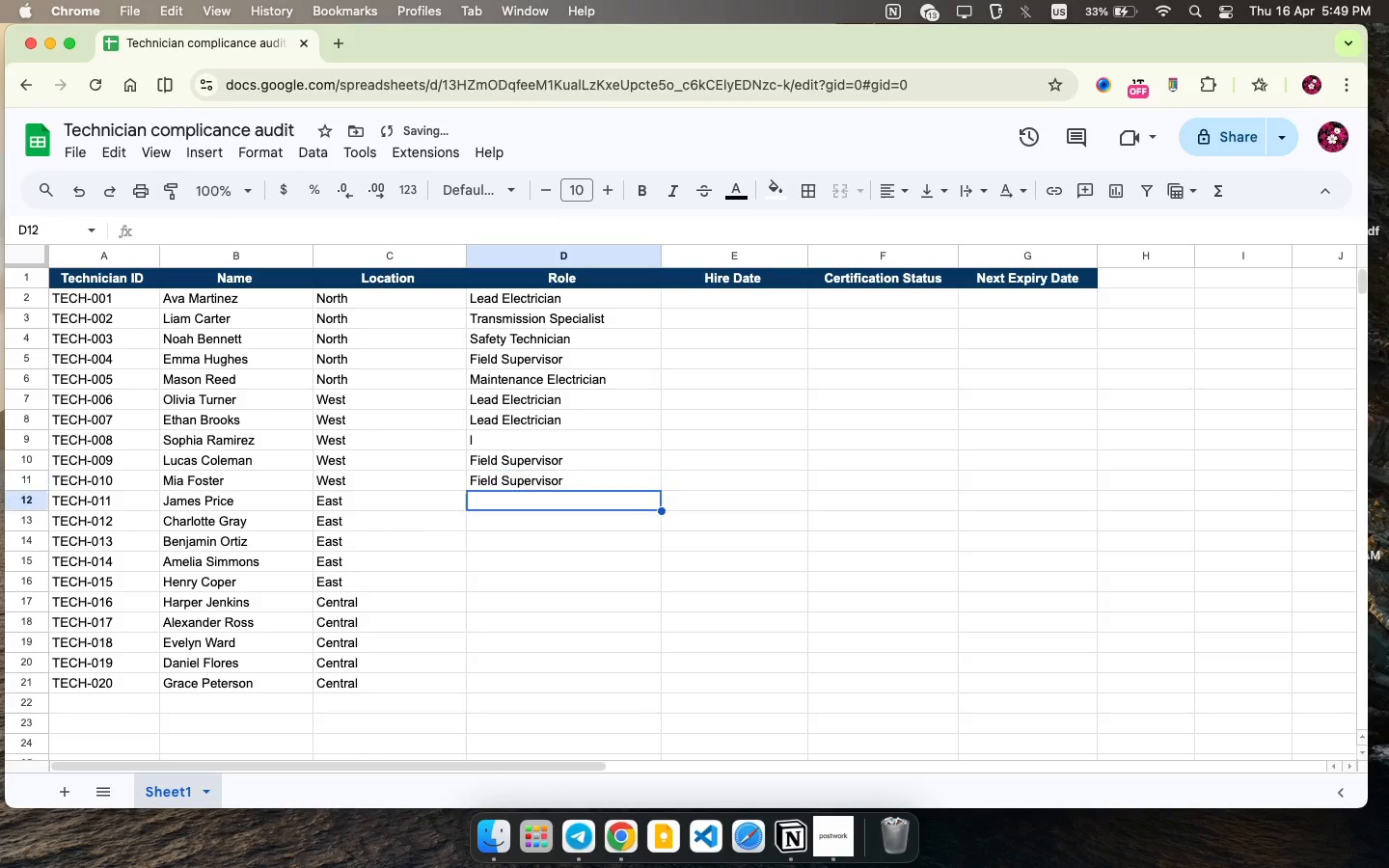 
key(ArrowDown)
 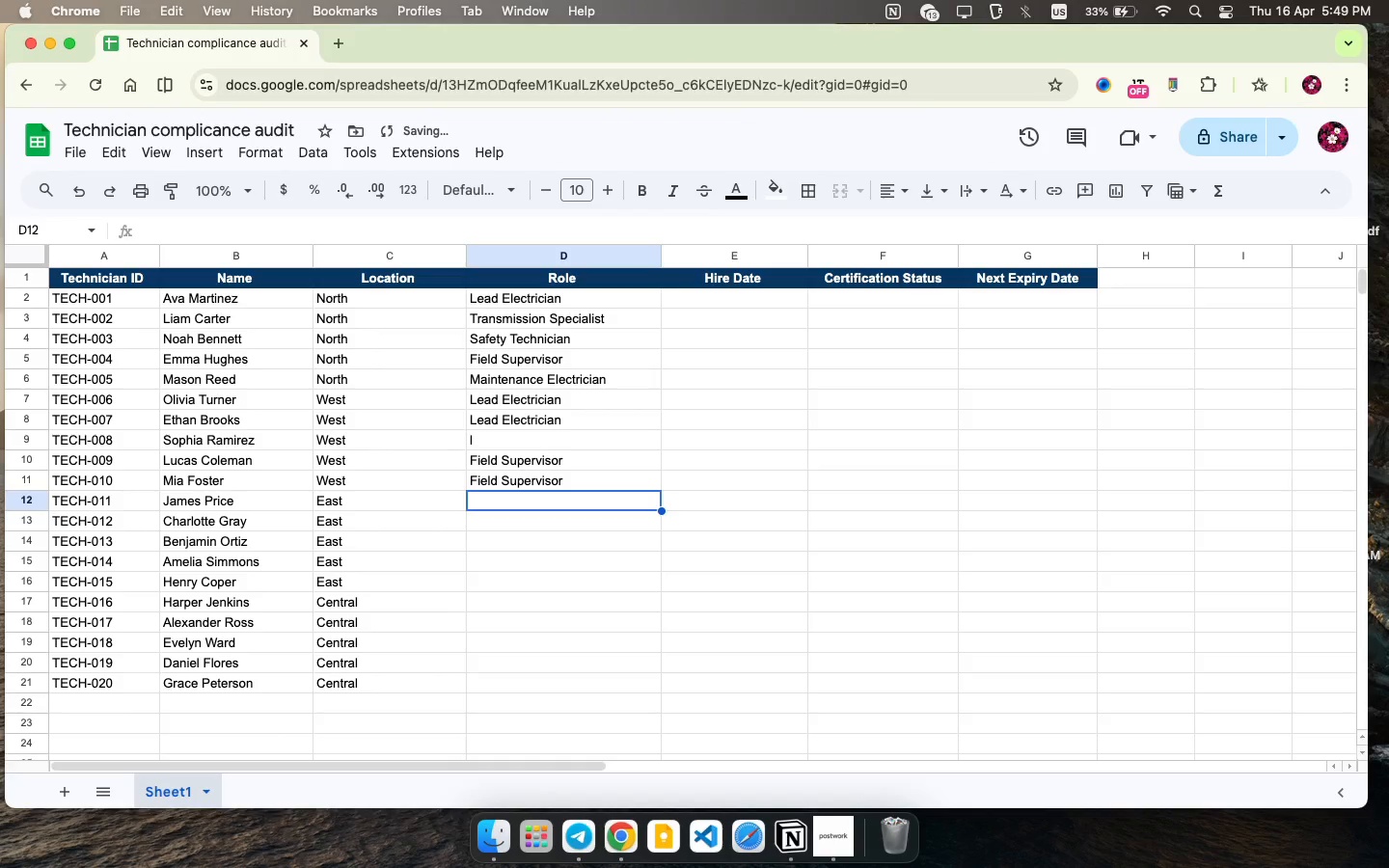 
type(as)
key(Backspace)
key(Backspace)
type(s)
 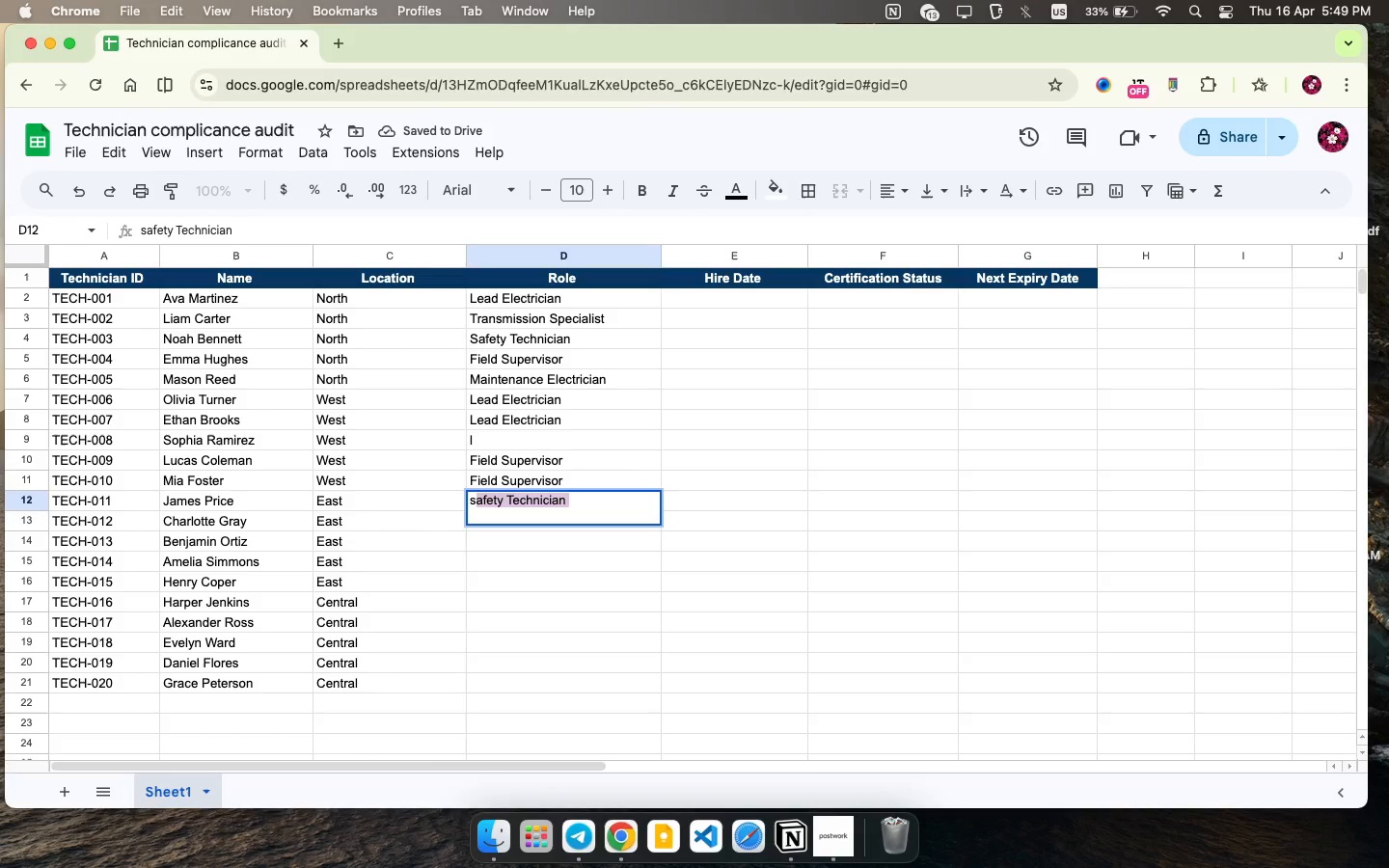 
key(ArrowDown)
 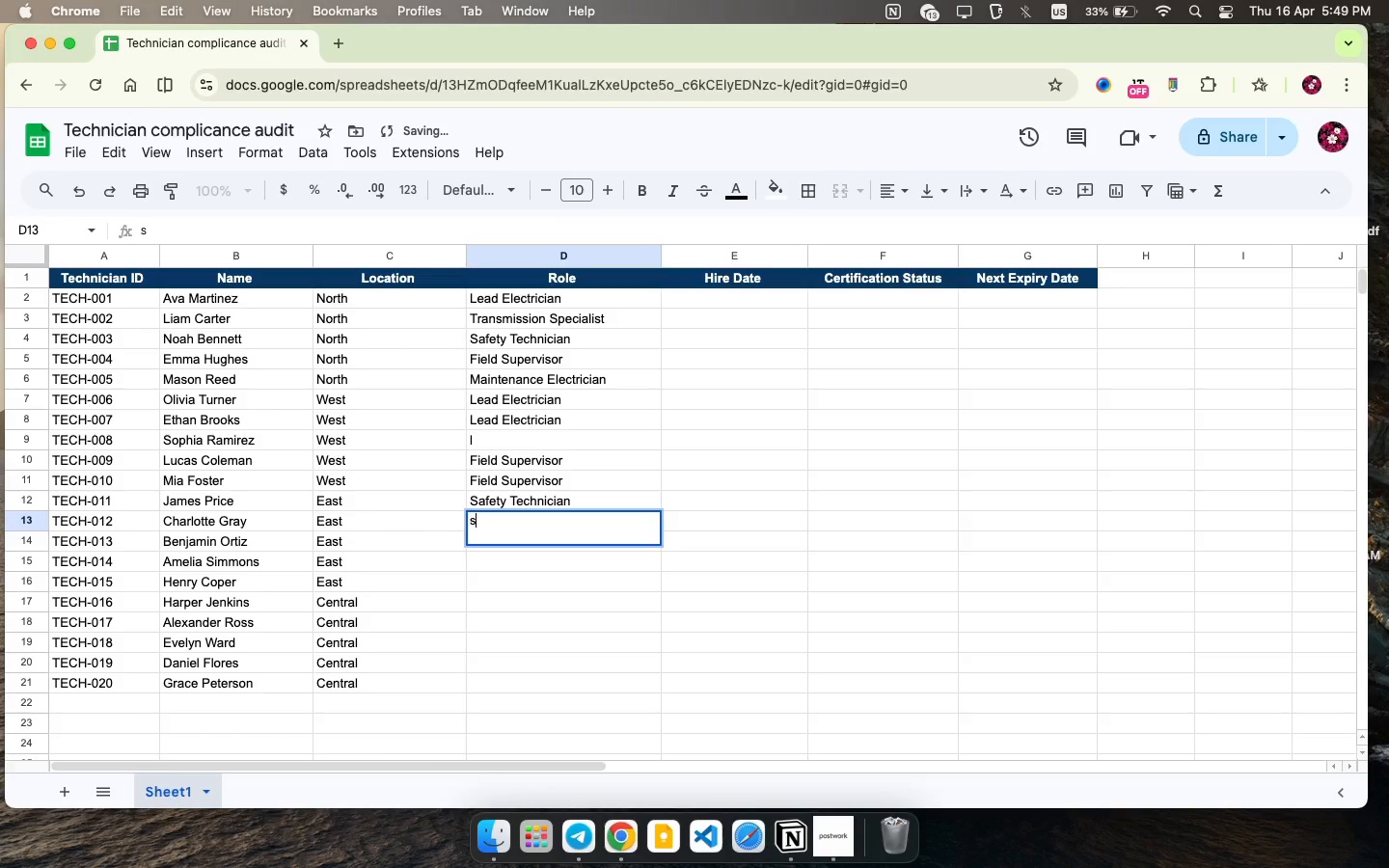 
key(S)
 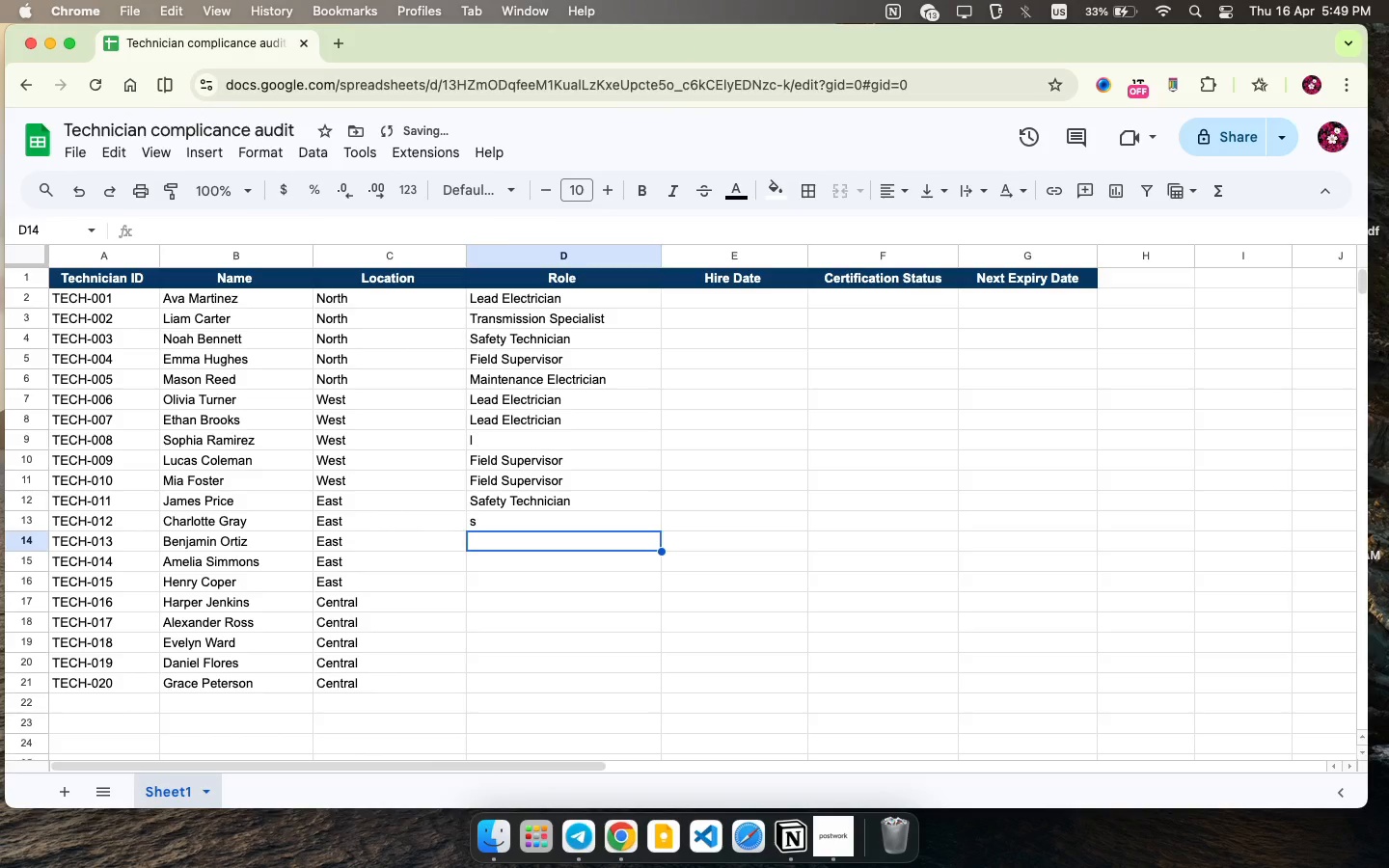 
key(ArrowDown)
 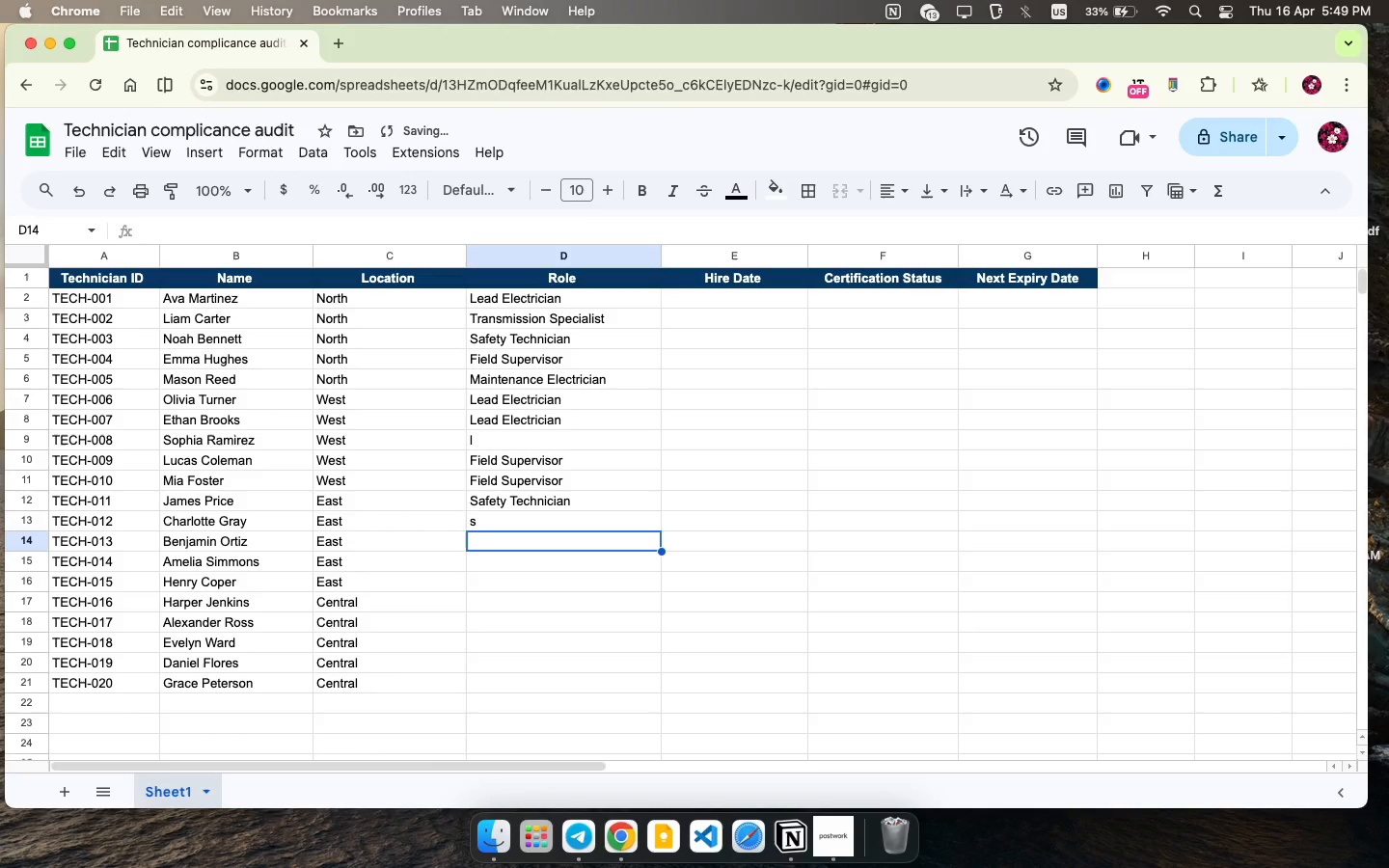 
key(Backspace)
 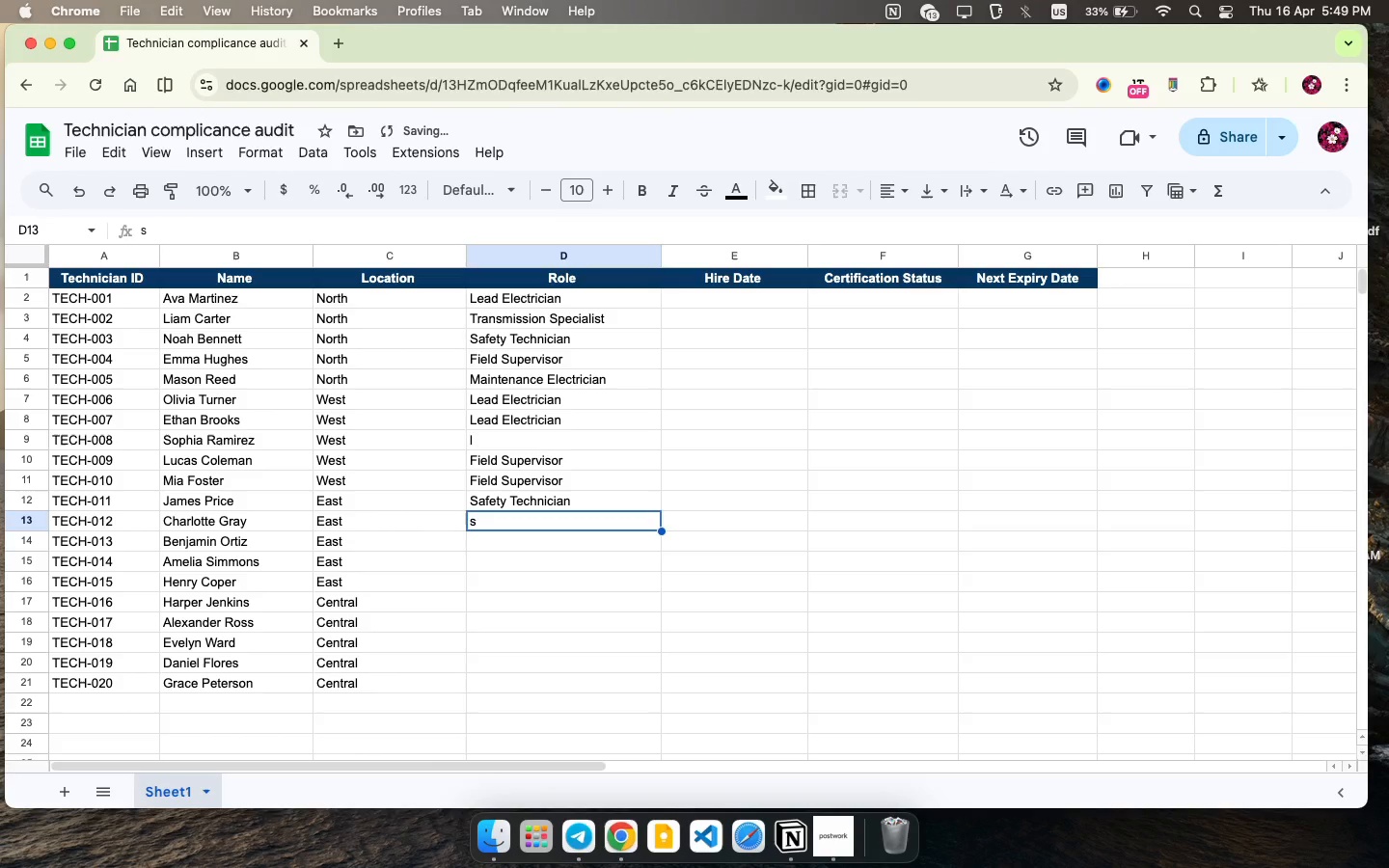 
key(ArrowUp)
 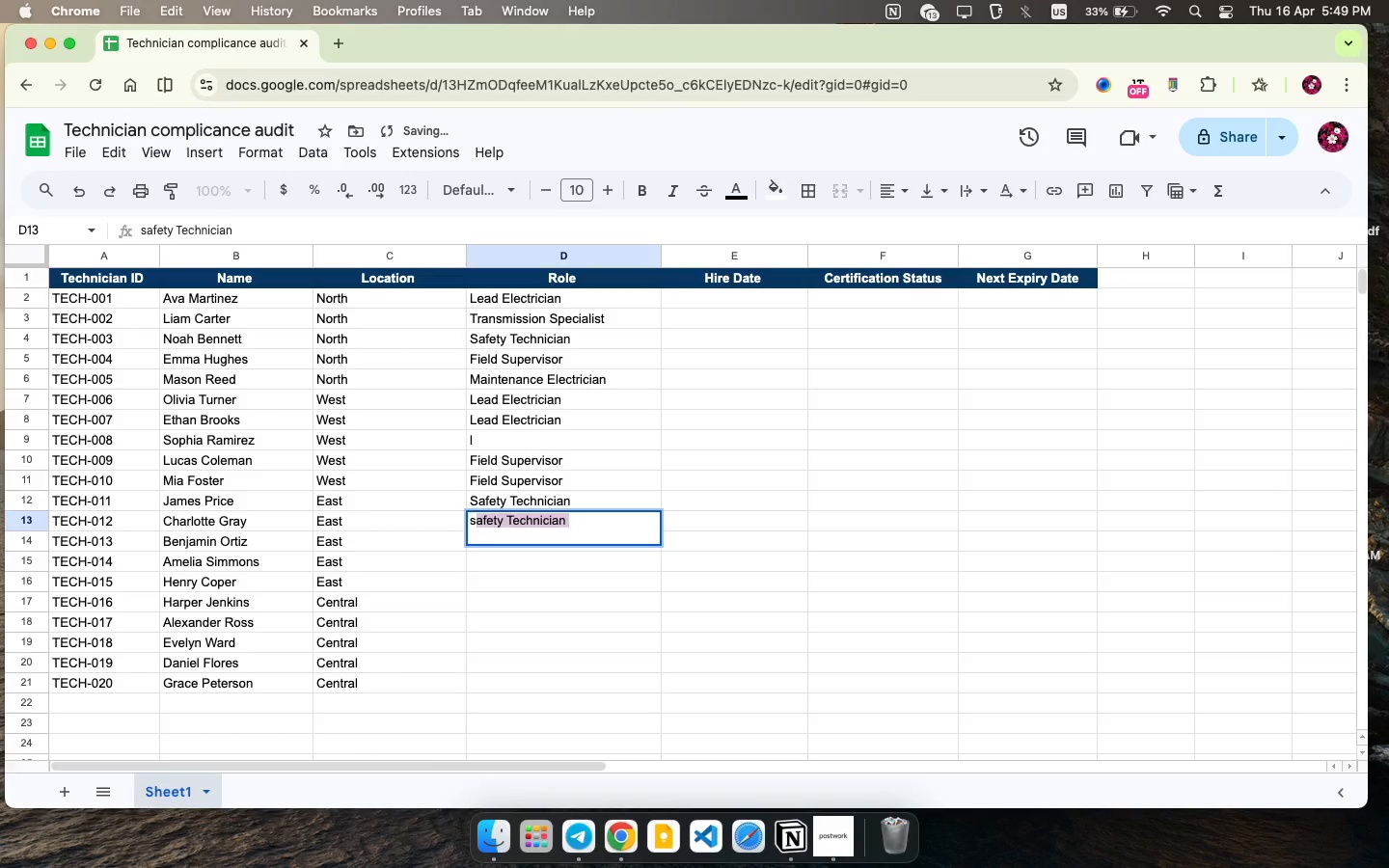 
key(S)
 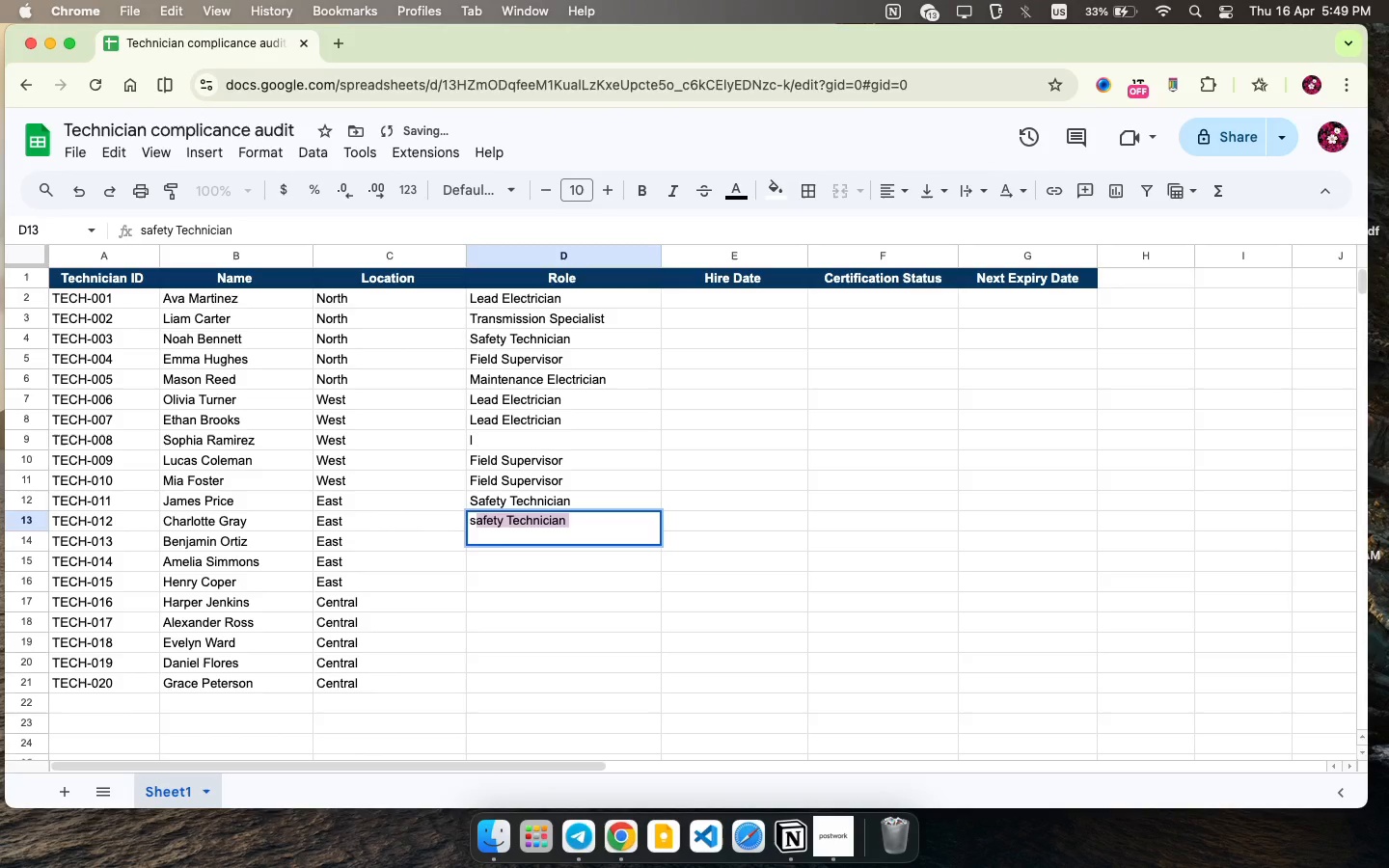 
key(ArrowDown)
 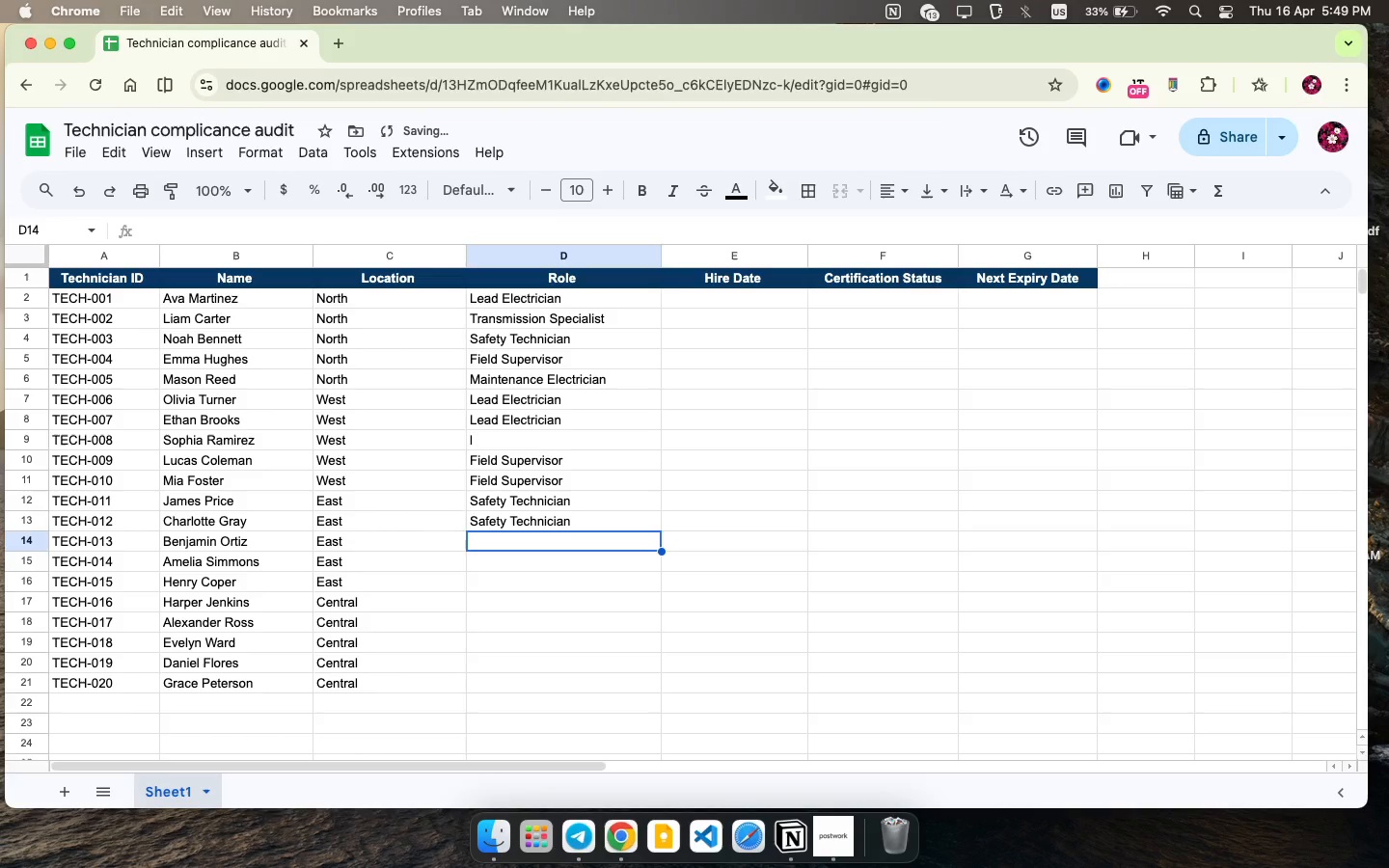 
key(T)
 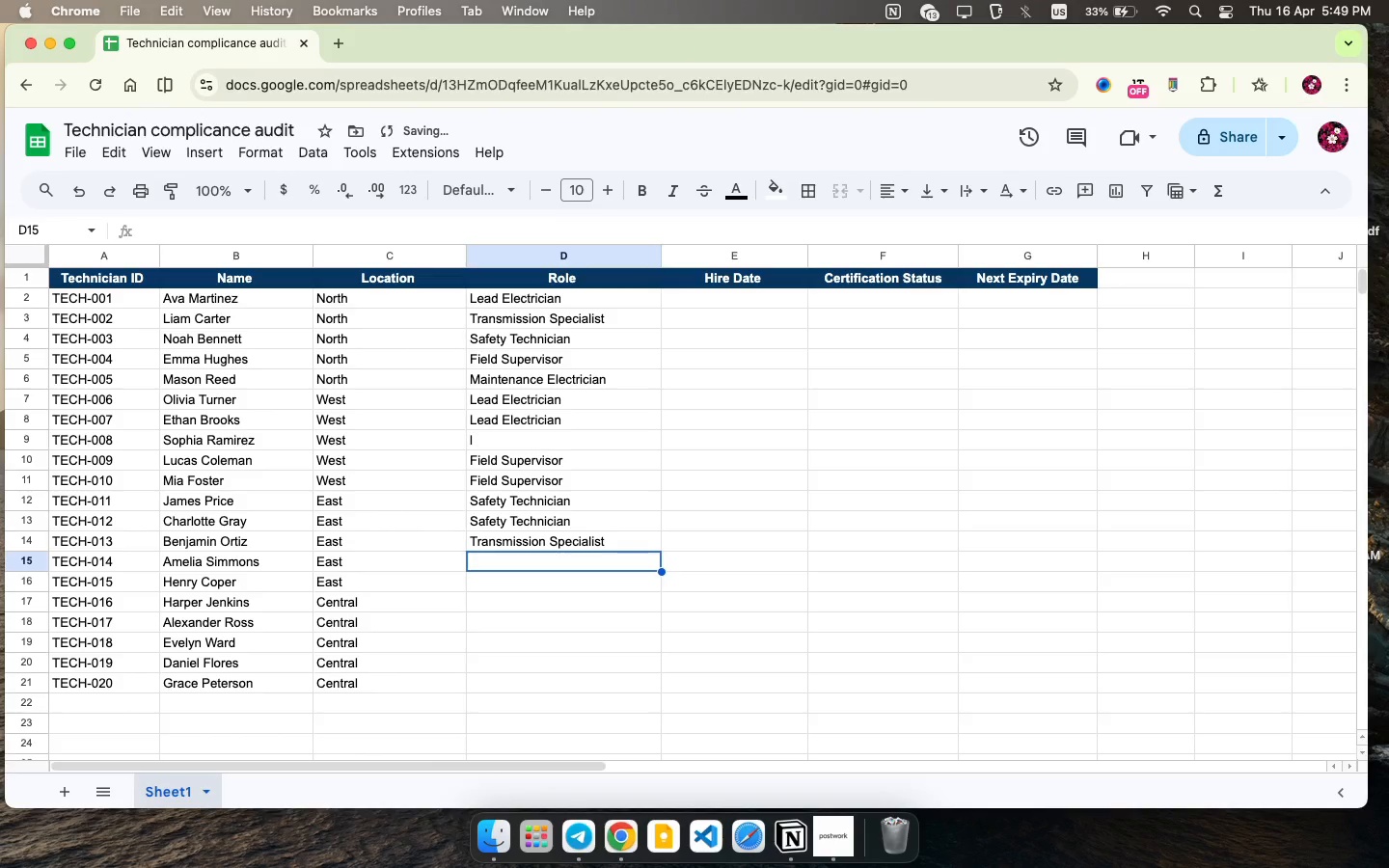 
key(ArrowDown)
 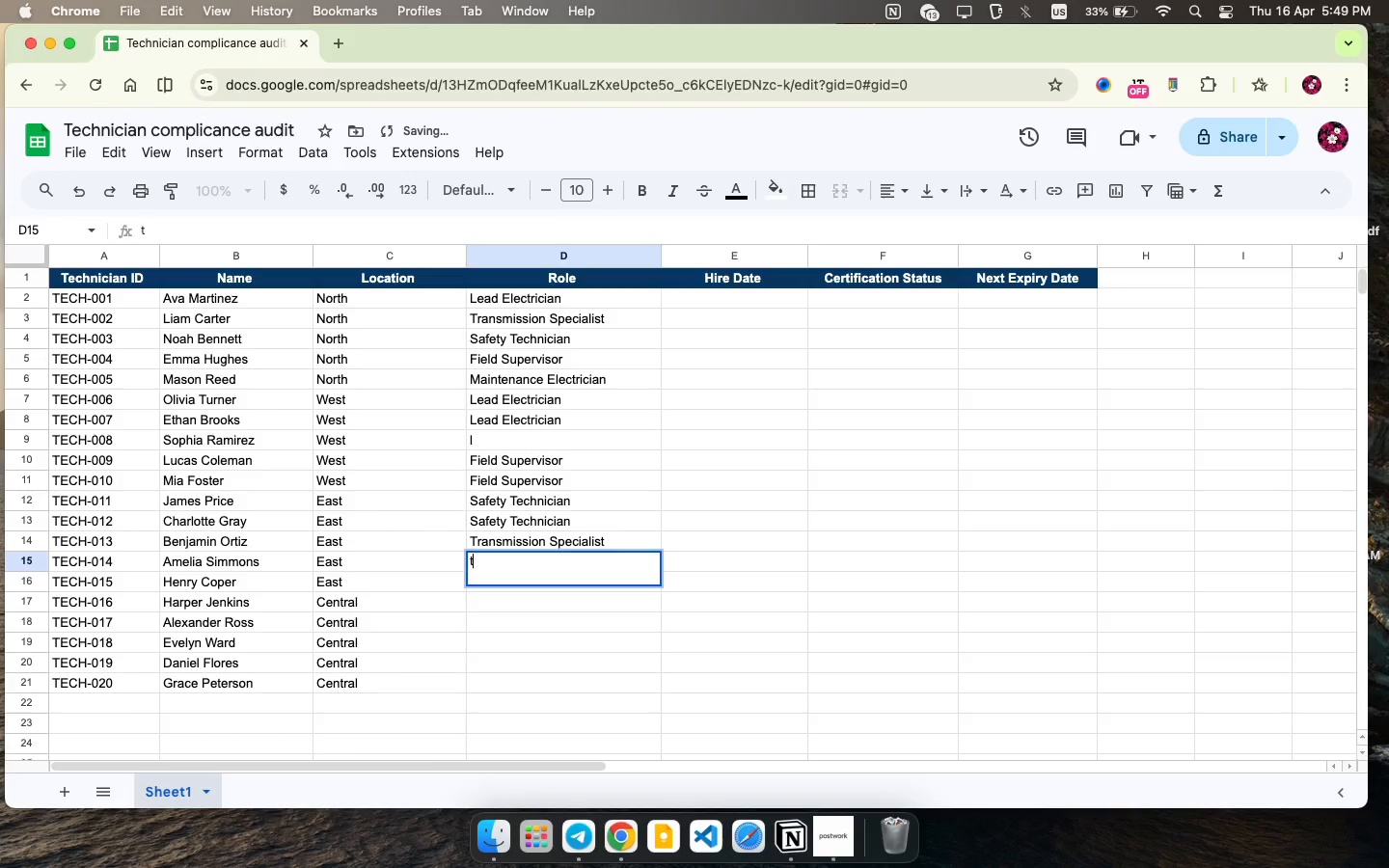 
key(T)
 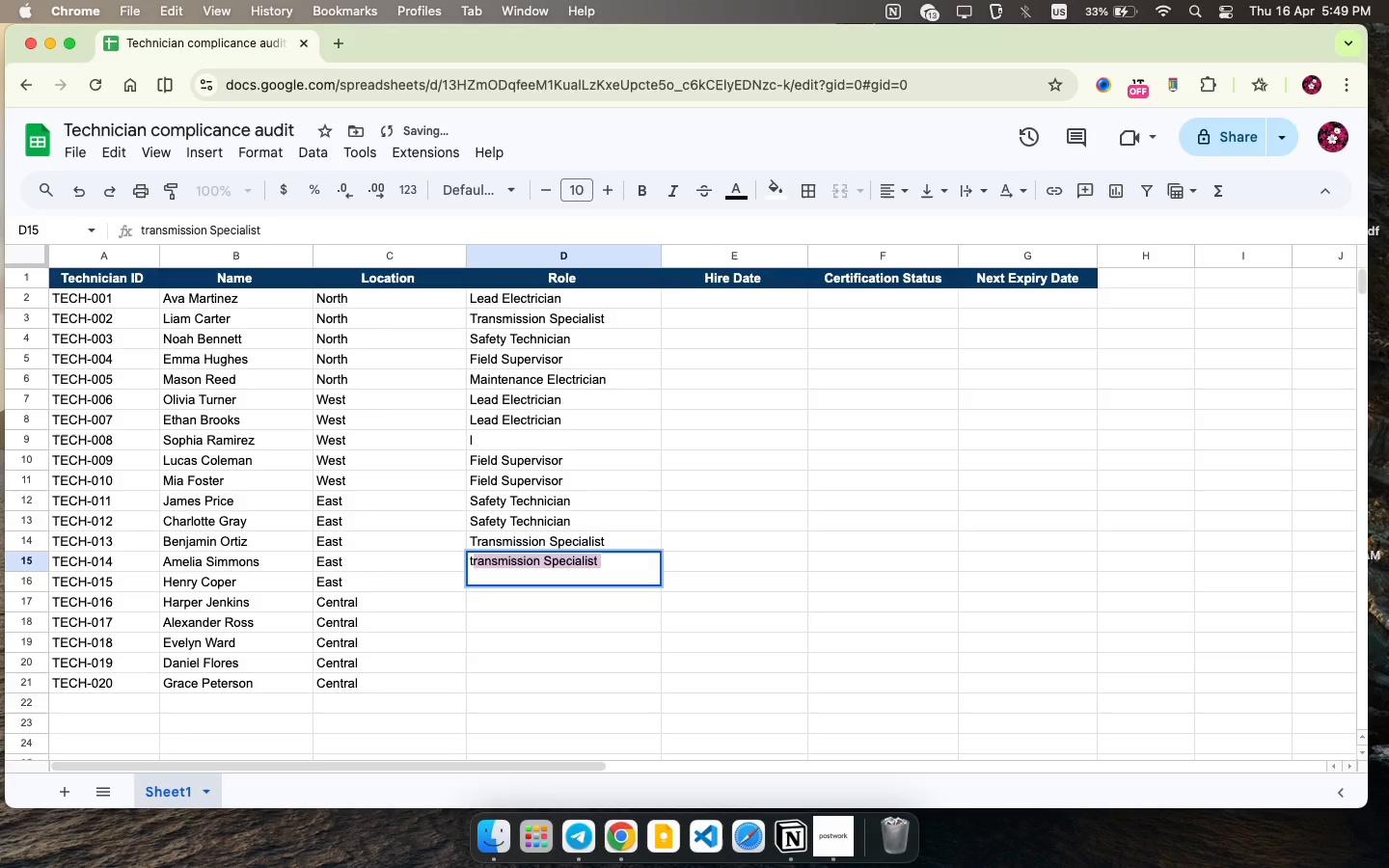 
key(ArrowDown)
 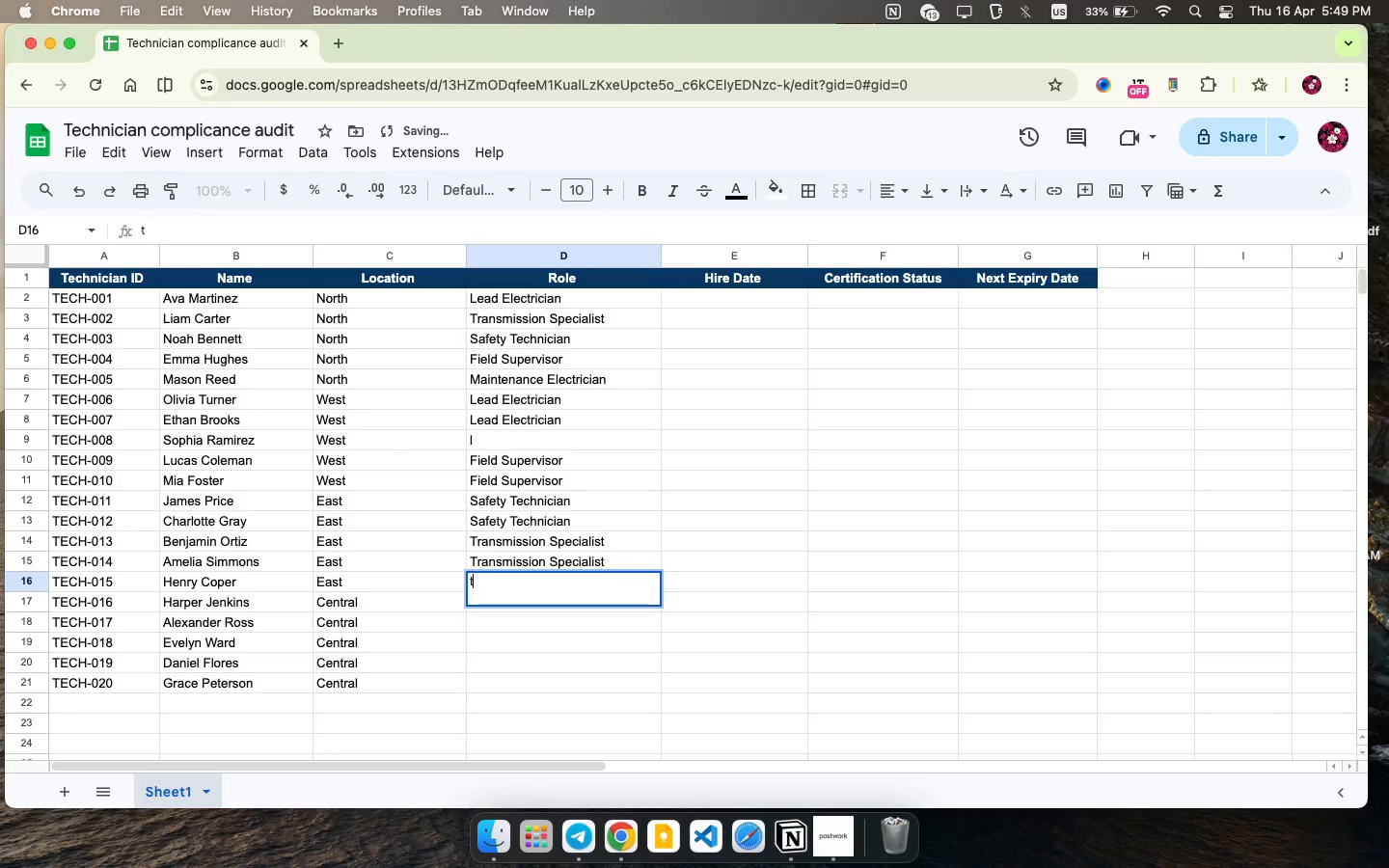 
key(T)
 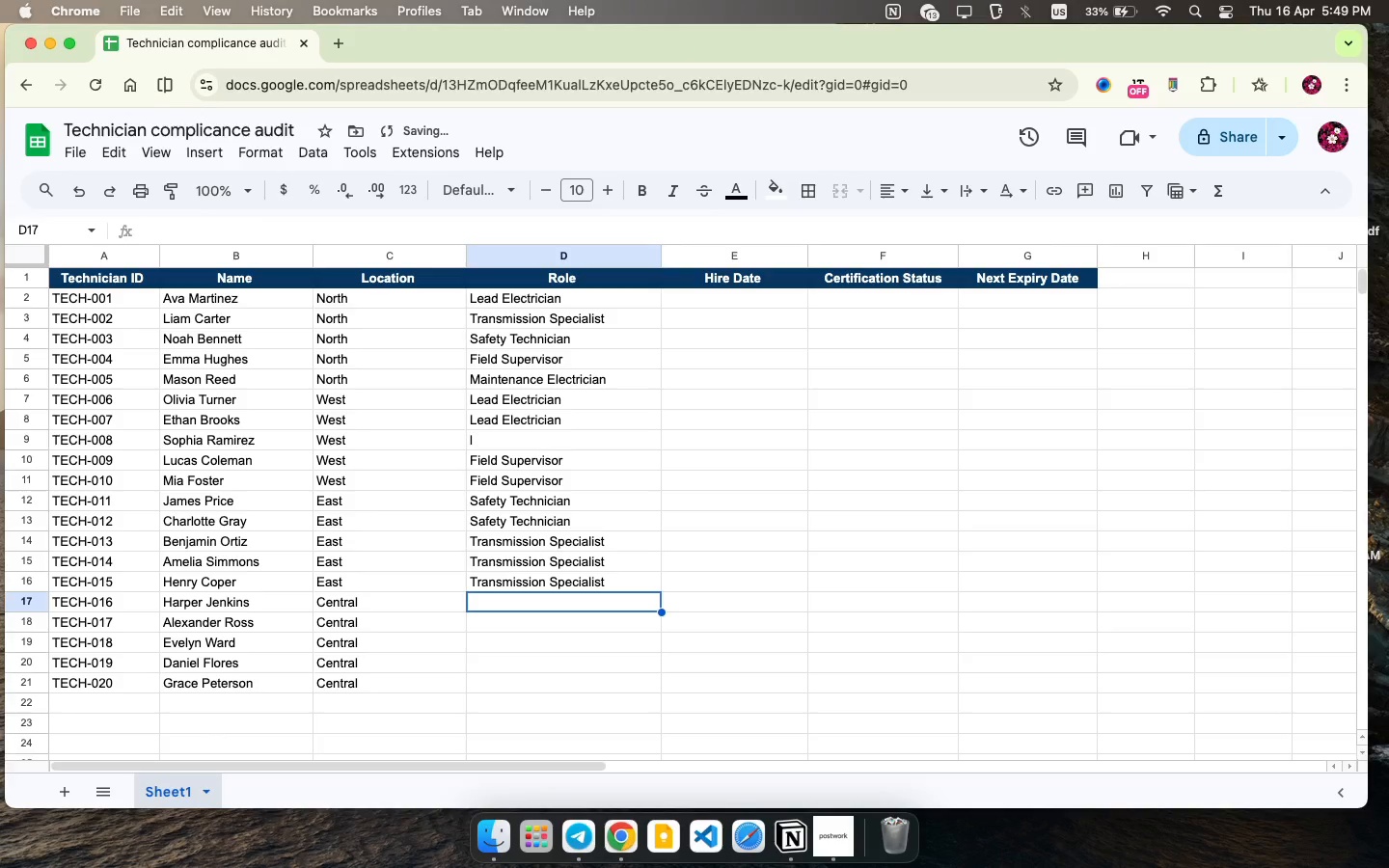 
key(ArrowDown)
 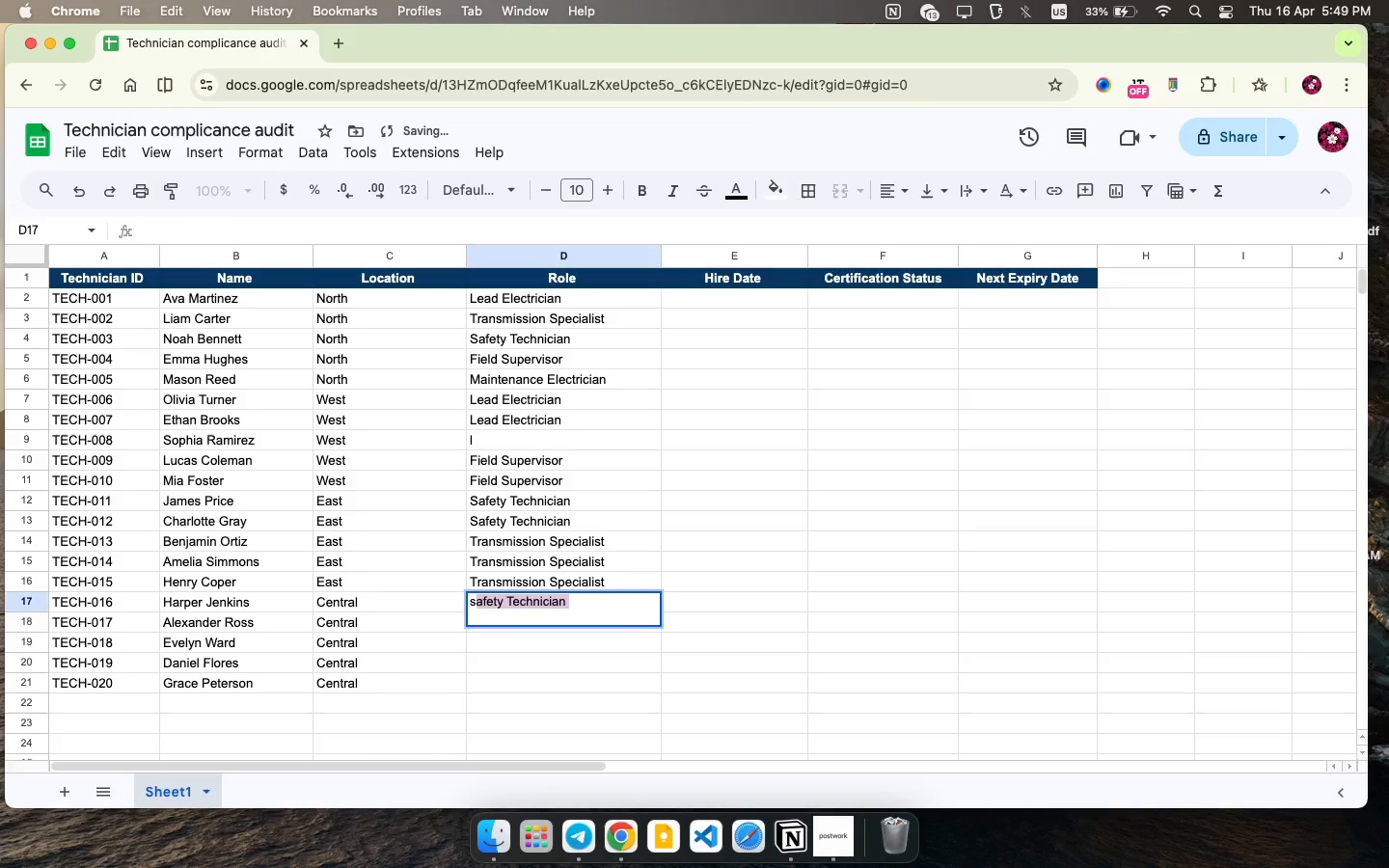 
key(S)
 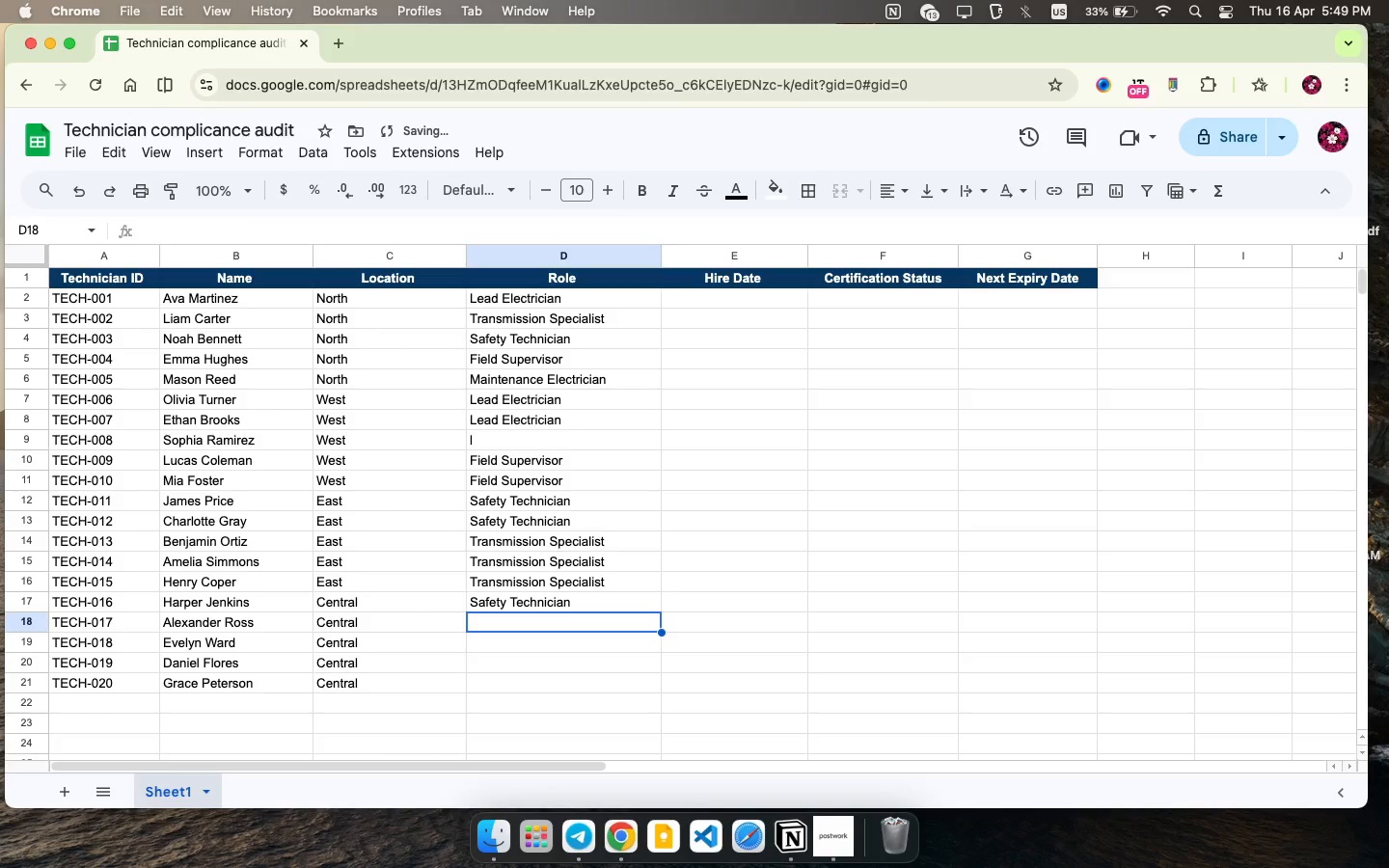 
key(ArrowDown)
 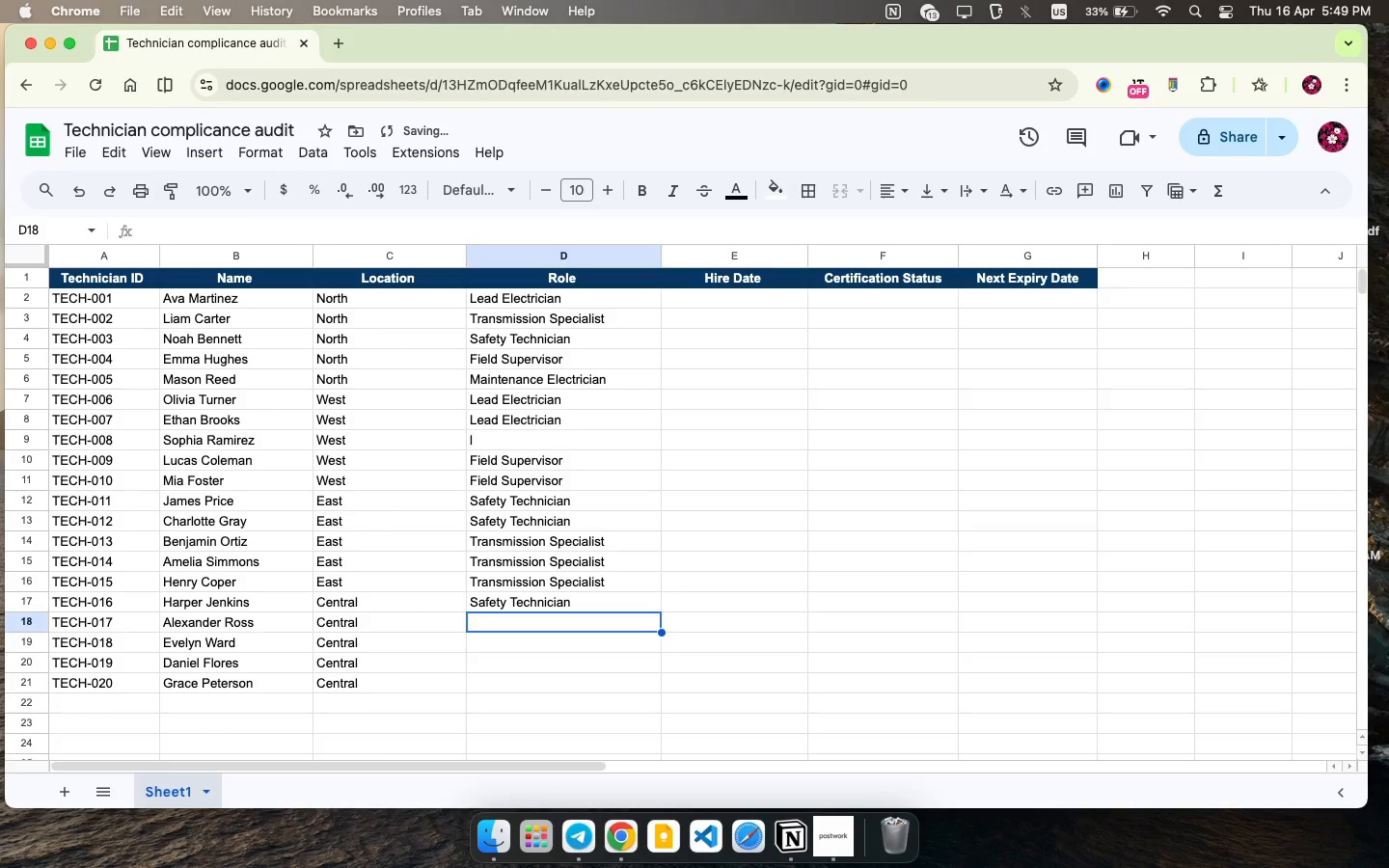 
type(le)
 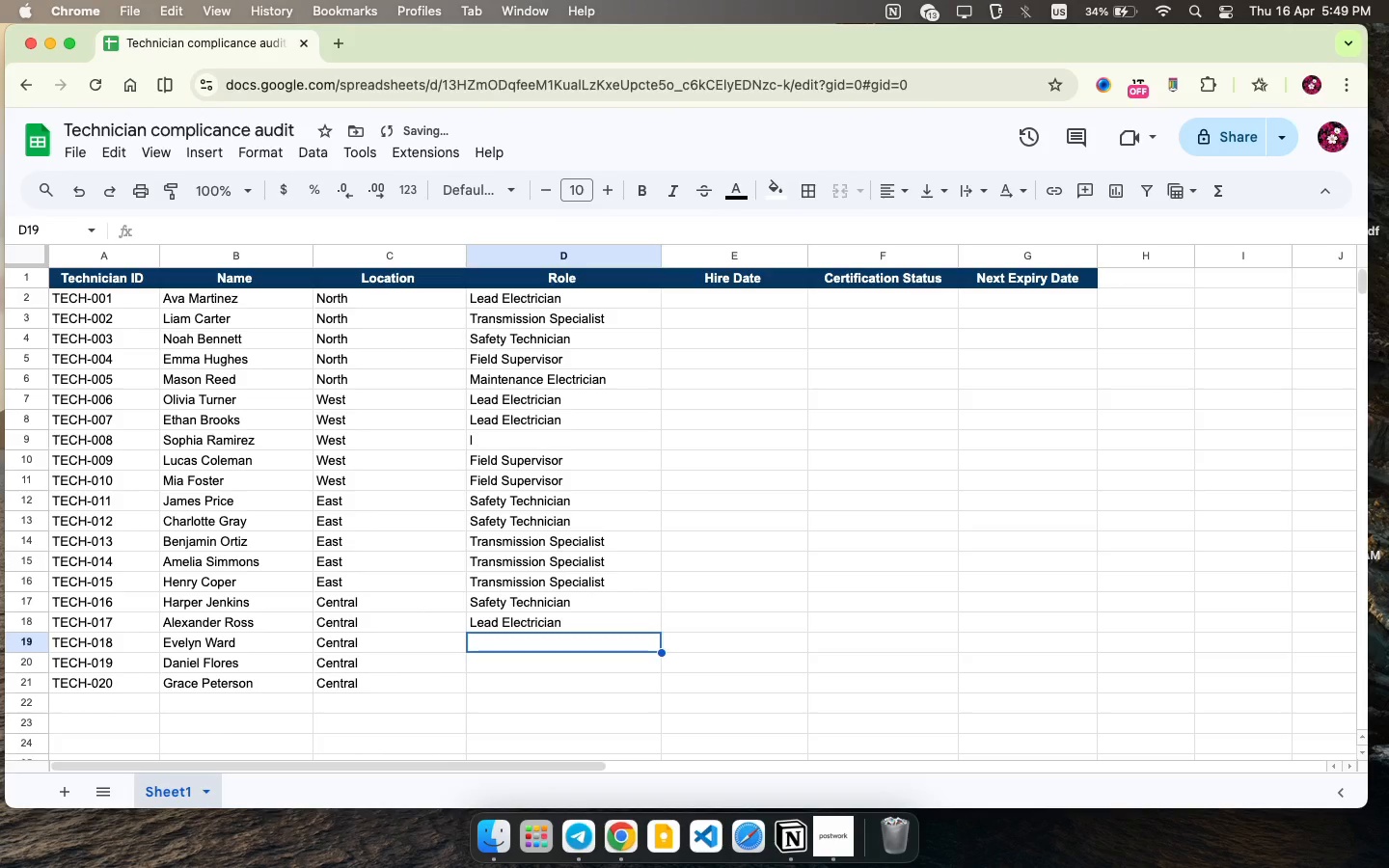 
key(ArrowDown)
 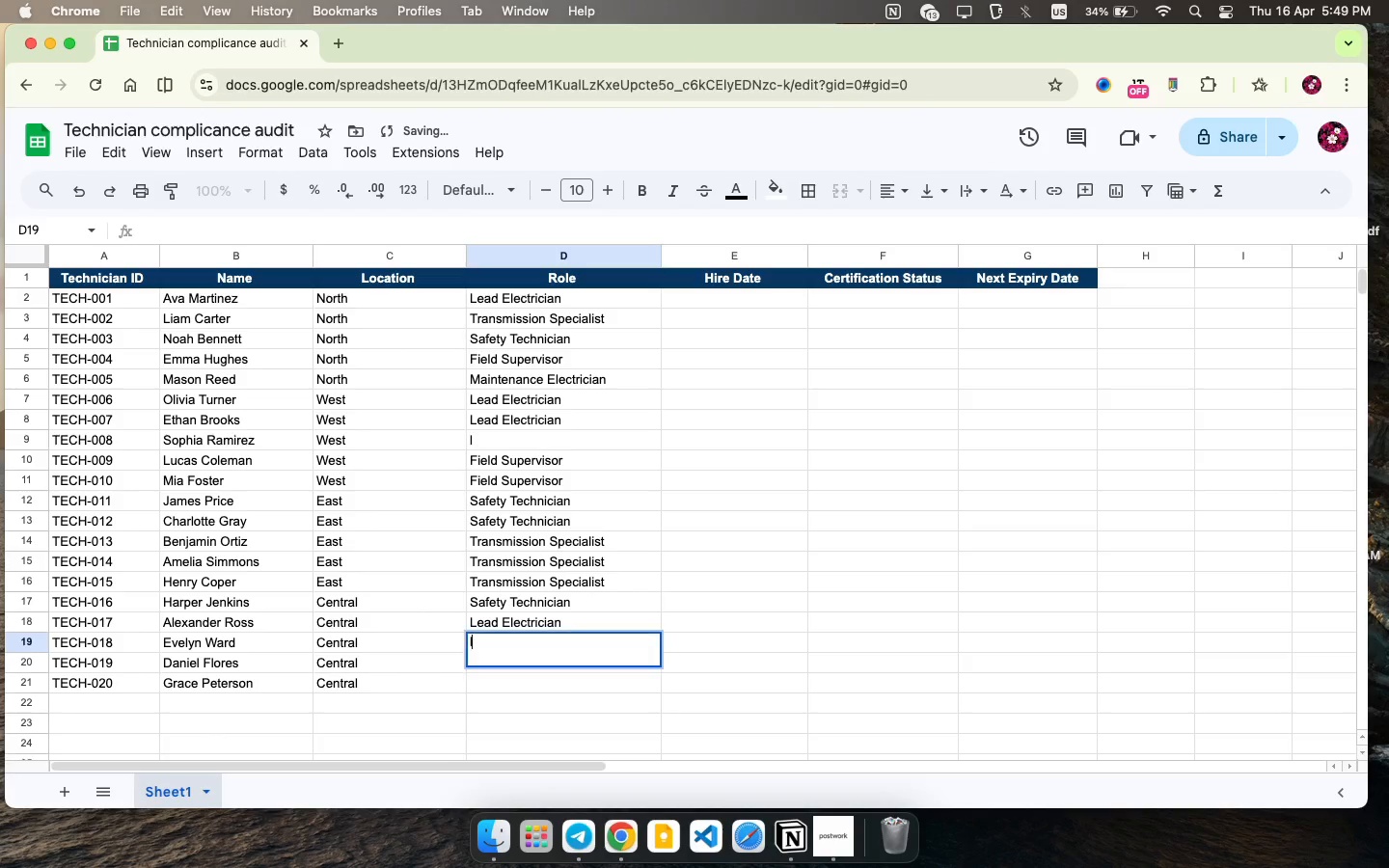 
type(le)
 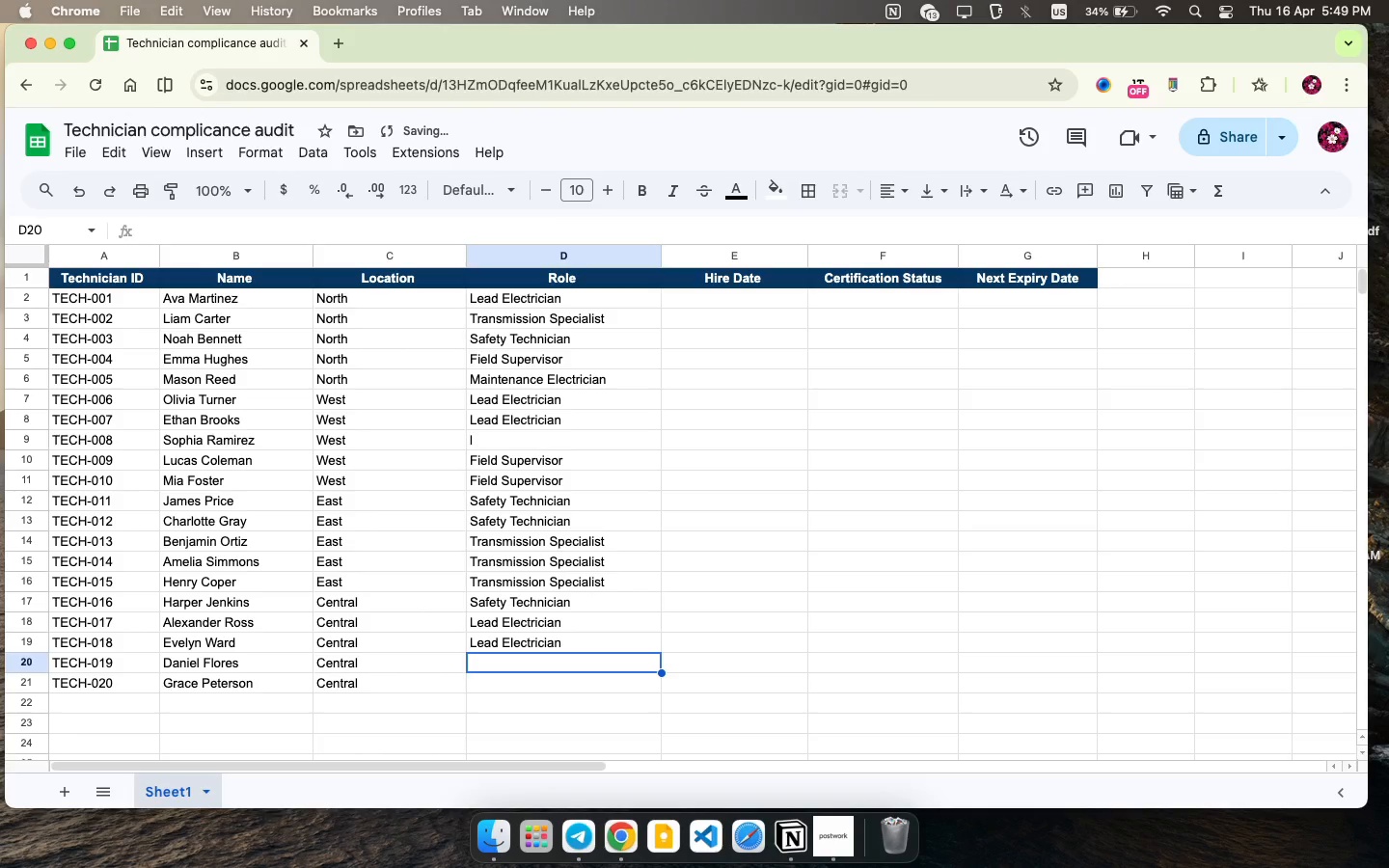 
key(ArrowDown)
 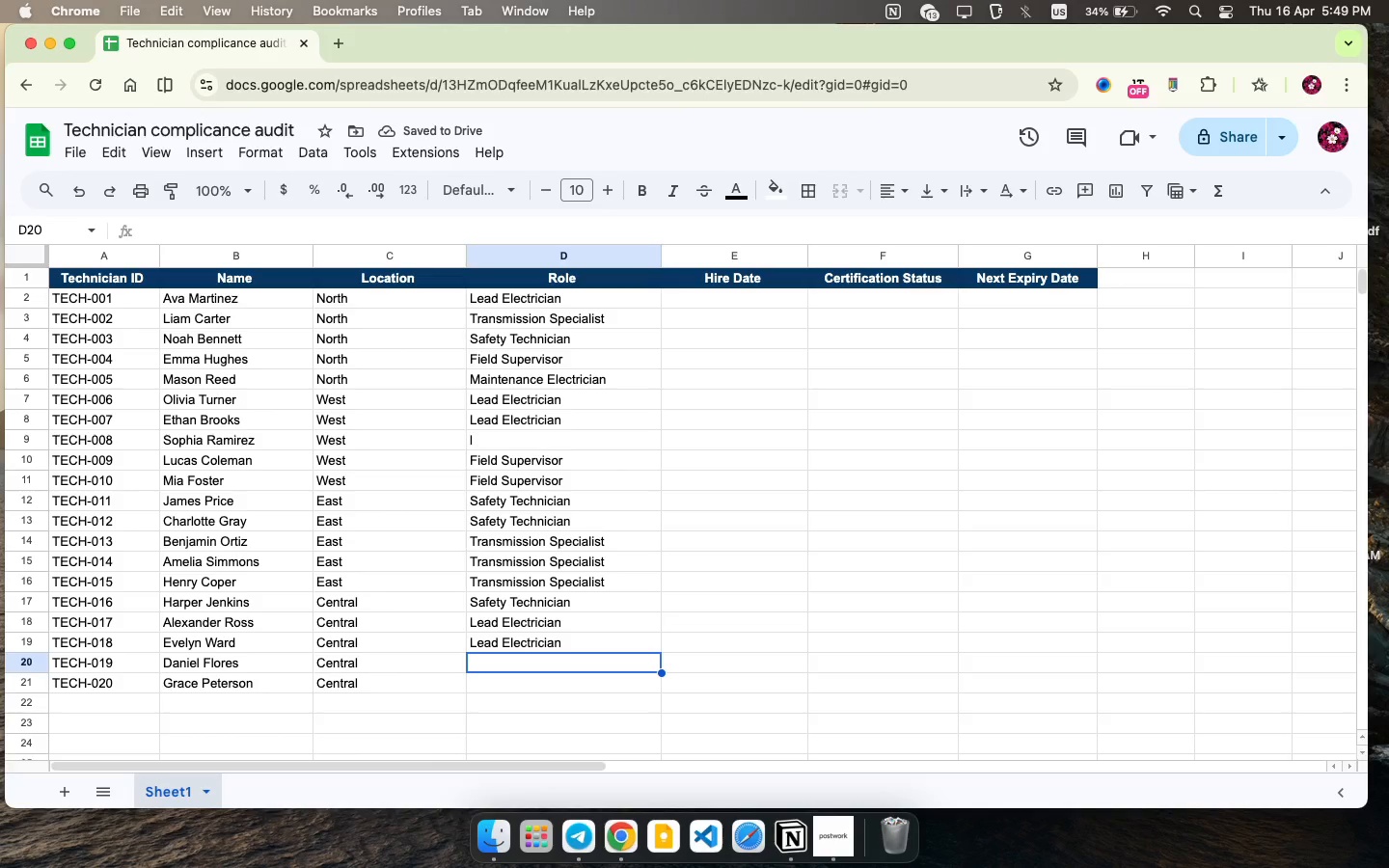 
wait(8.44)
 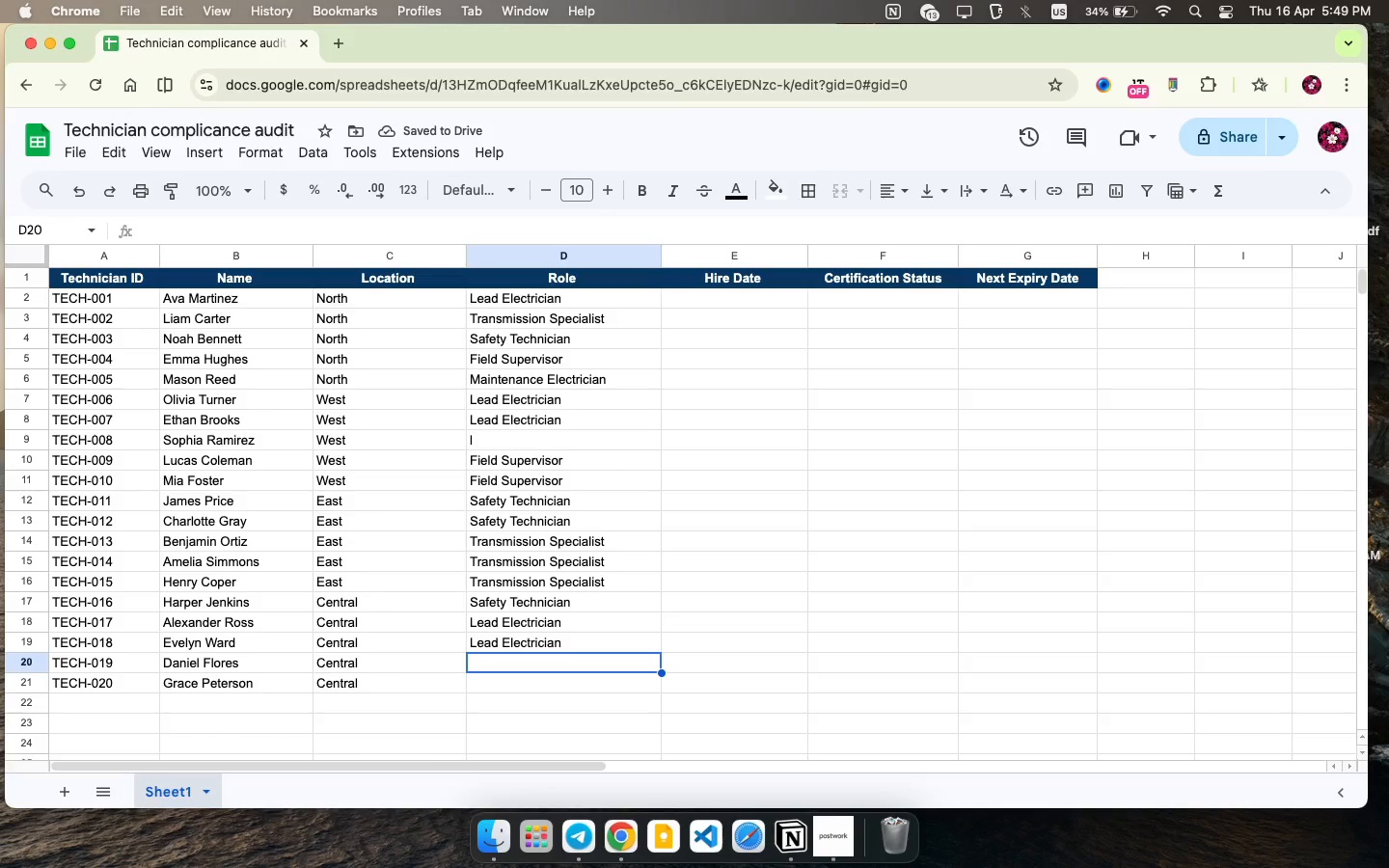 
key(F)
 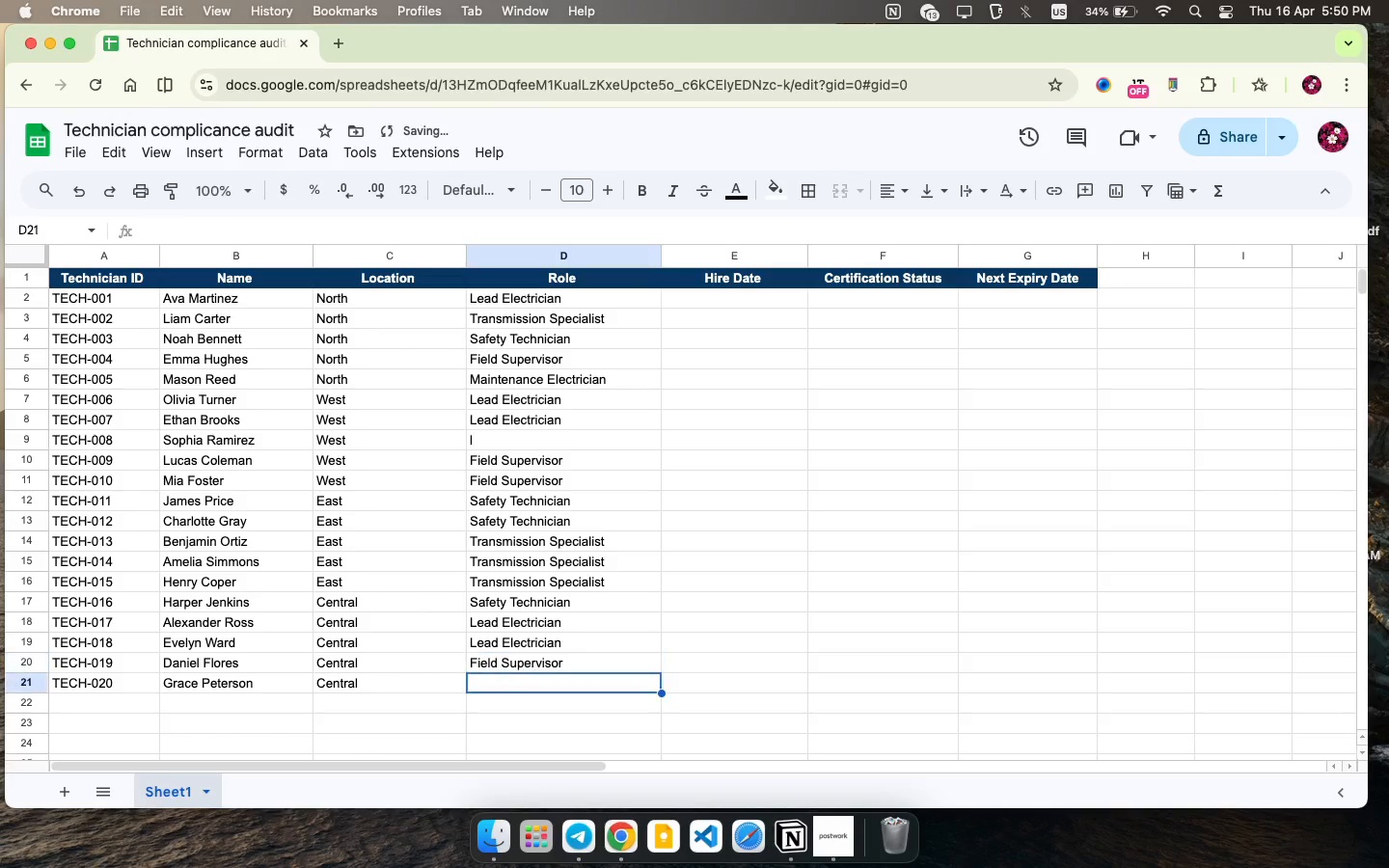 
key(ArrowDown)
 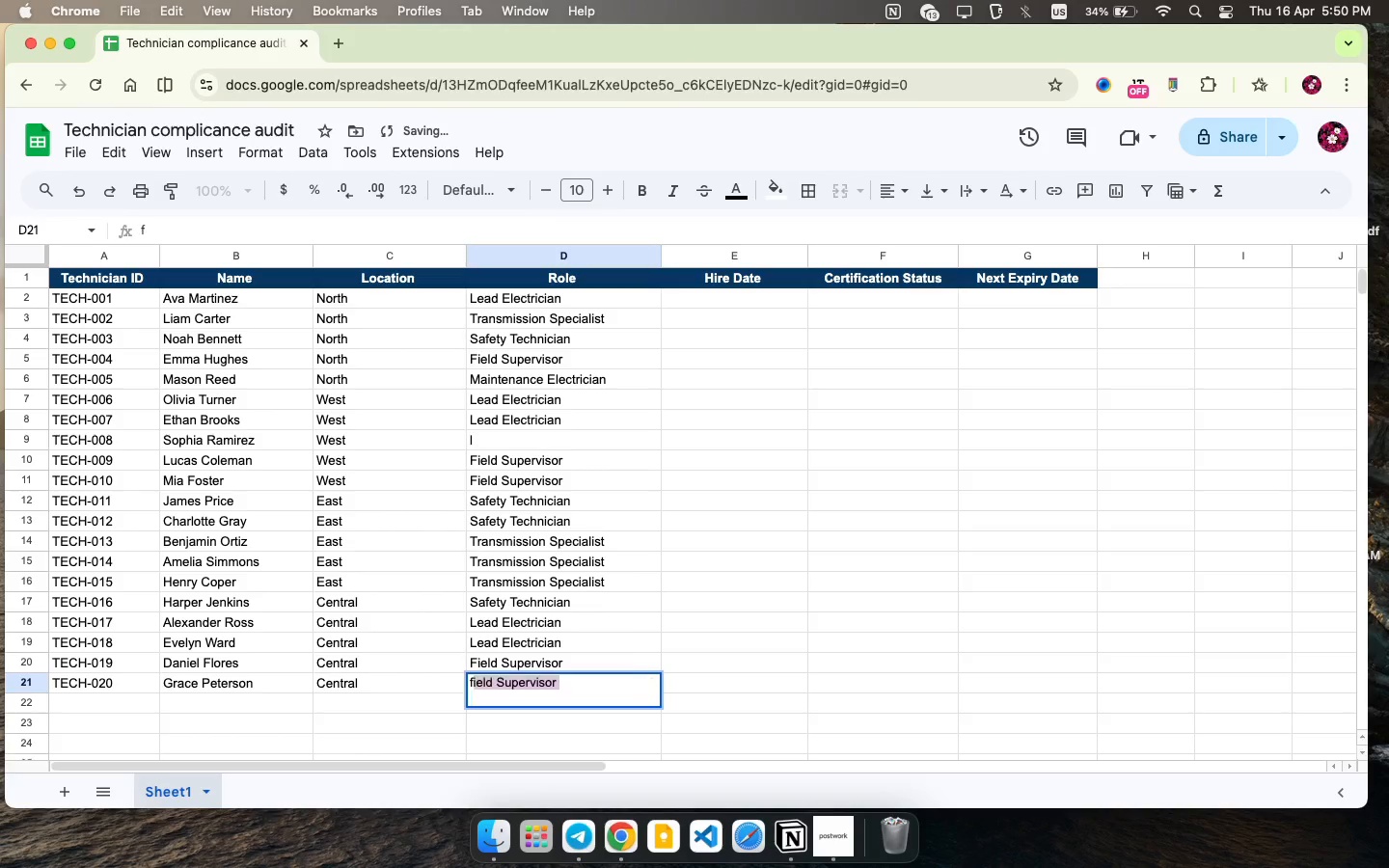 
key(F)
 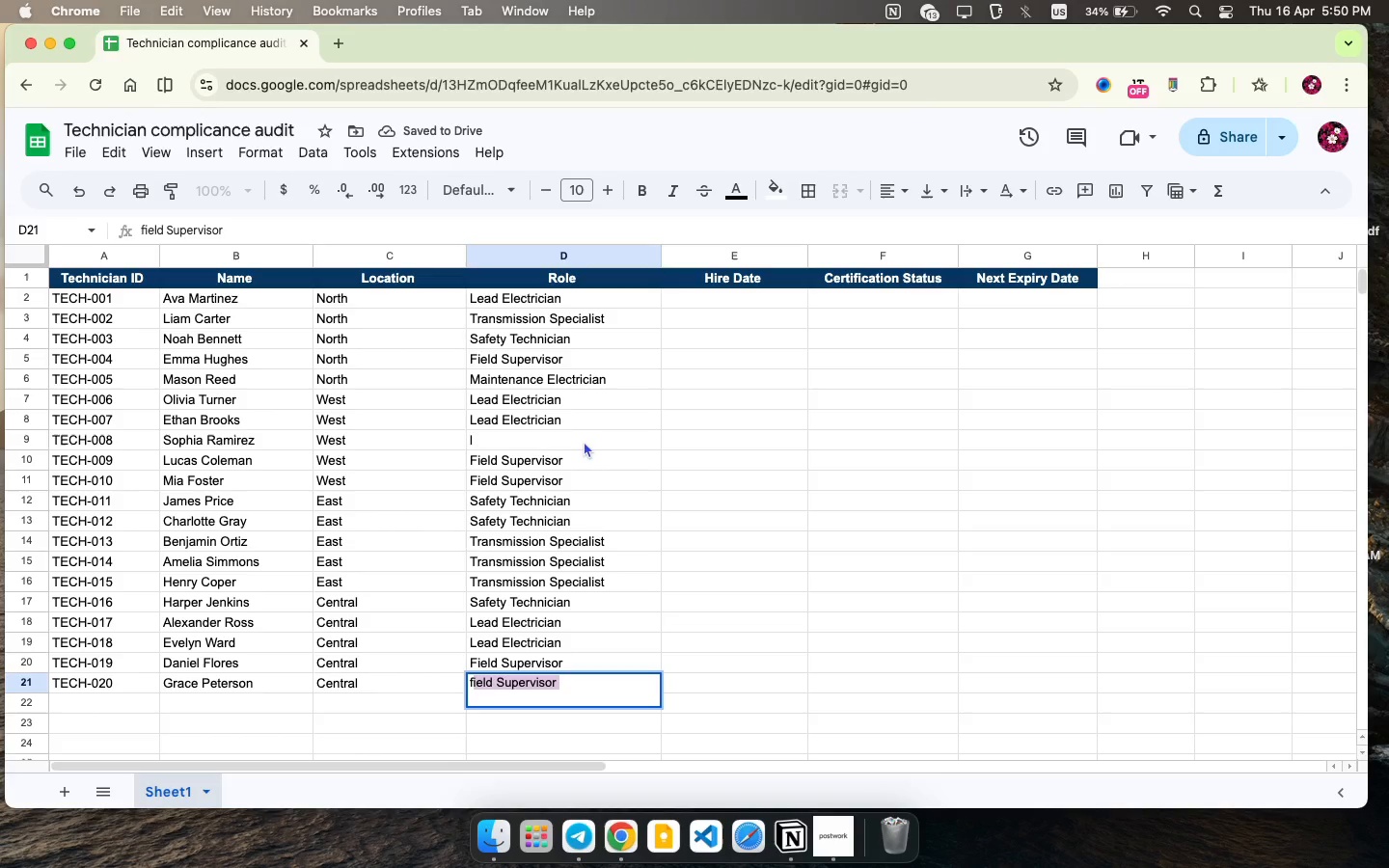 
wait(5.28)
 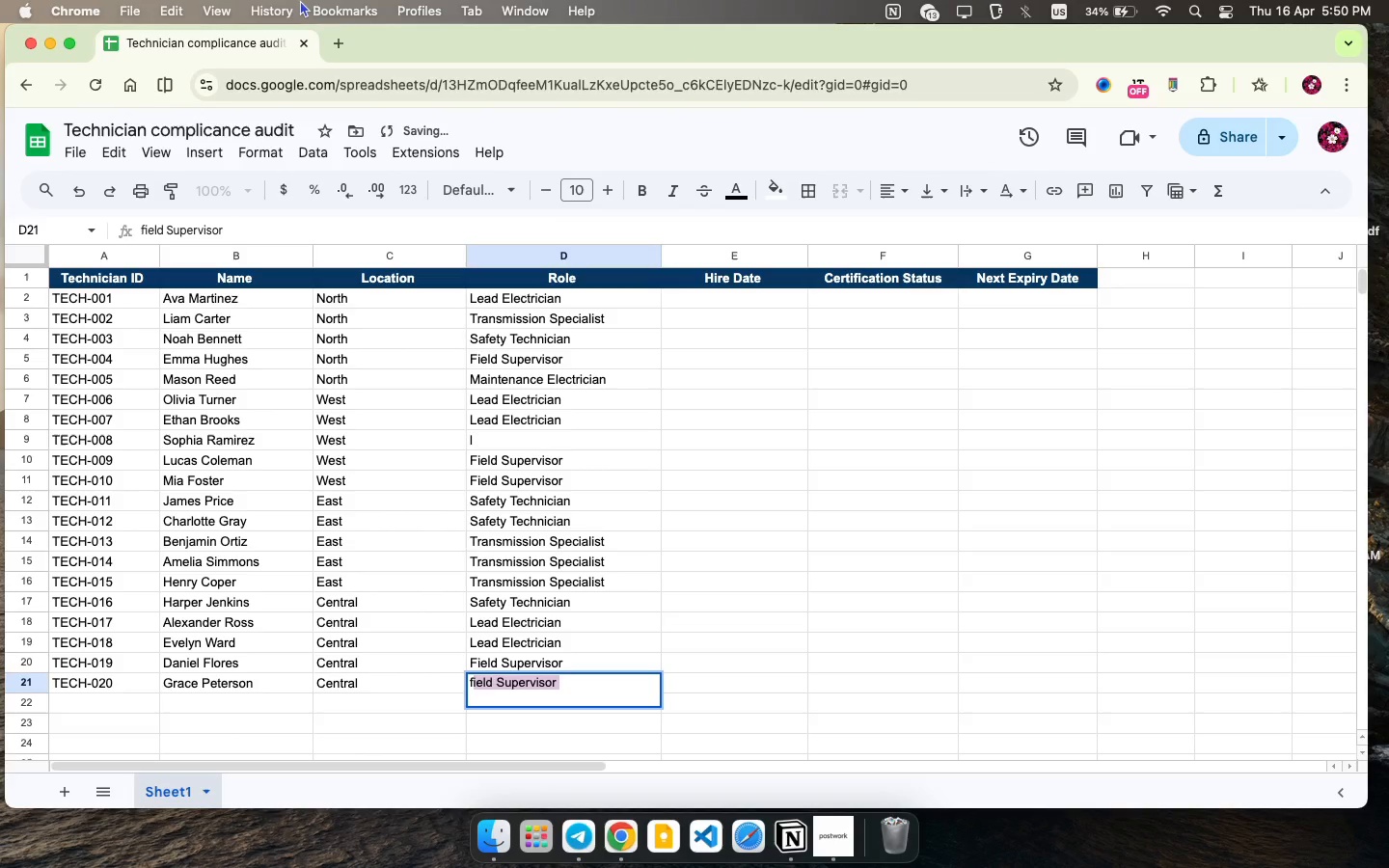 
left_click([586, 442])
 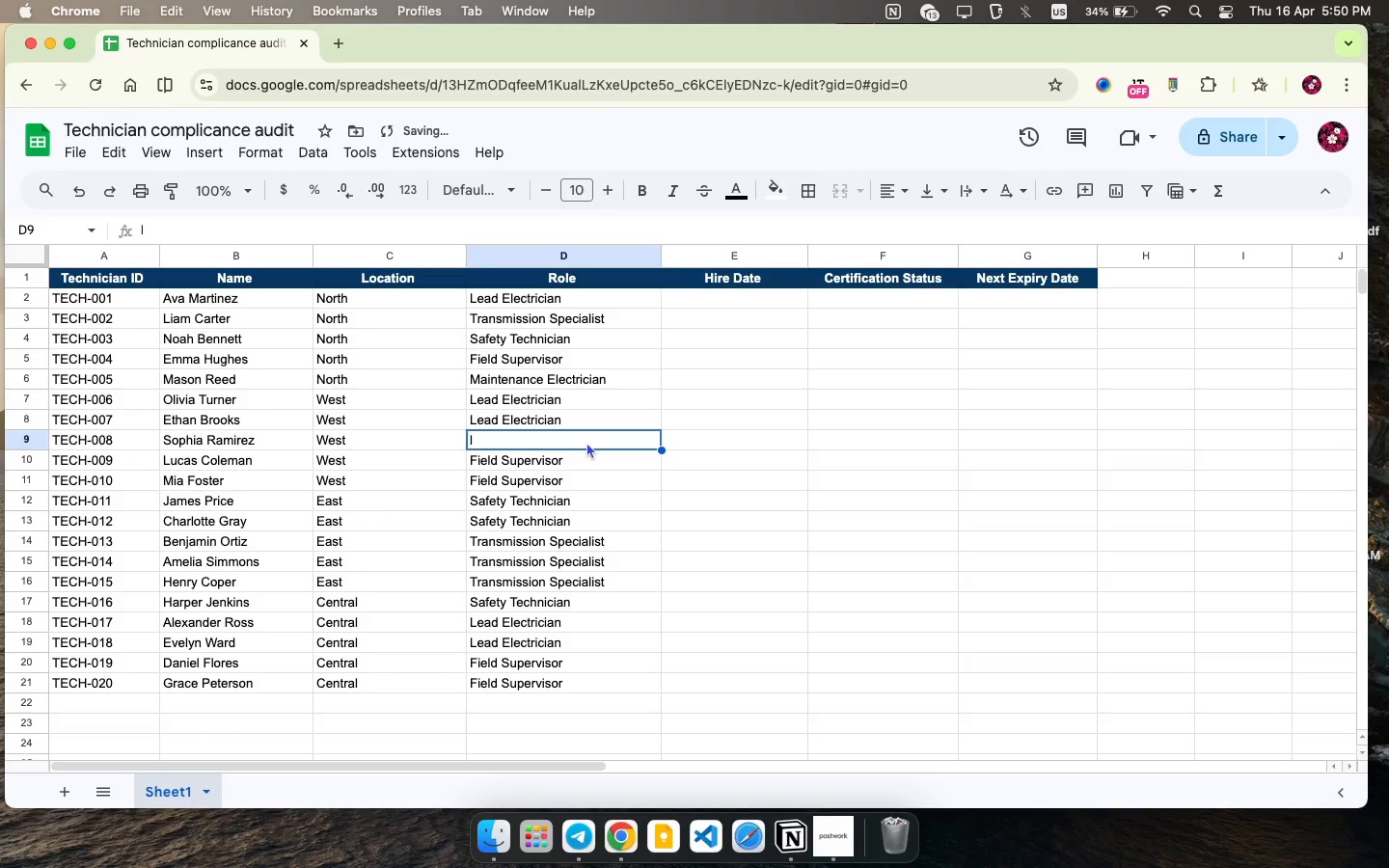 
key(M)
 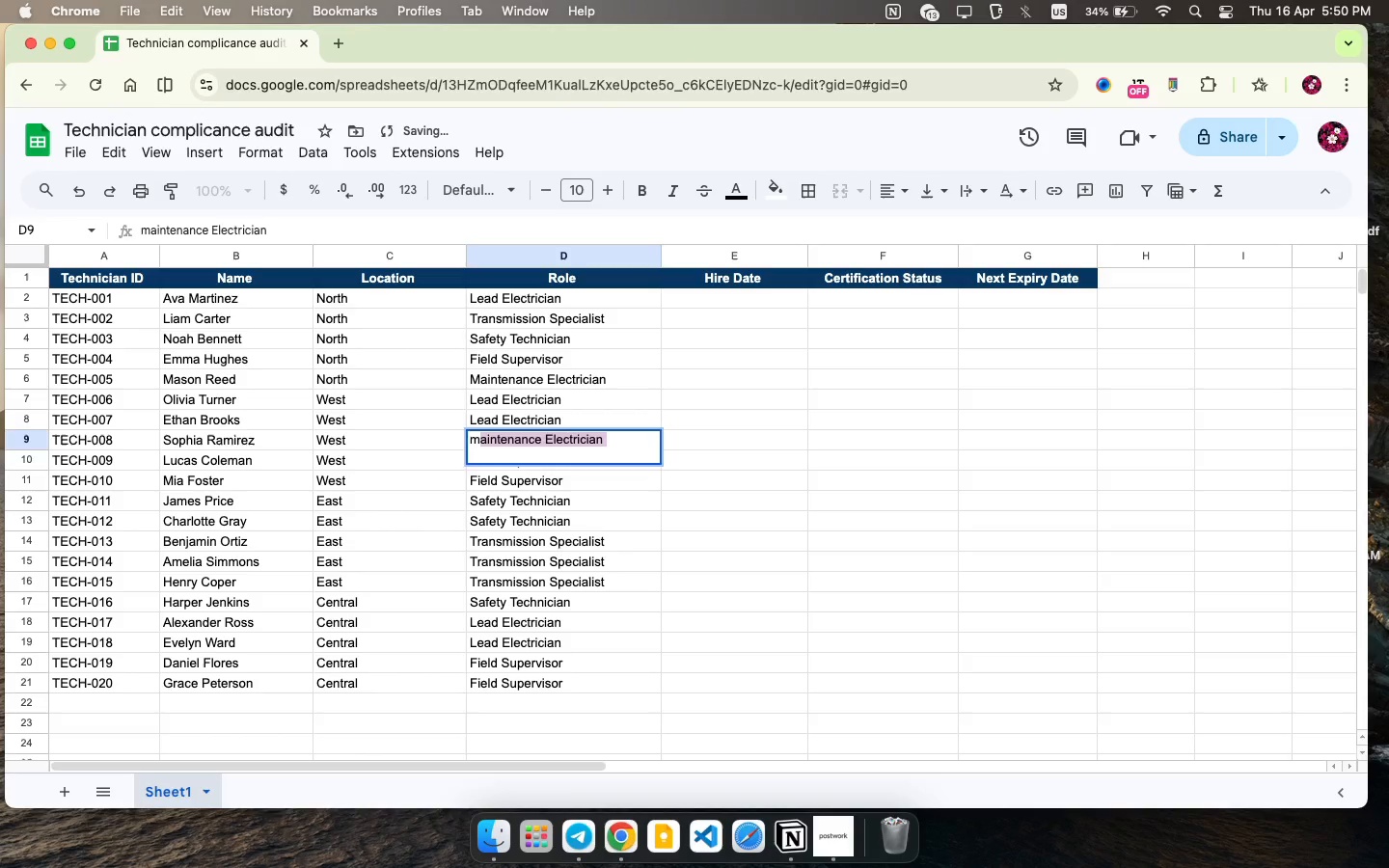 
key(Enter)
 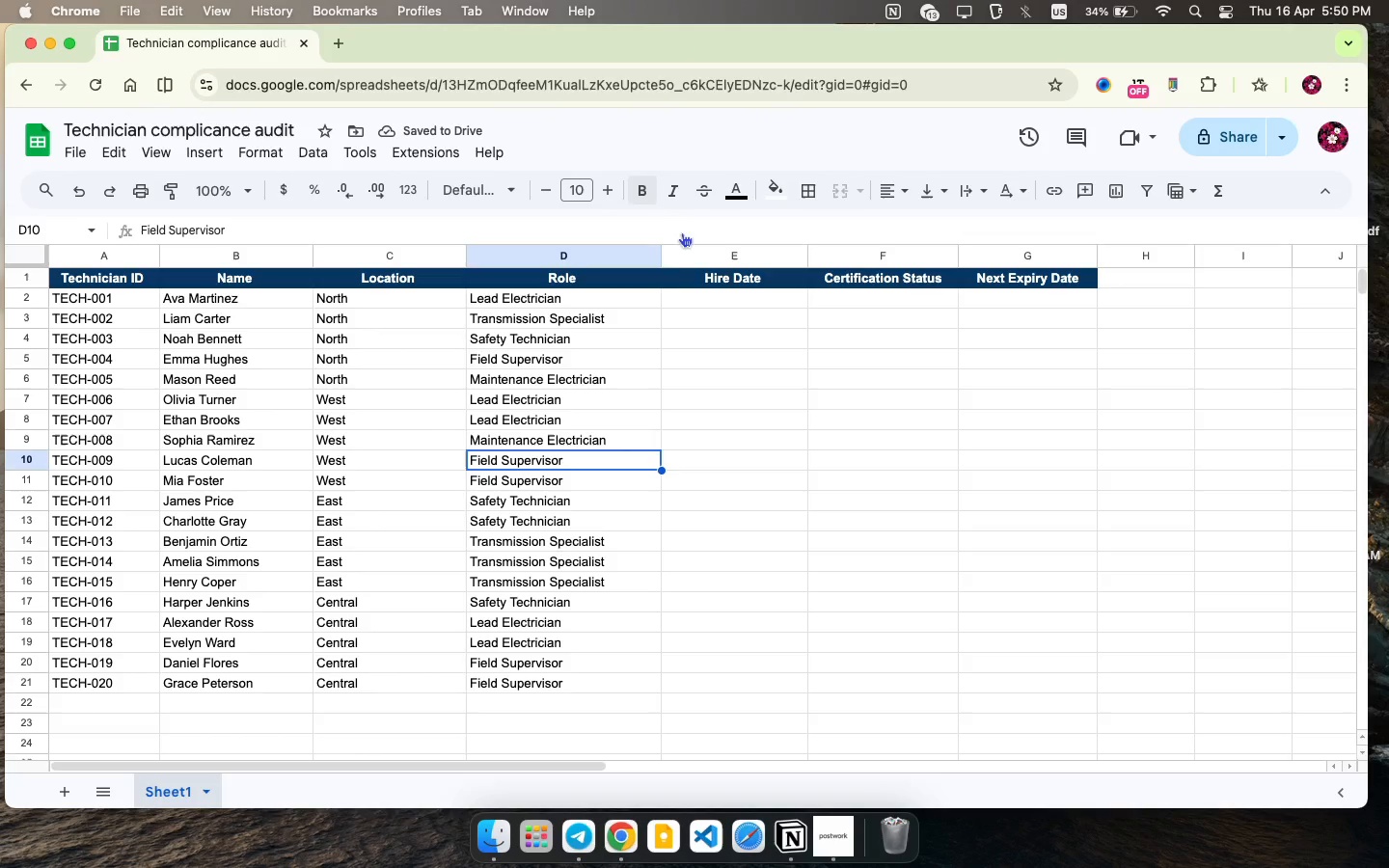 
left_click([702, 246])
 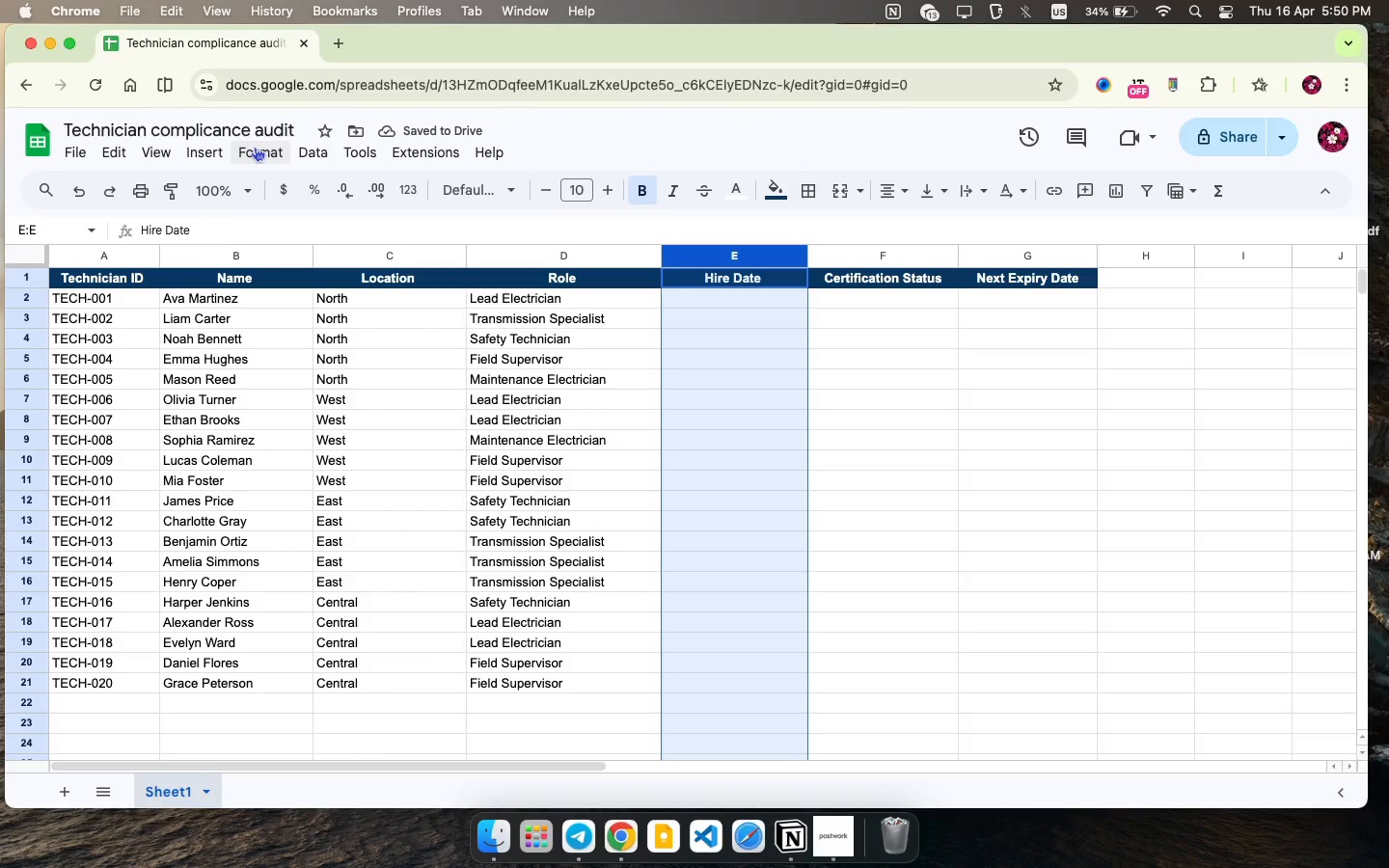 
left_click([255, 147])
 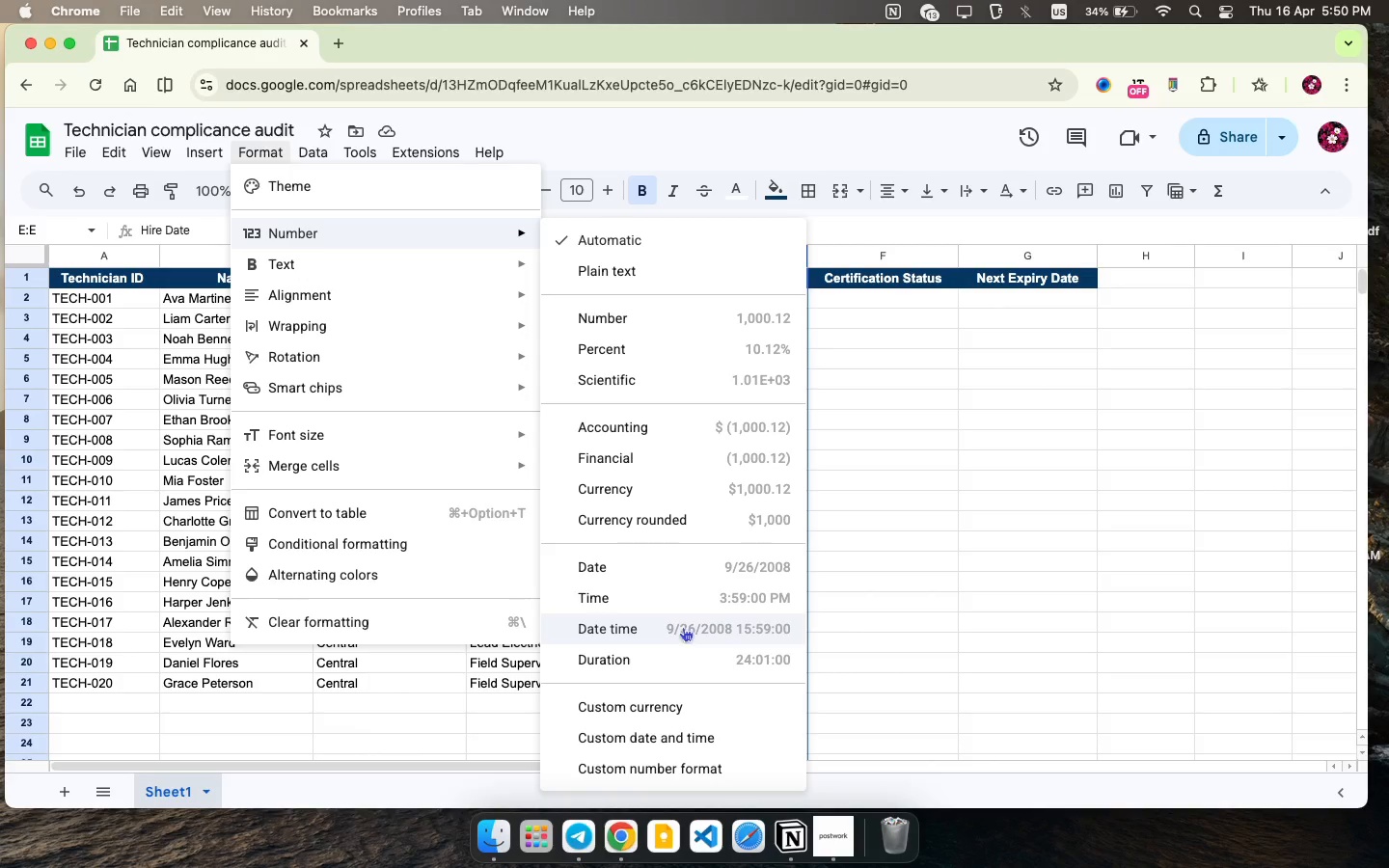 
left_click([706, 567])
 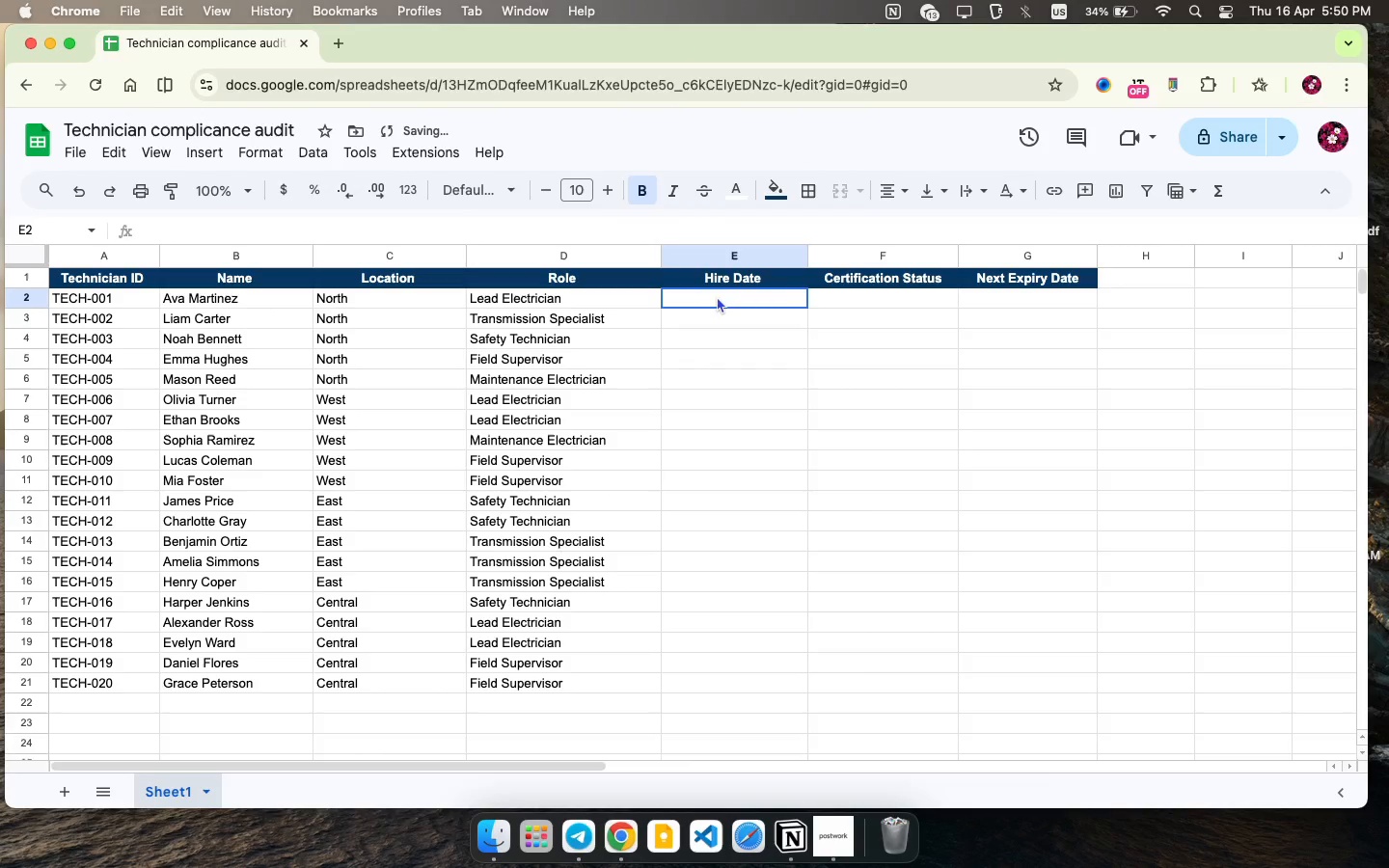 
left_click([717, 296])
 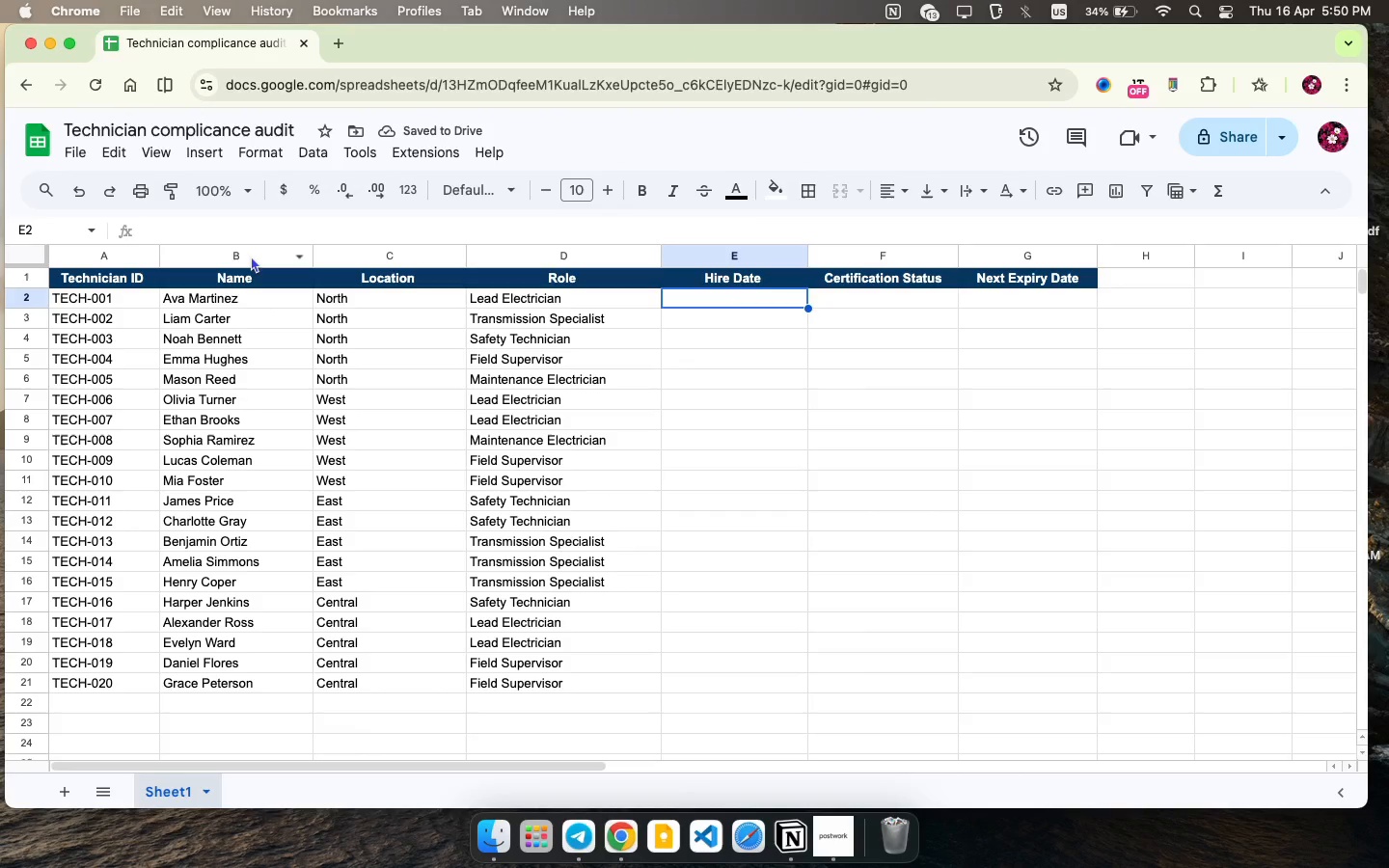 
type(2 3 26)
 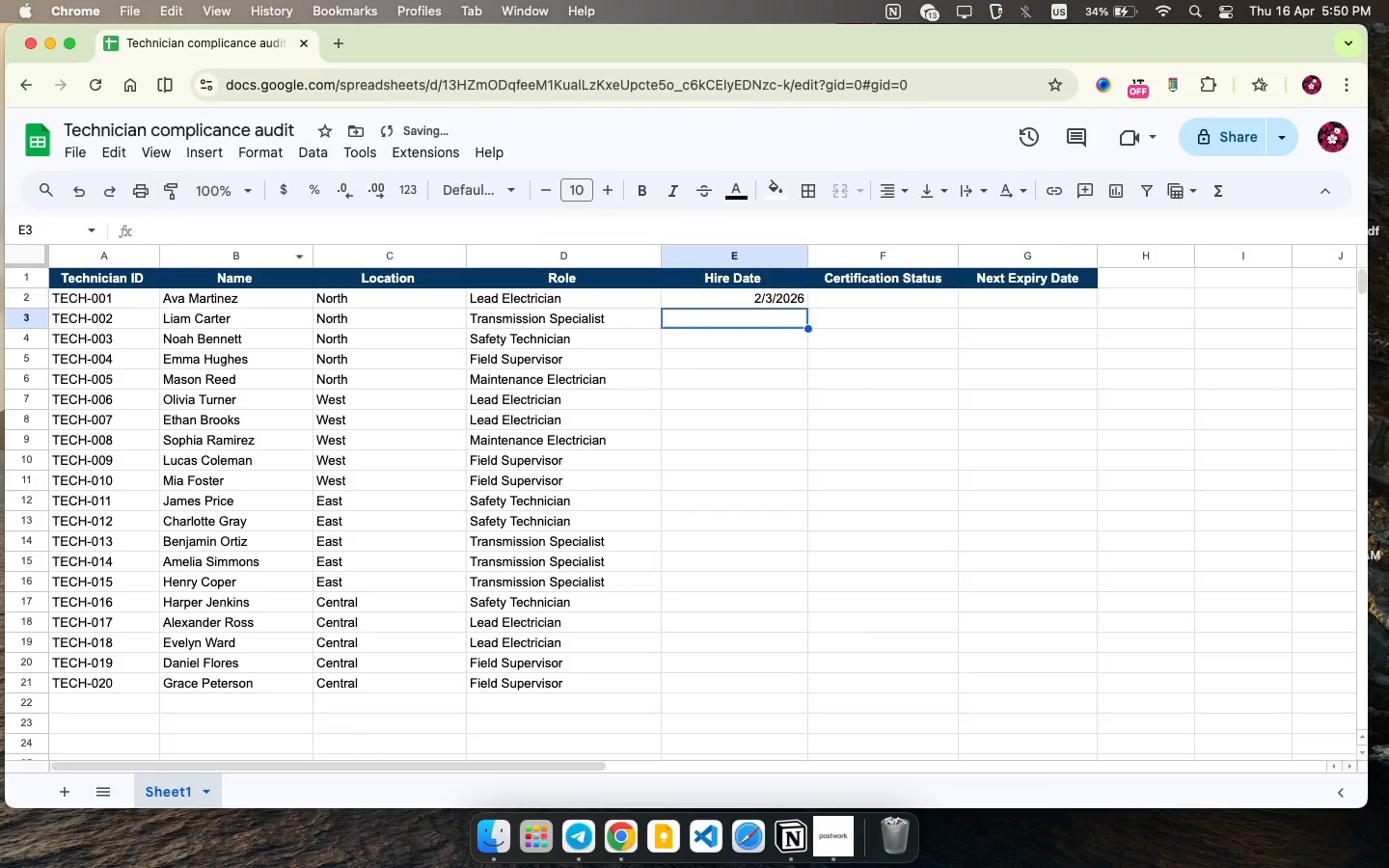 
key(Enter)
 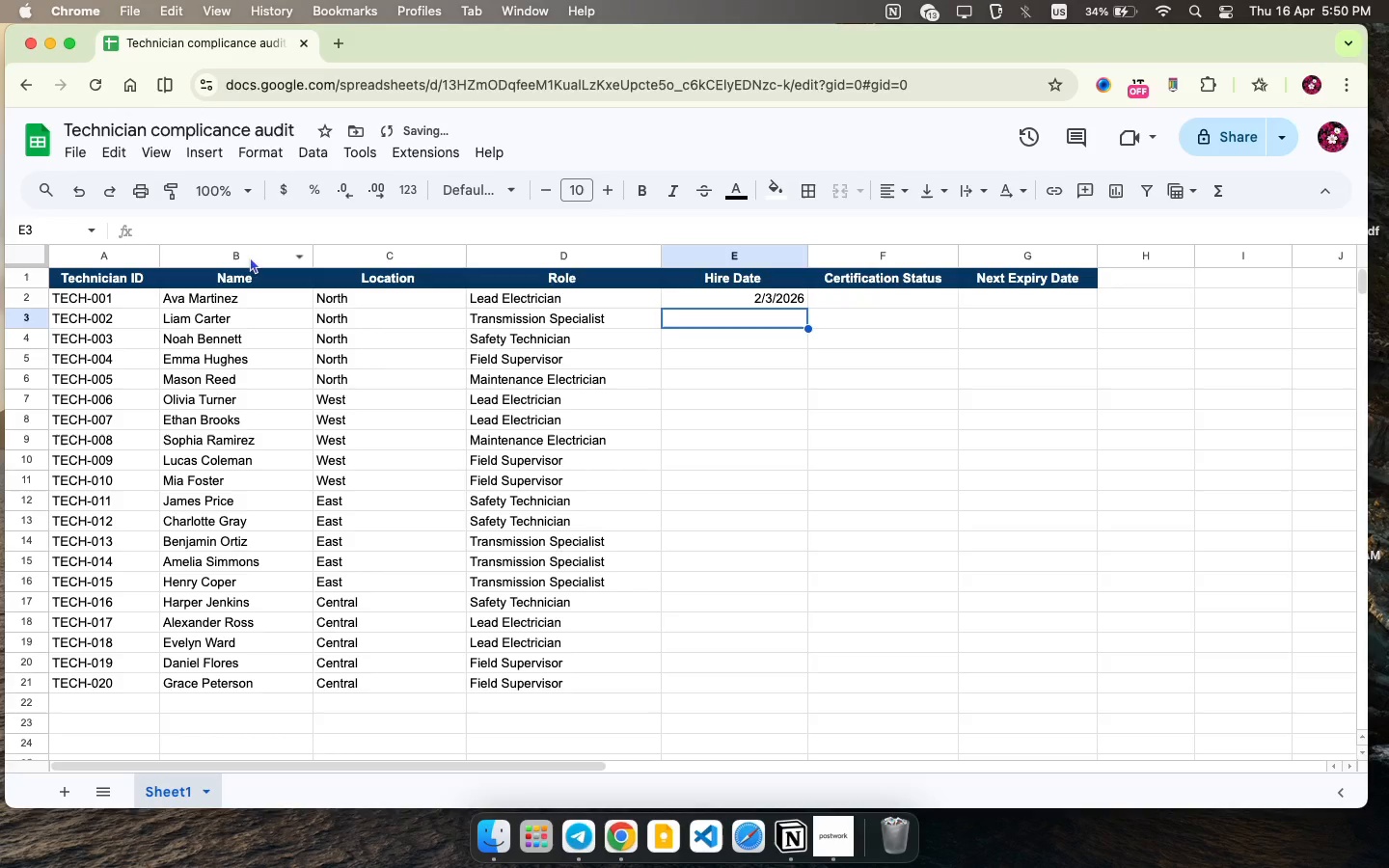 
type(3 4 26 )
 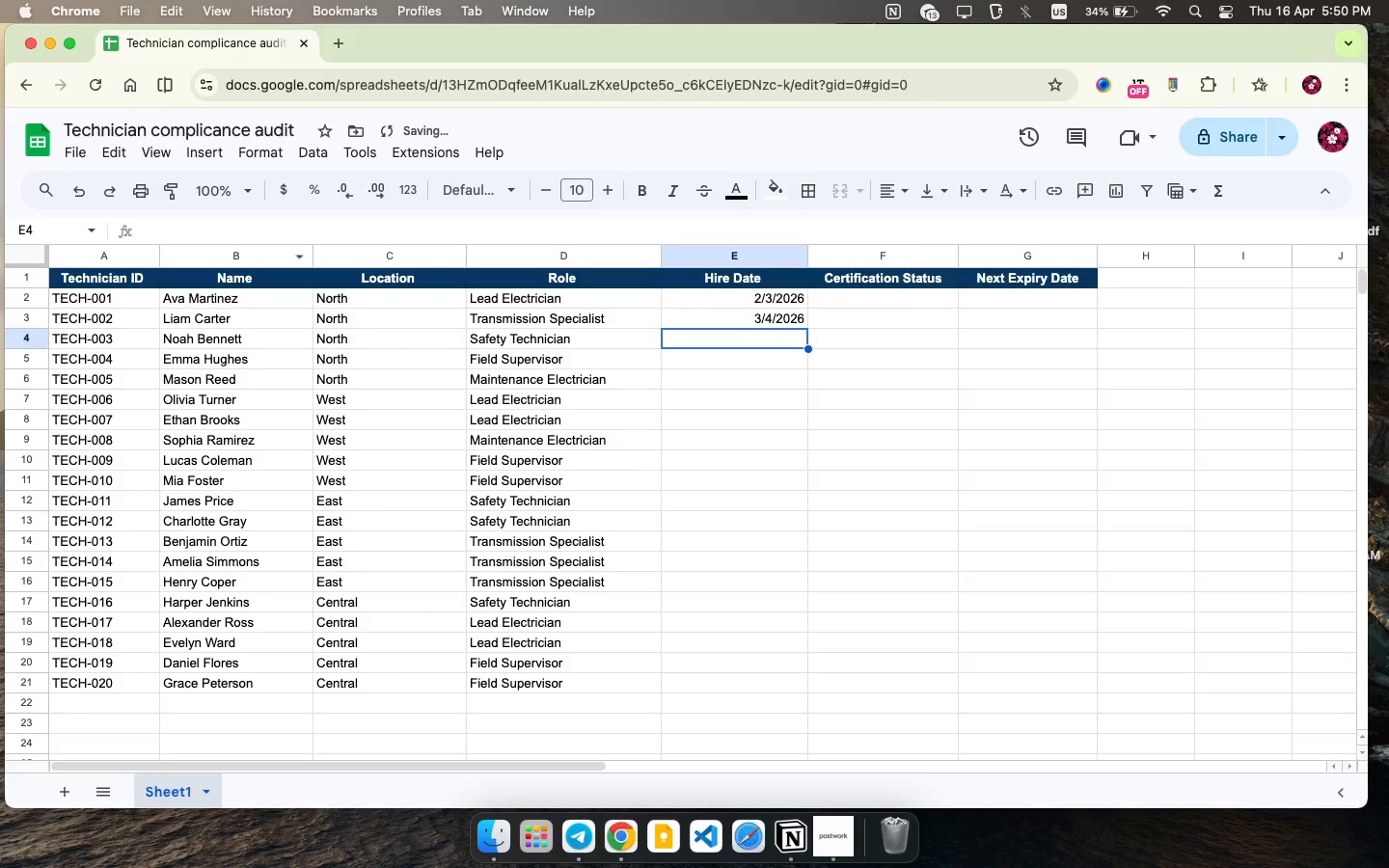 
key(ArrowDown)
 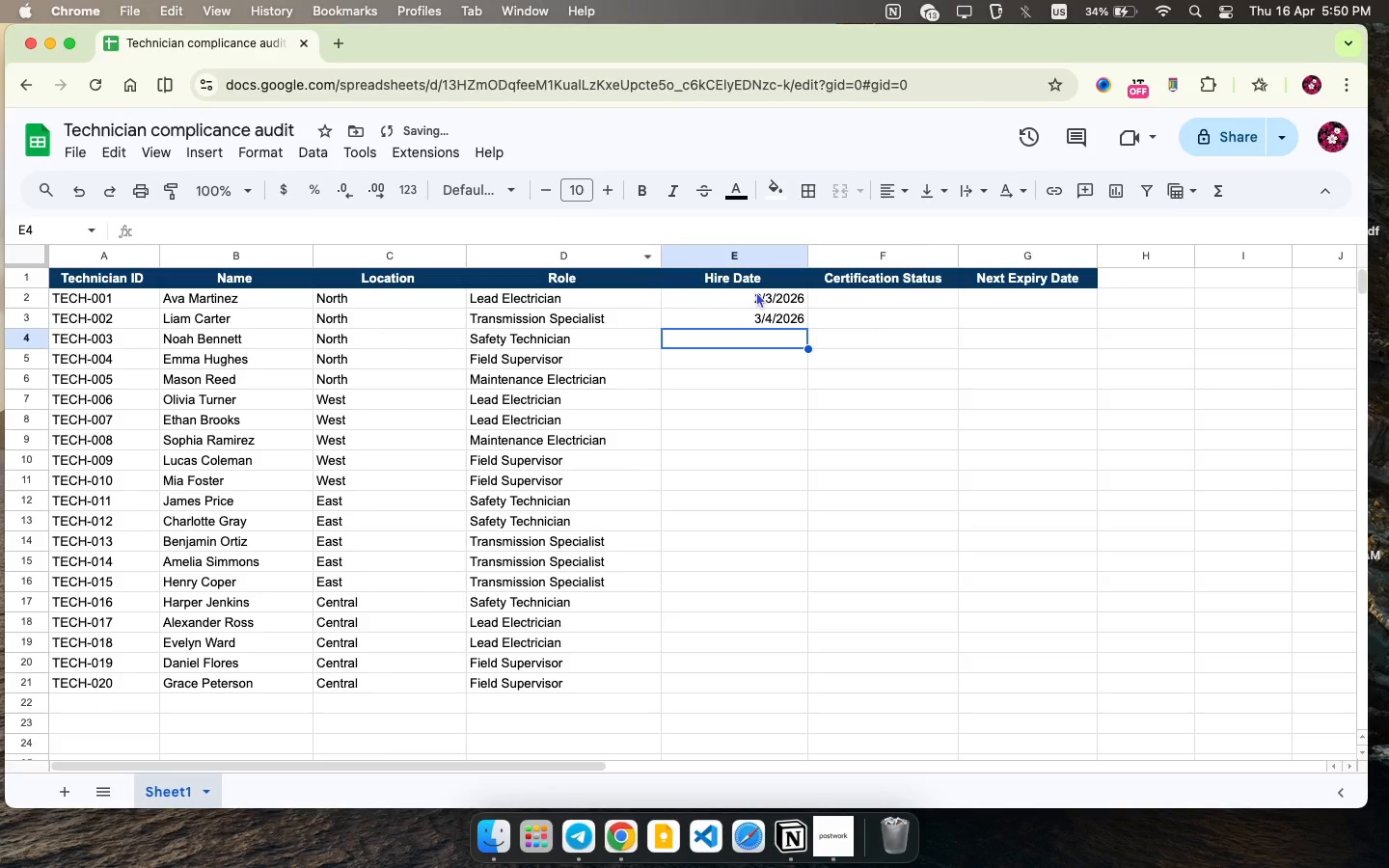 
left_click_drag(start_coordinate=[756, 291], to_coordinate=[768, 318])
 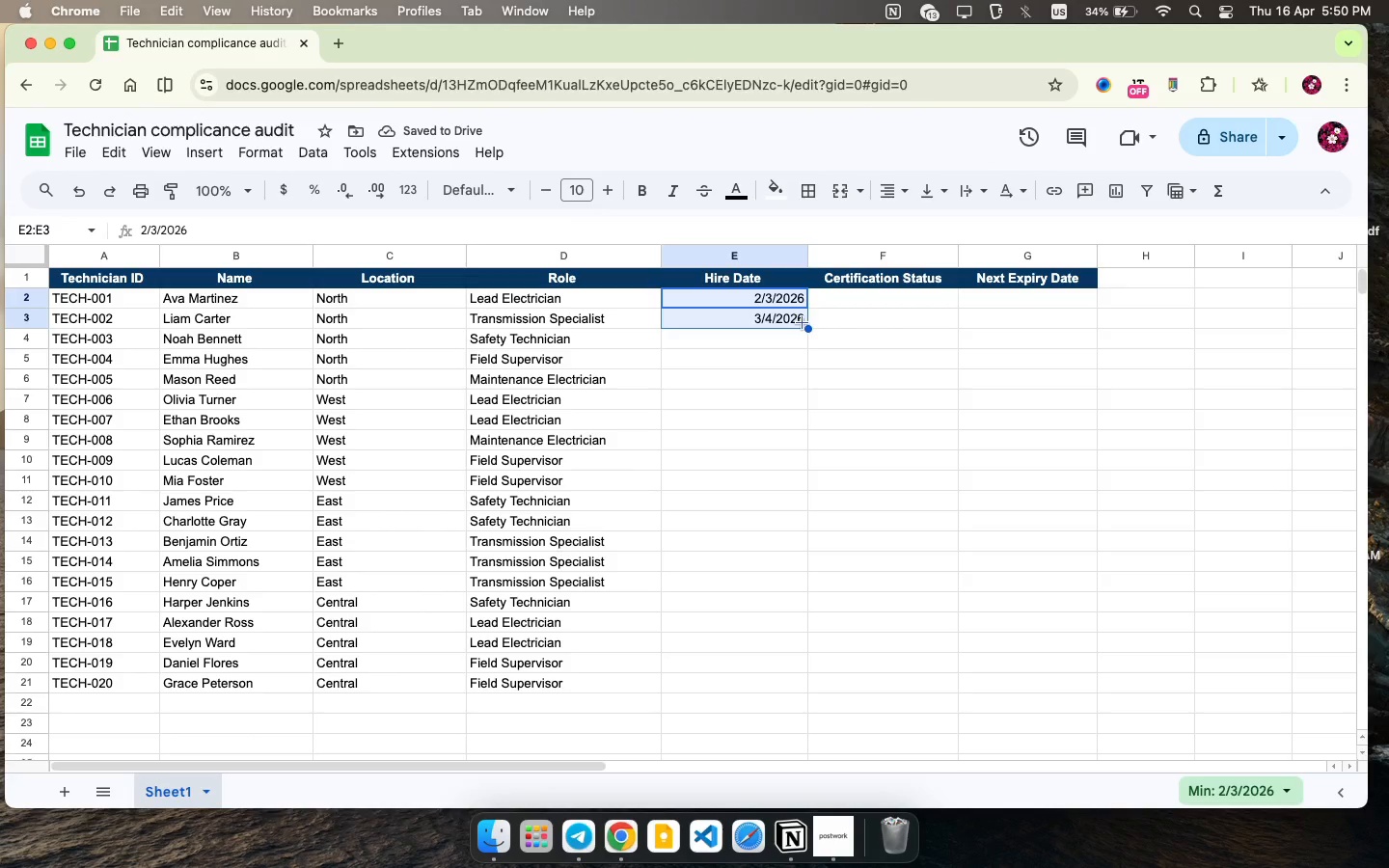 
left_click_drag(start_coordinate=[803, 323], to_coordinate=[810, 651])
 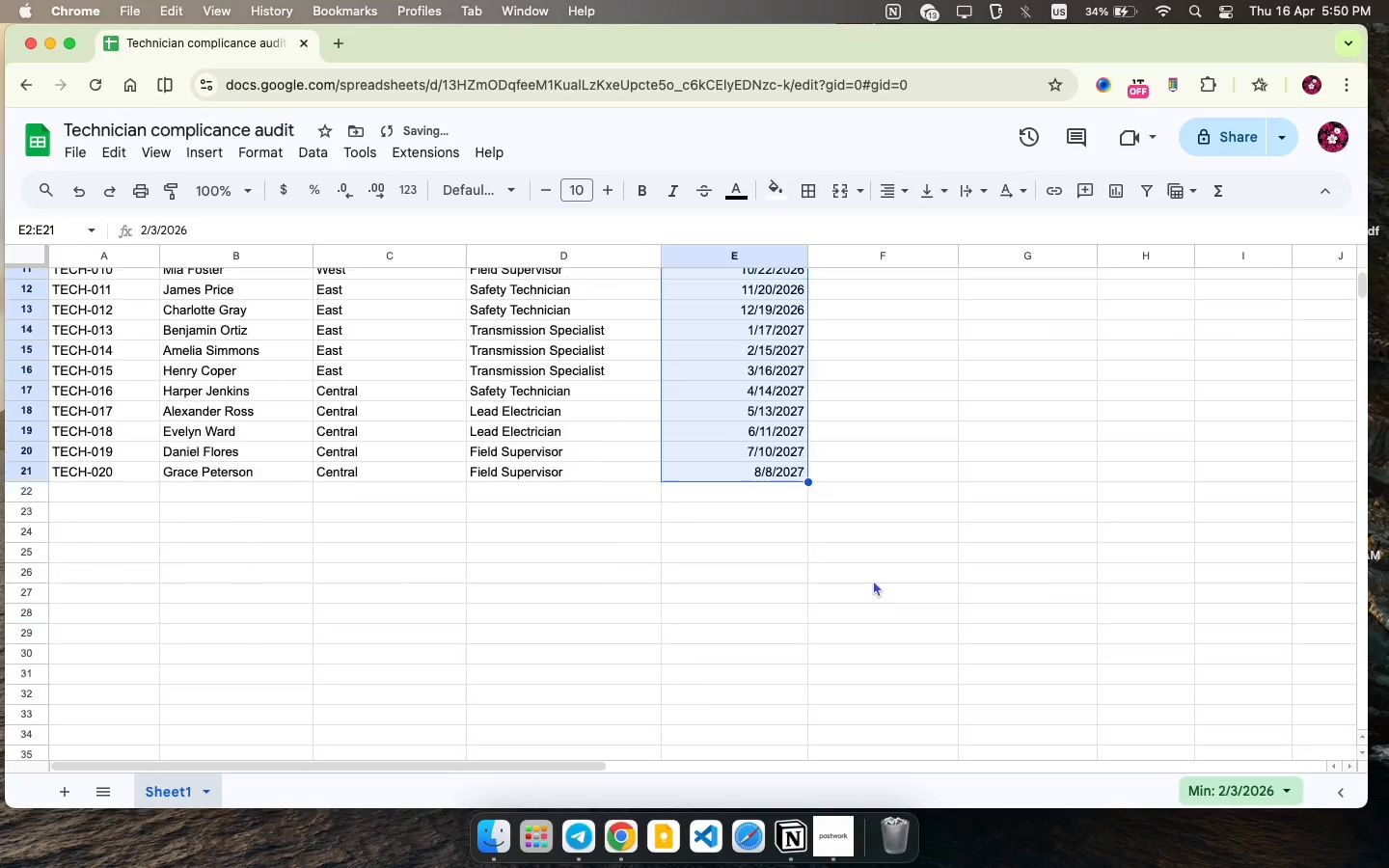 
scroll: coordinate [873, 580], scroll_direction: up, amount: 19.0
 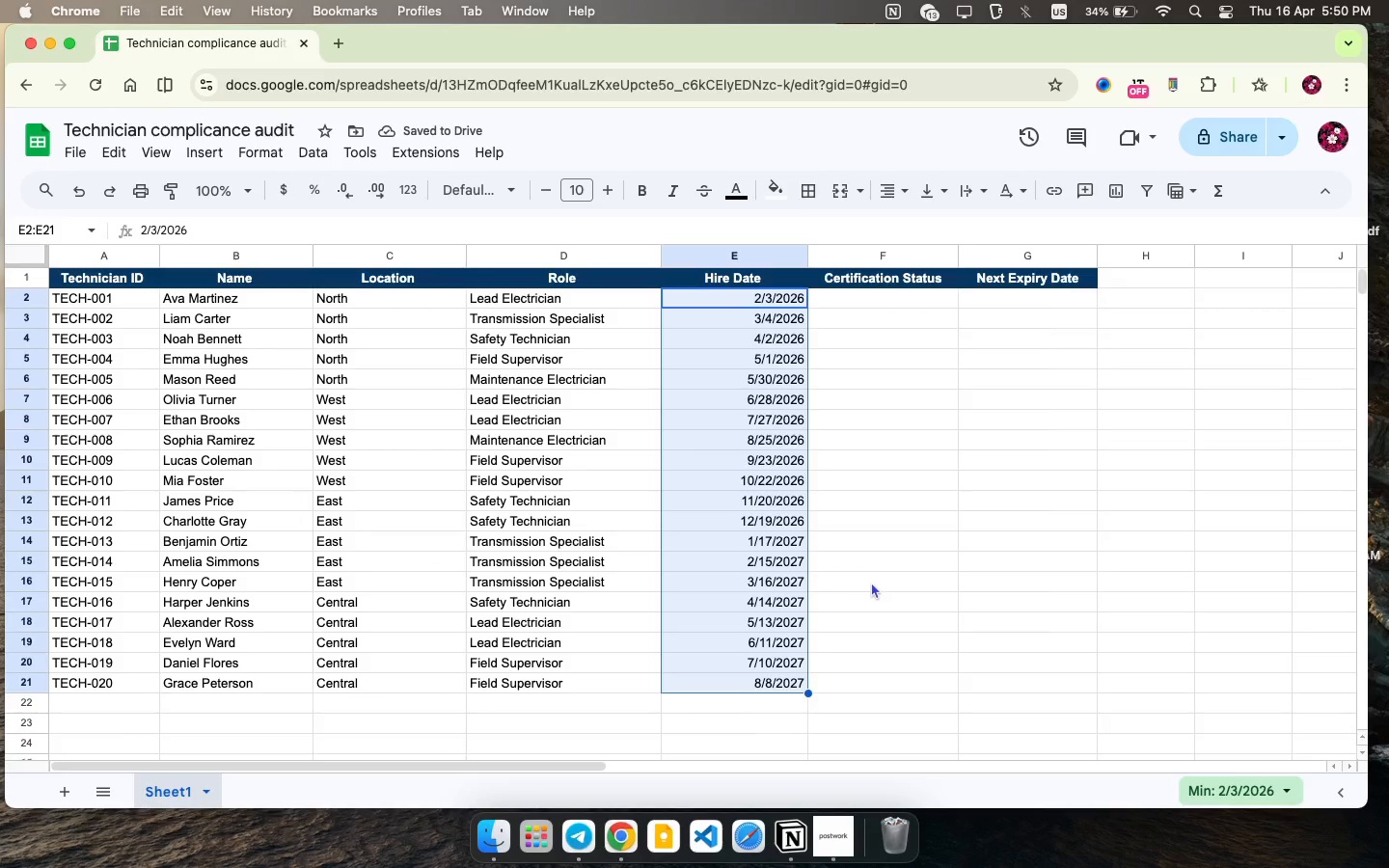 
key(Meta+Z)
 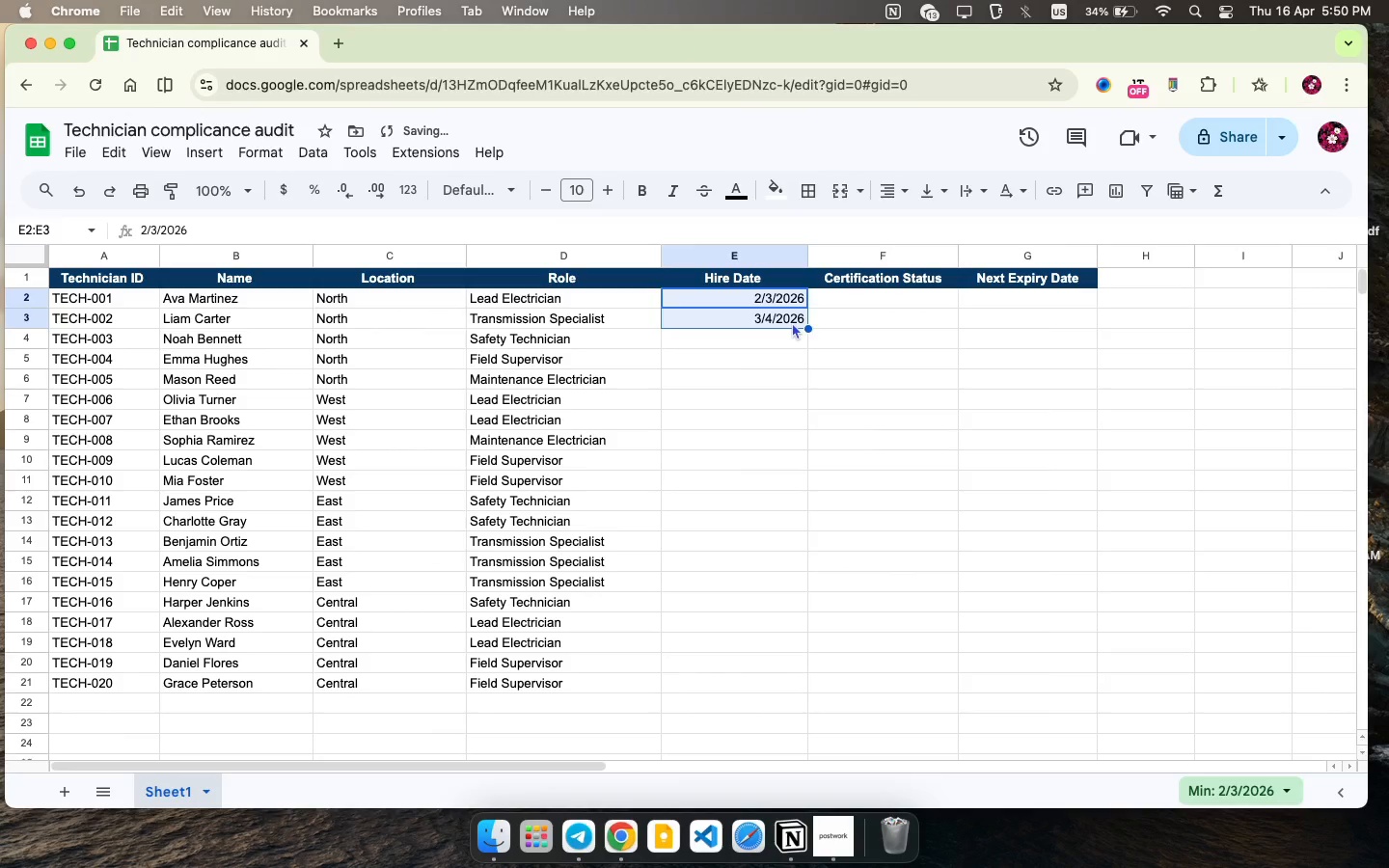 
left_click([792, 322])
 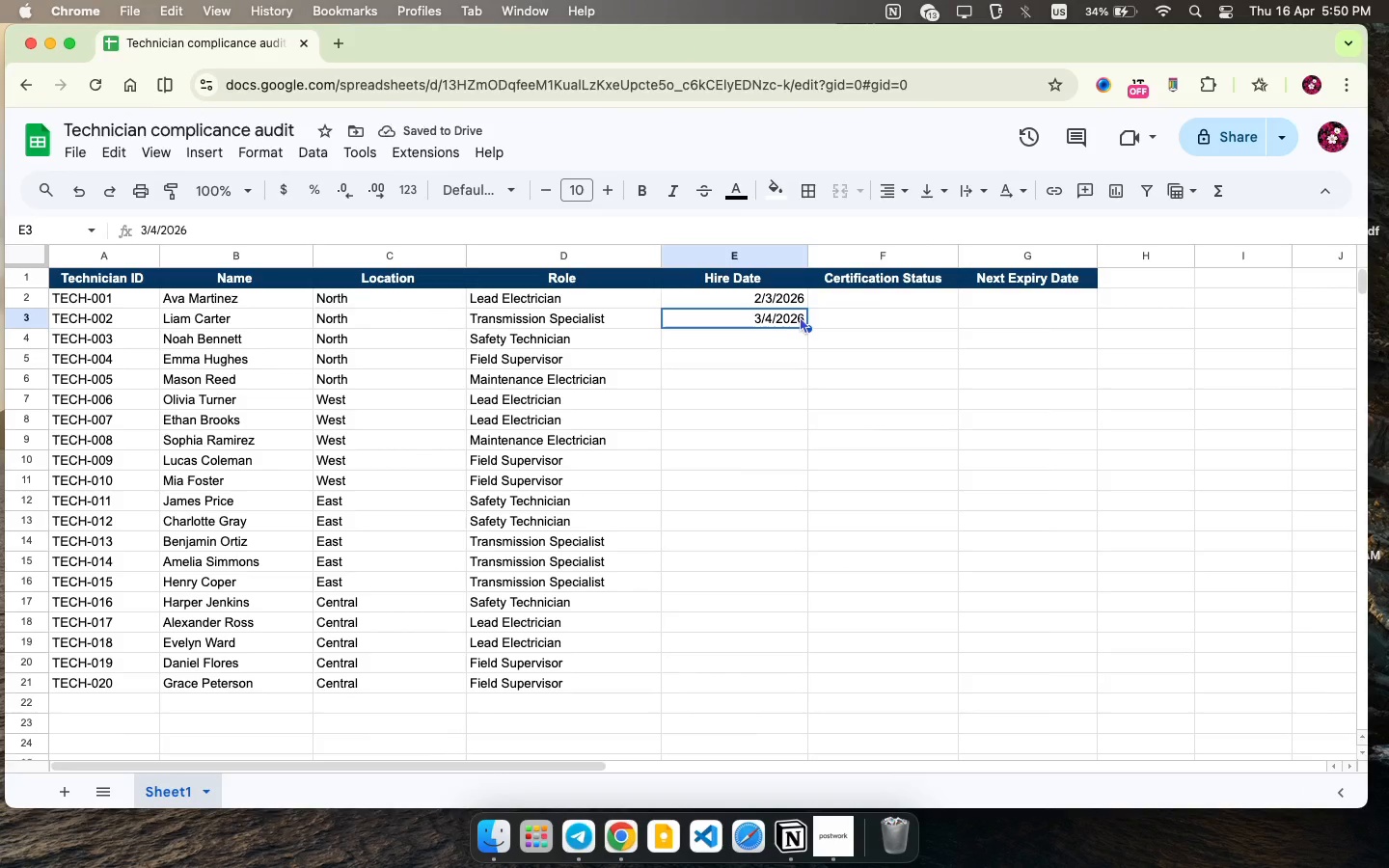 
double_click([800, 316])
 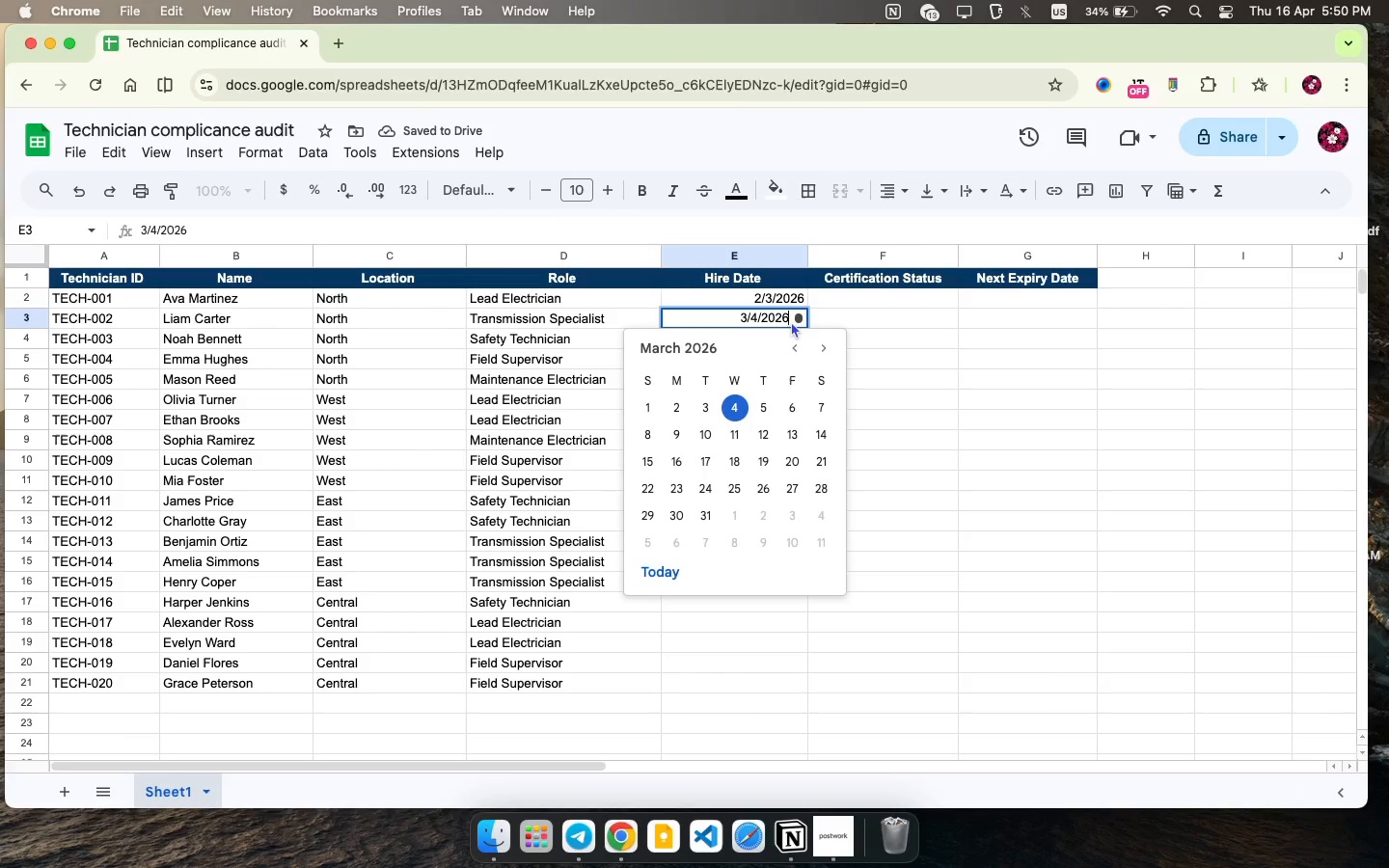 
key(Backspace)
 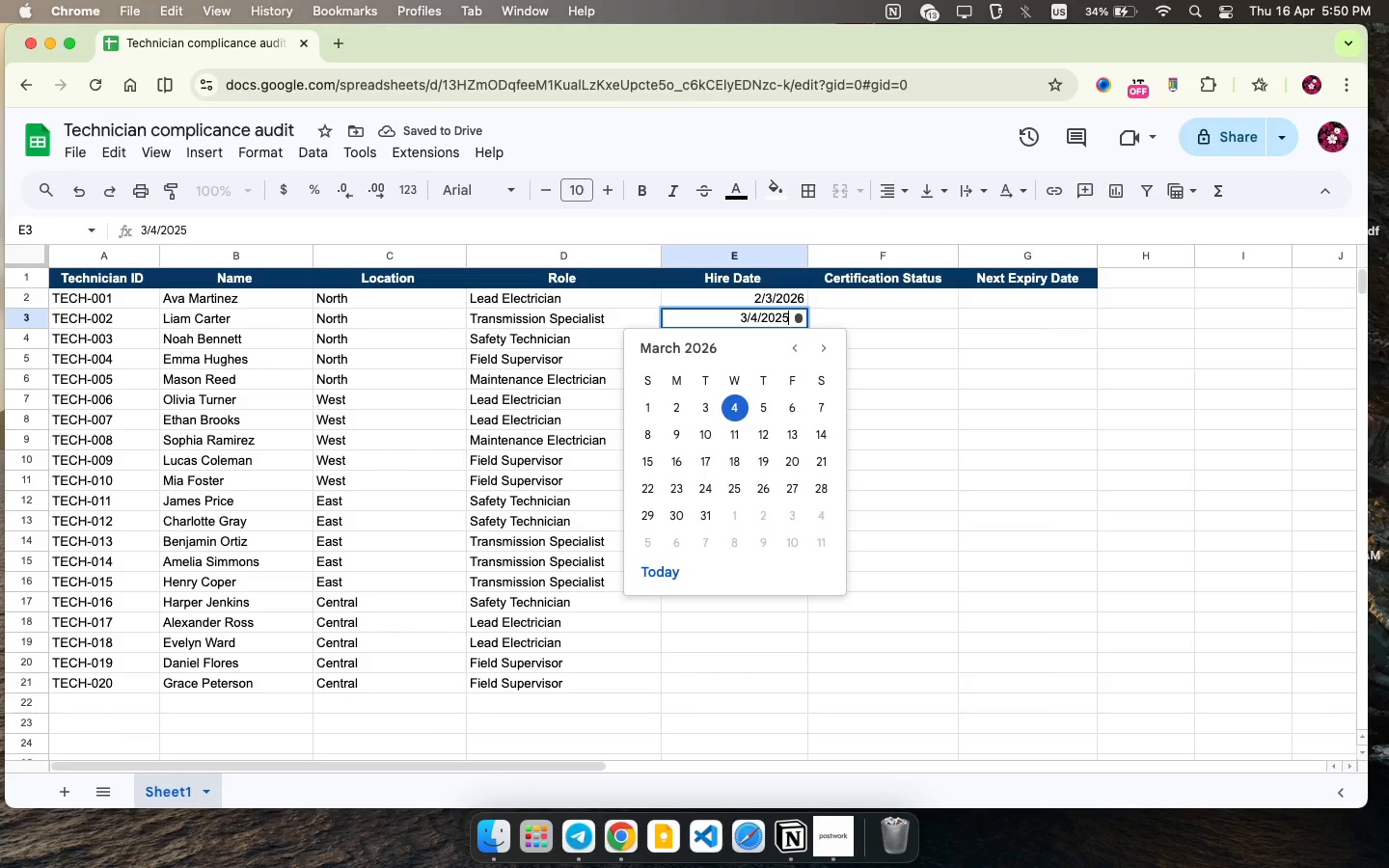 
key(5)
 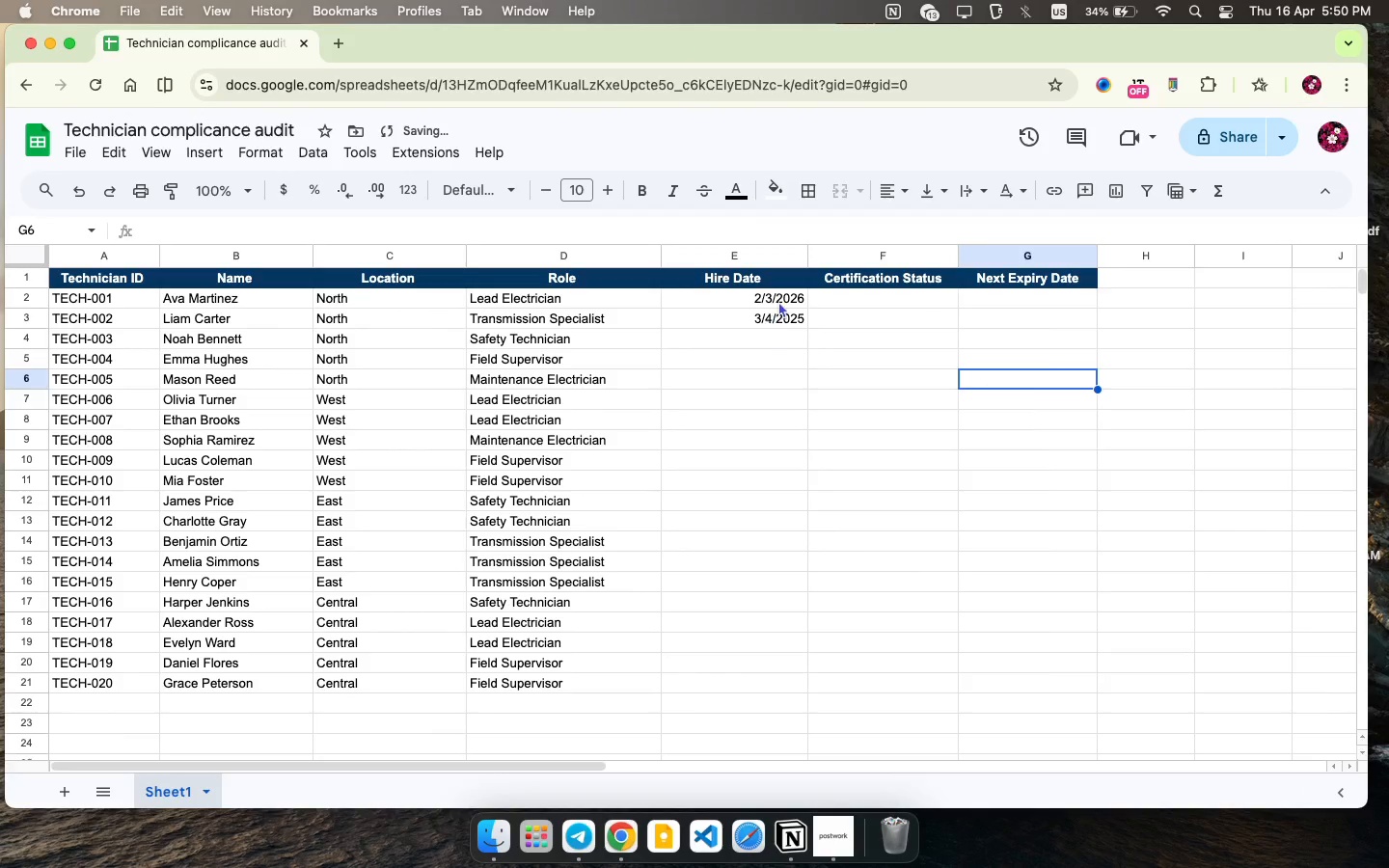 
left_click_drag(start_coordinate=[778, 301], to_coordinate=[783, 320])
 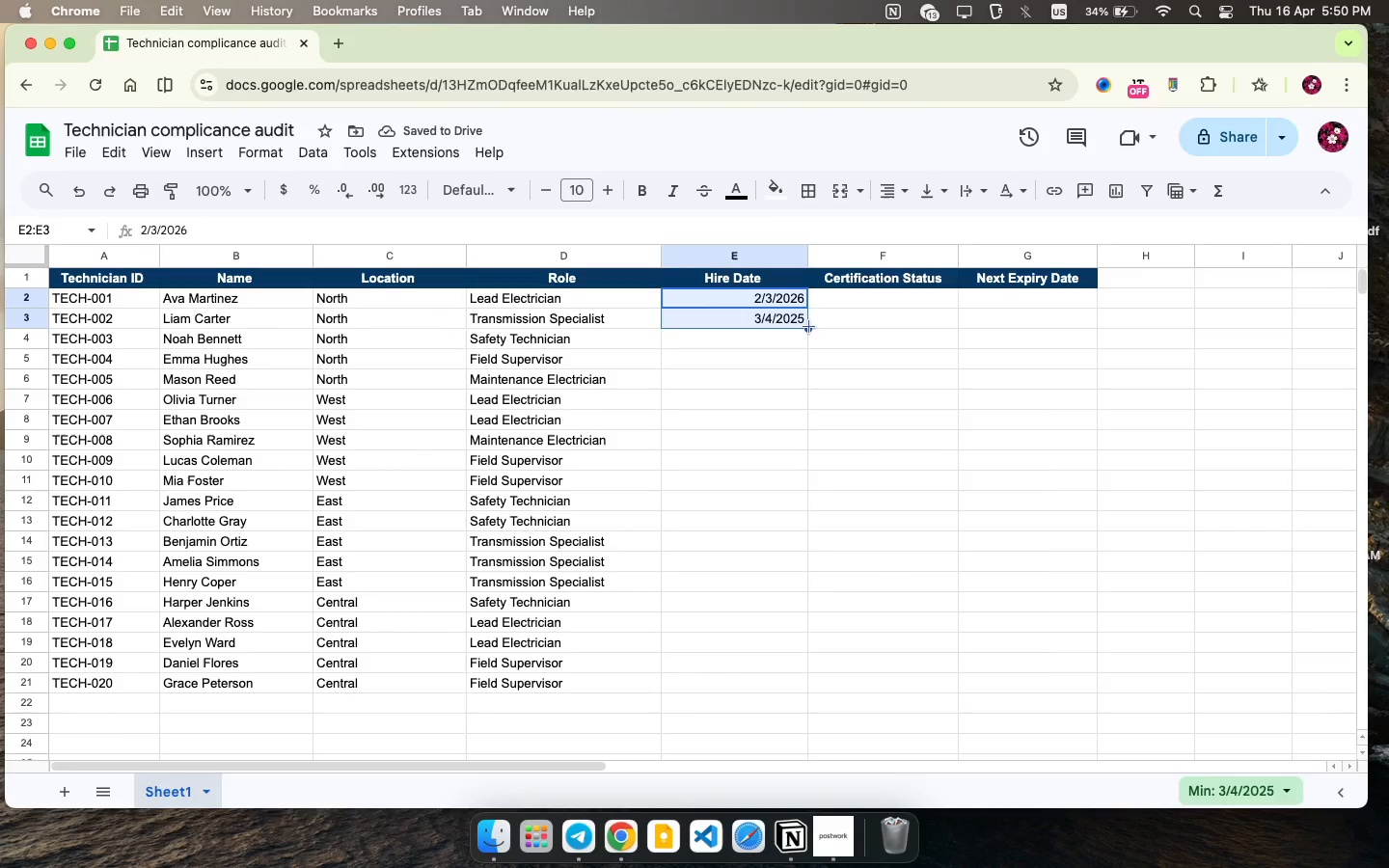 
left_click_drag(start_coordinate=[809, 327], to_coordinate=[790, 689])
 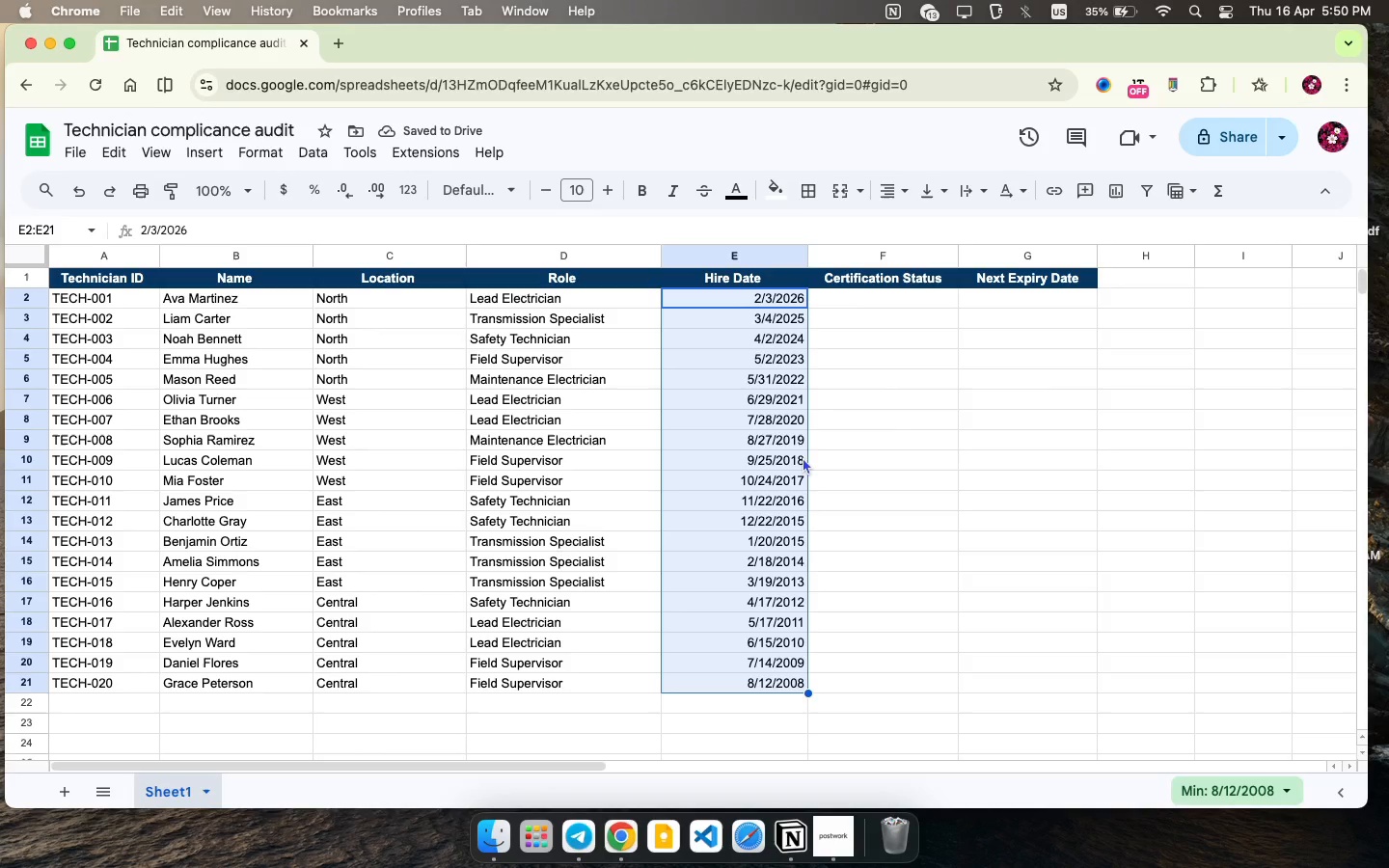 
key(Meta+CommandLeft)
 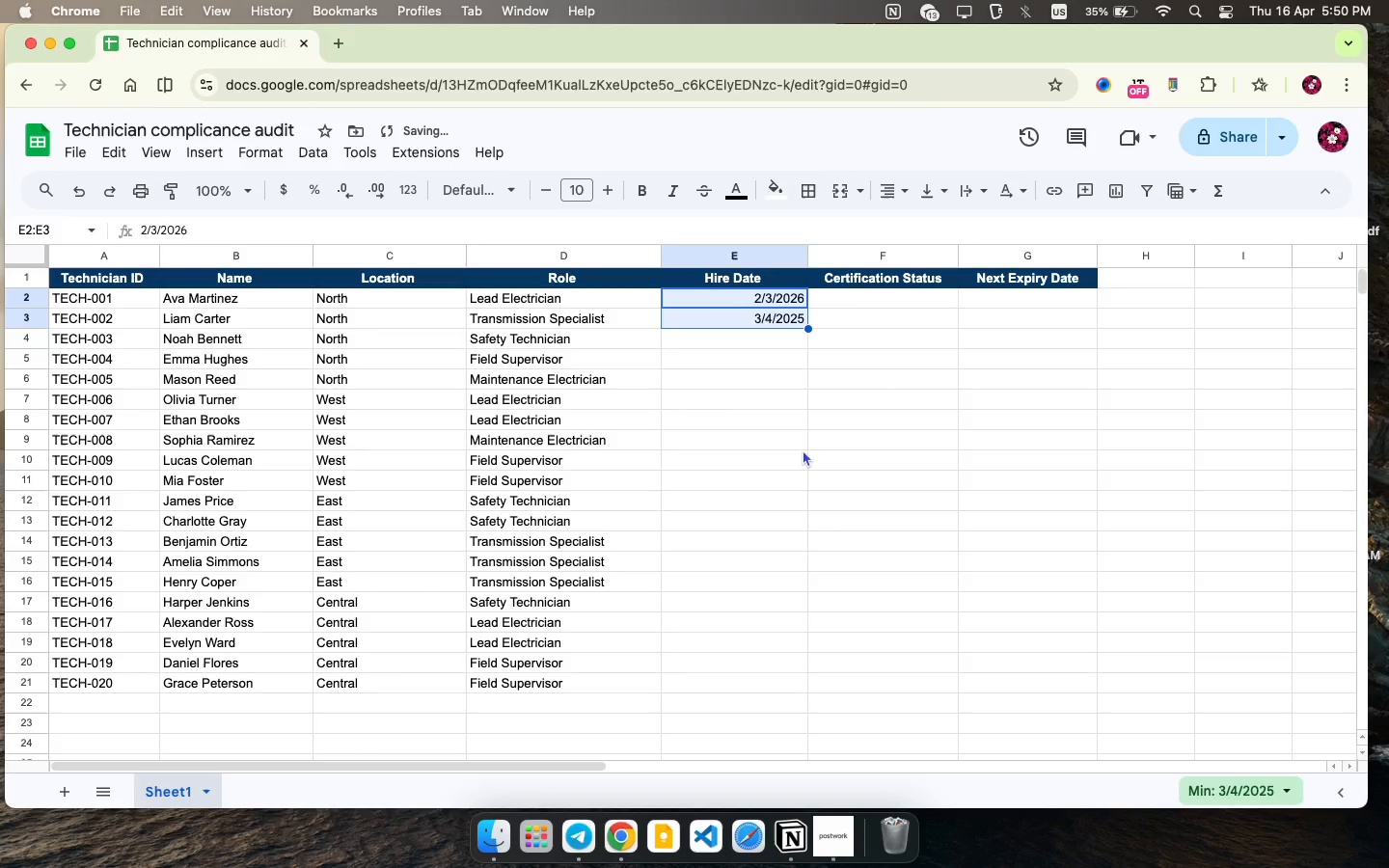 
key(Meta+Z)
 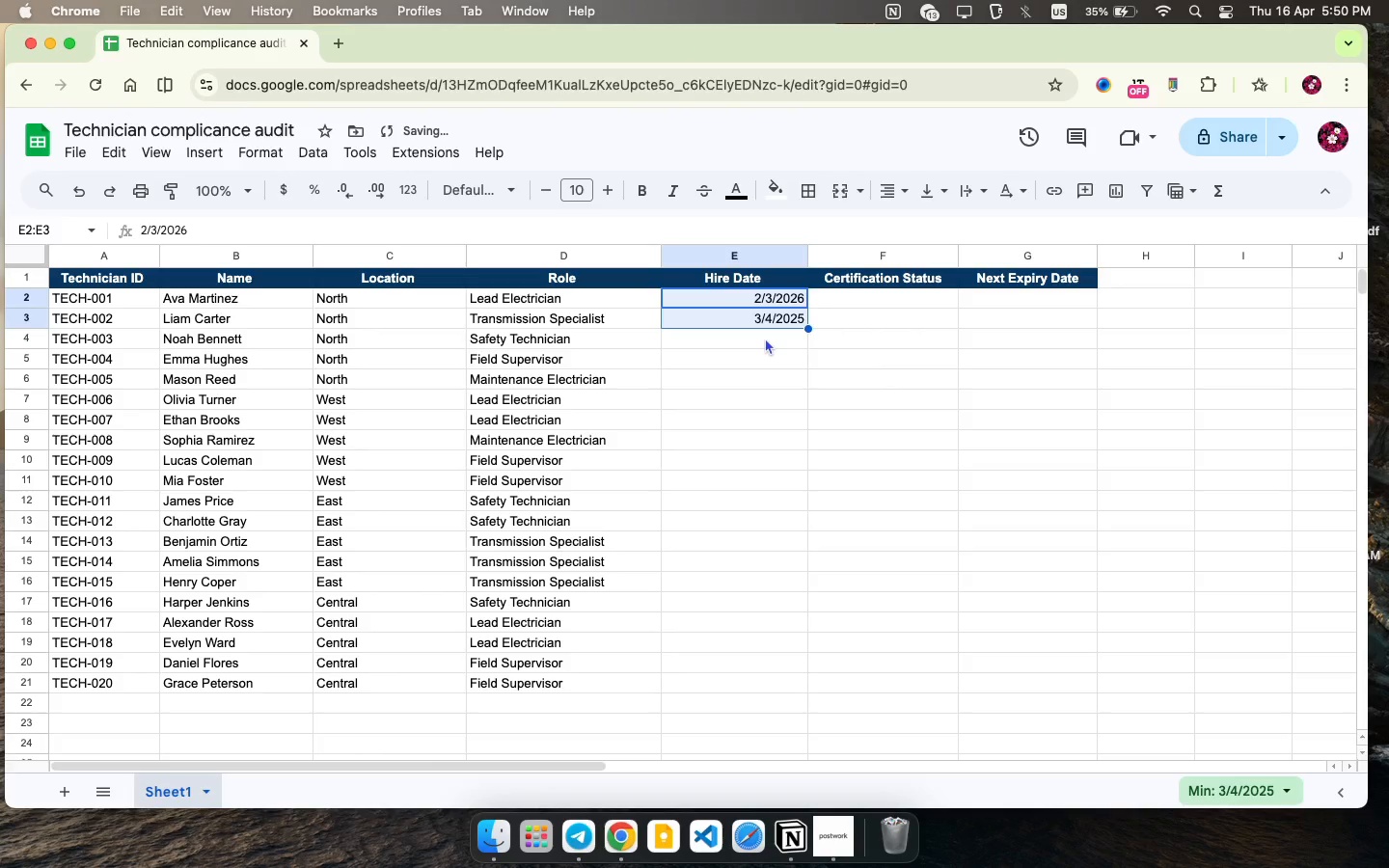 
left_click([765, 338])
 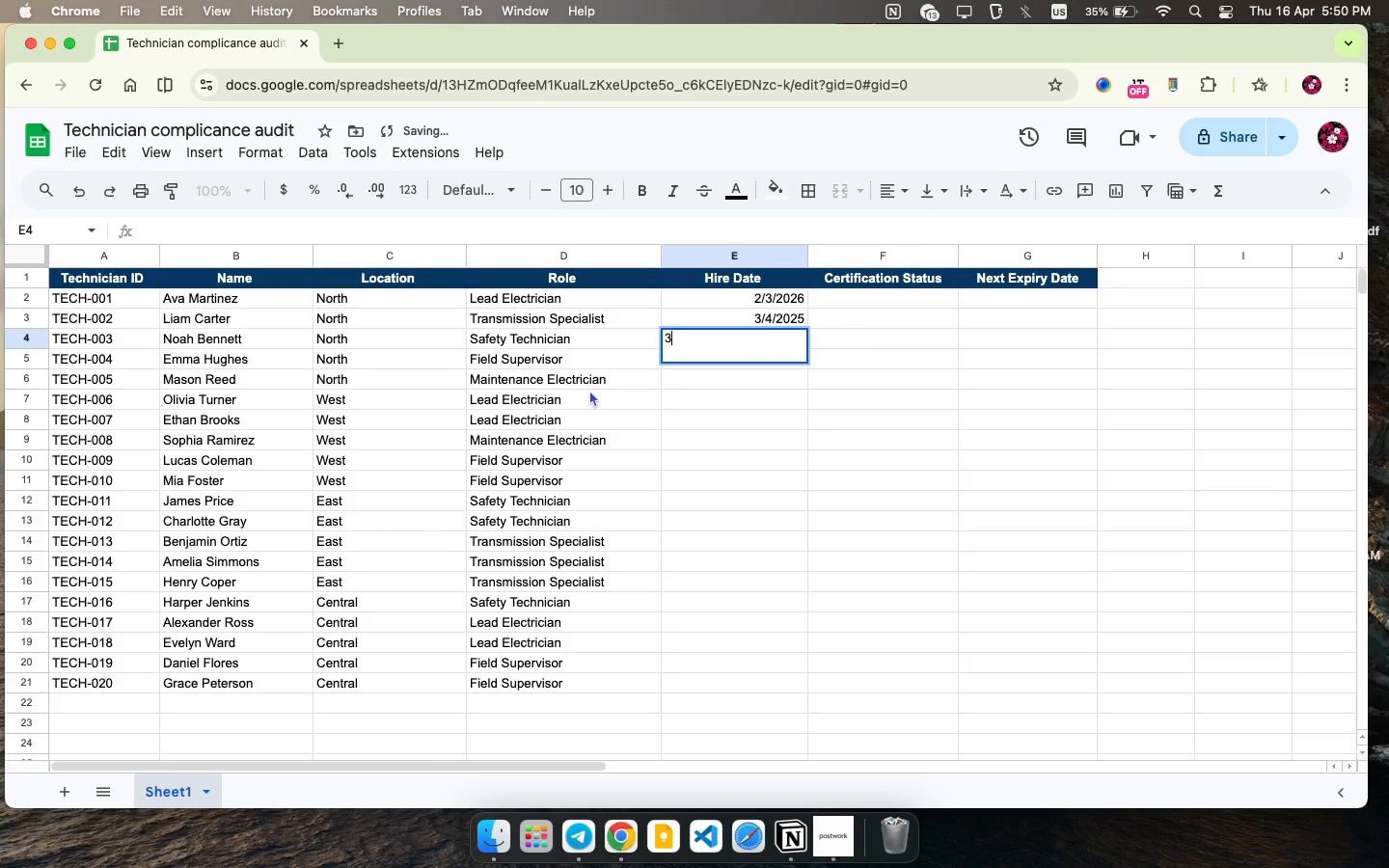 
type(3 5 26 )
 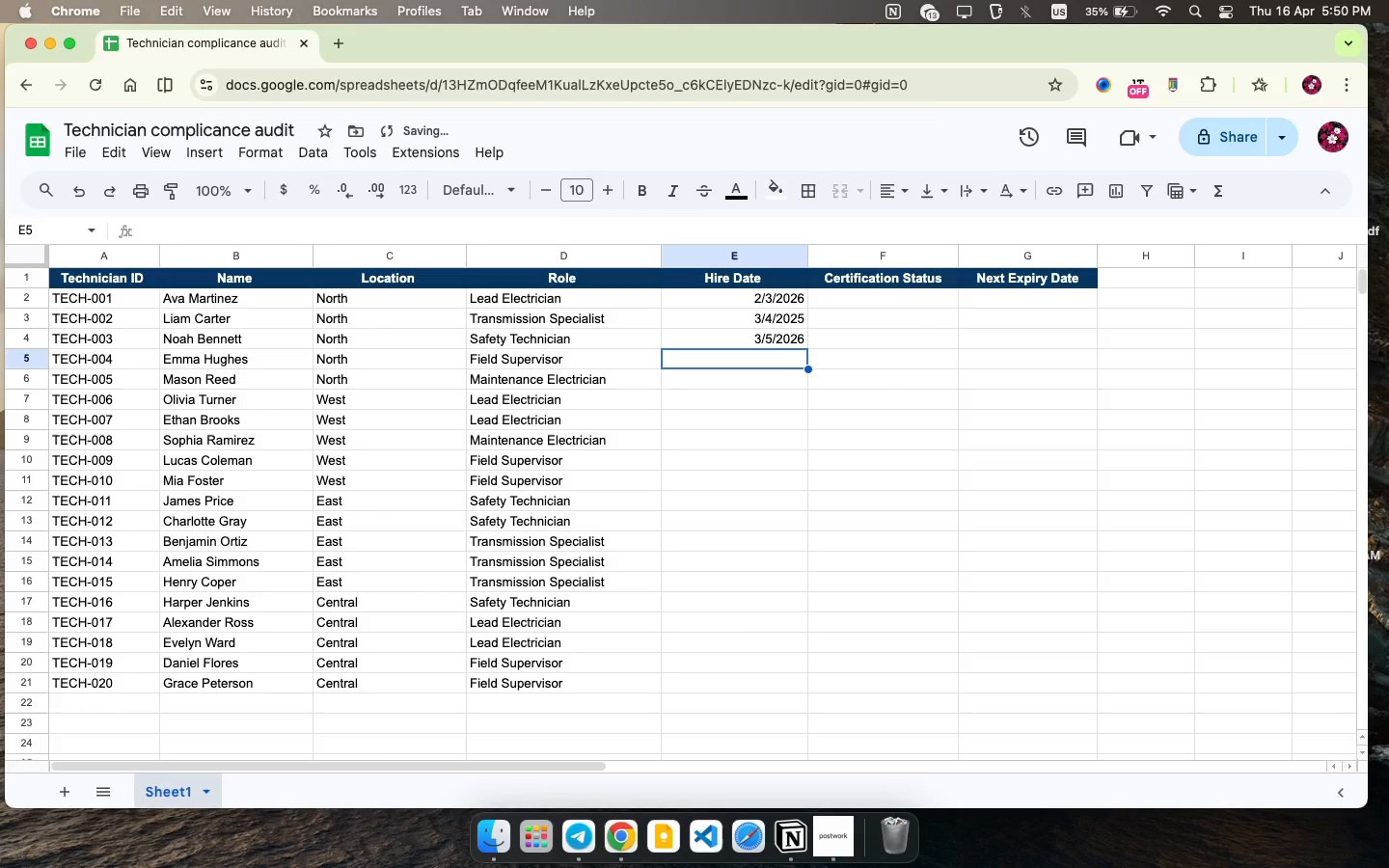 
key(Enter)
 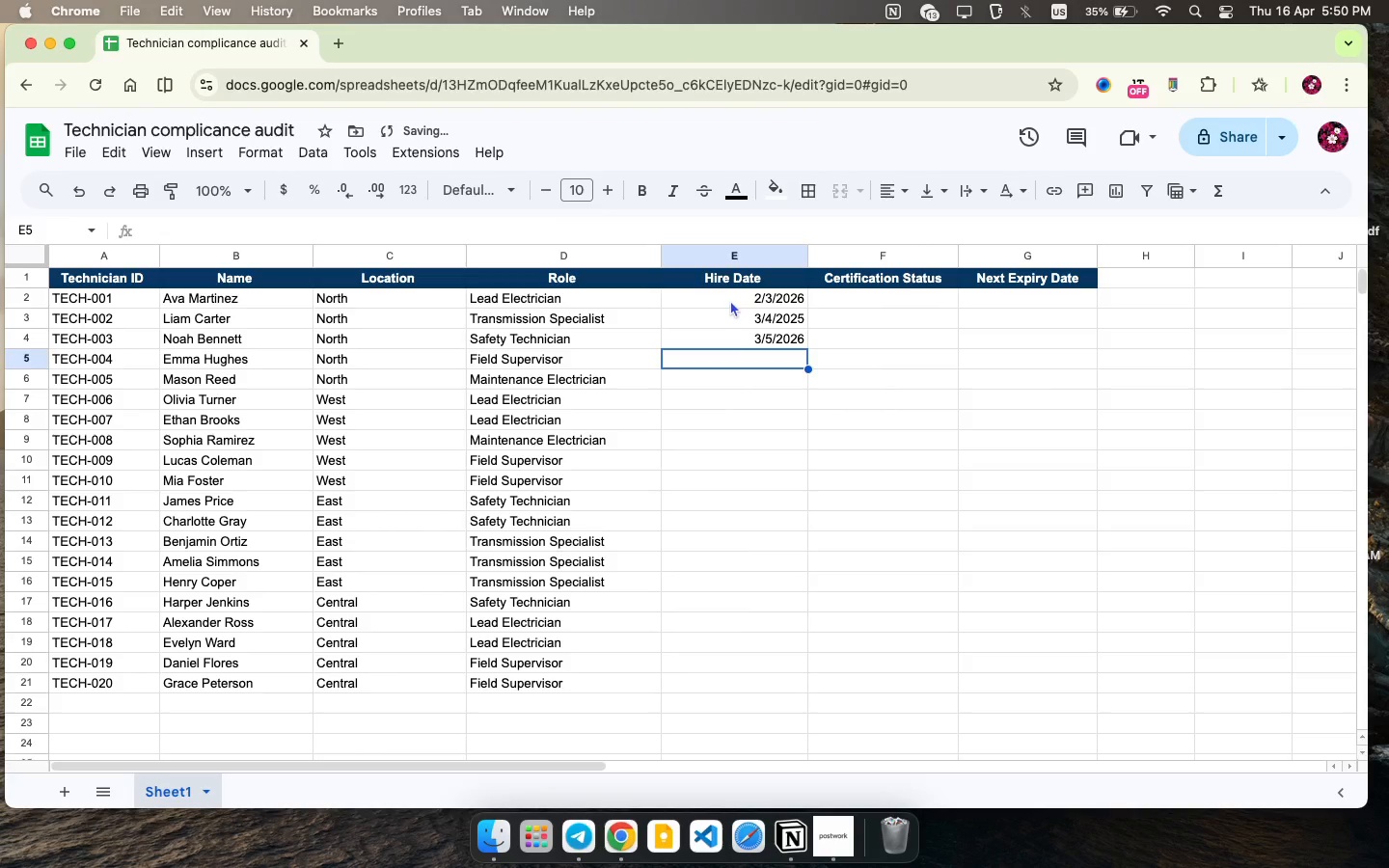 
left_click_drag(start_coordinate=[730, 297], to_coordinate=[764, 333])
 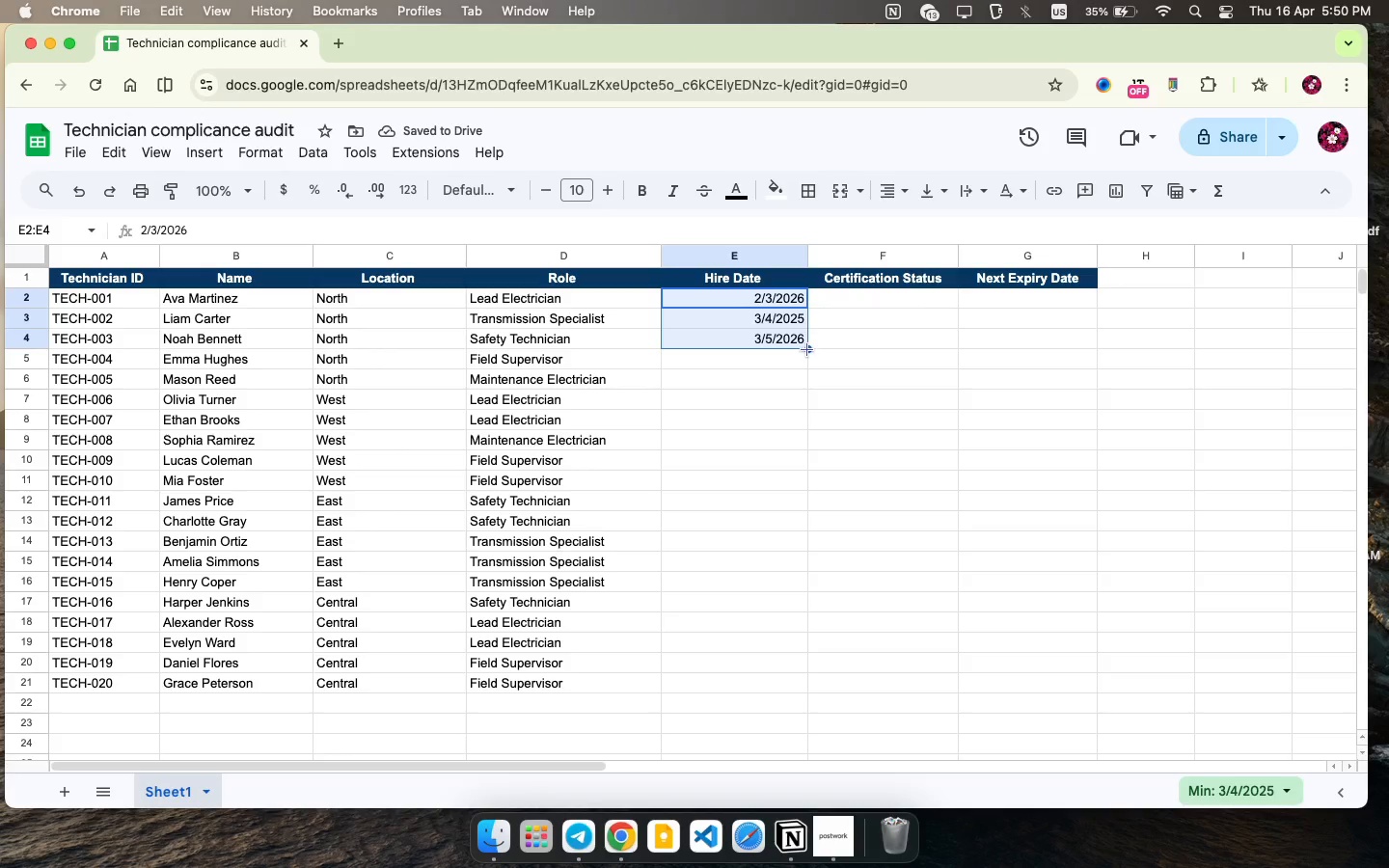 
left_click_drag(start_coordinate=[807, 350], to_coordinate=[800, 689])
 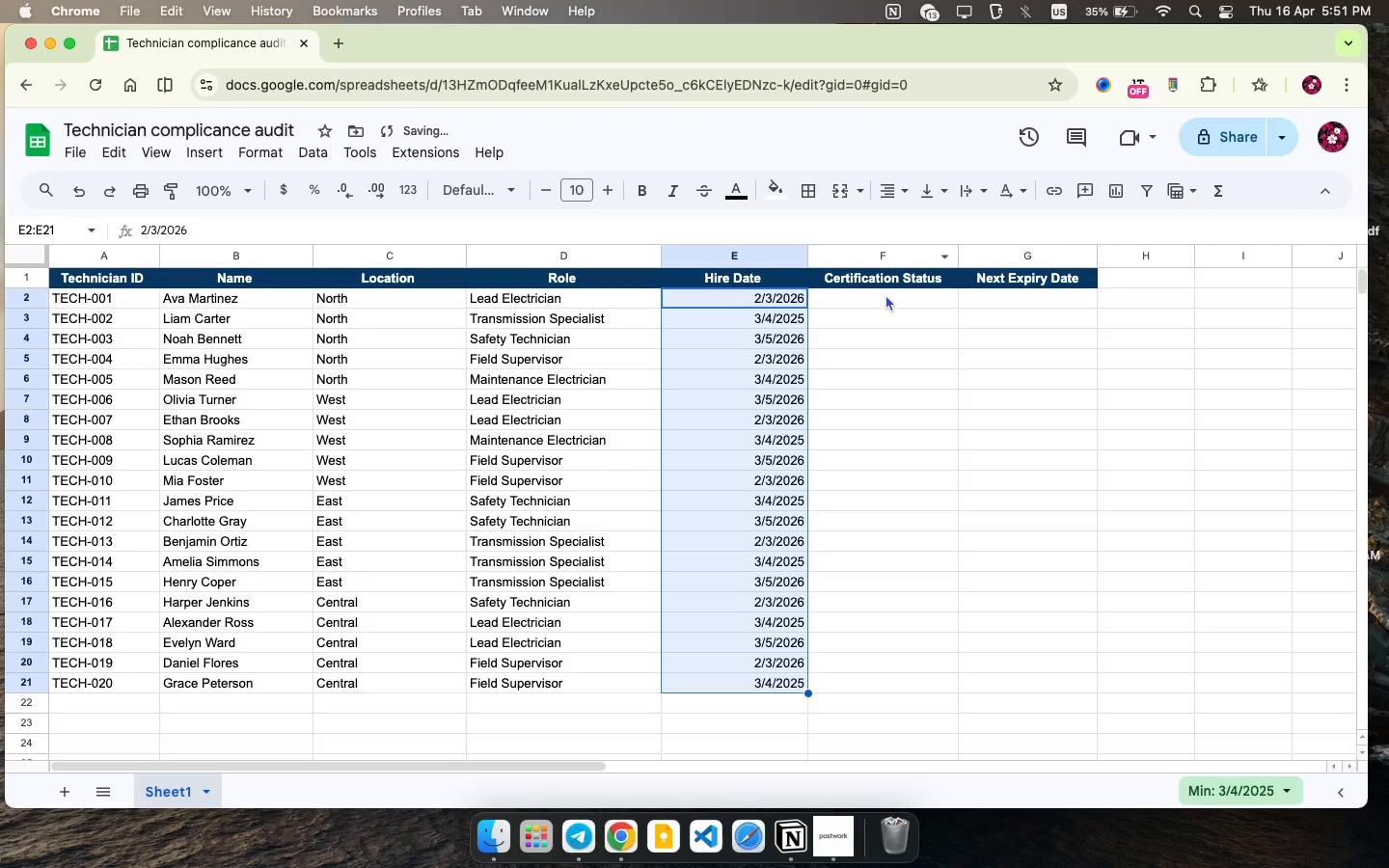 
left_click([885, 296])
 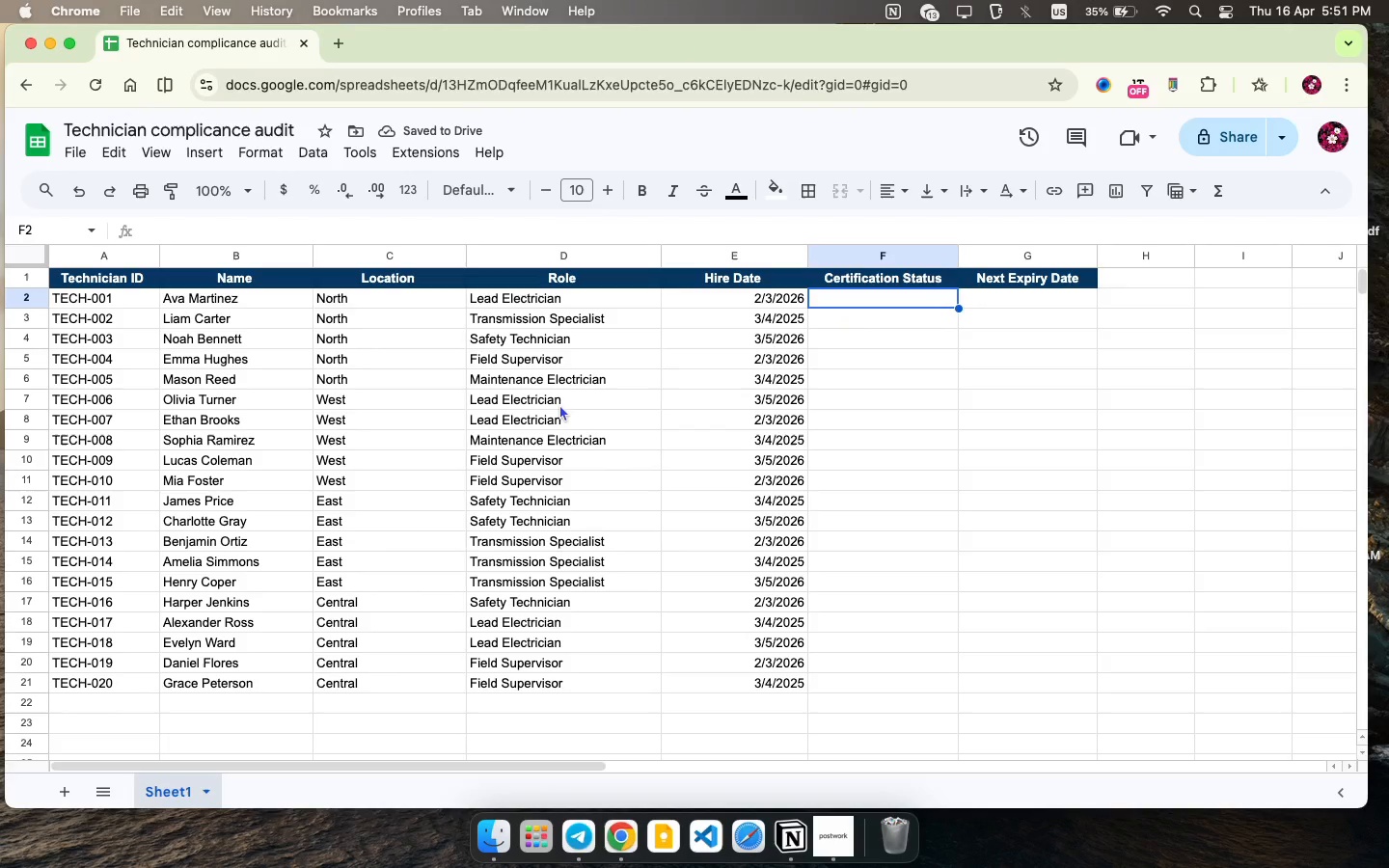 
type(At Risk )
 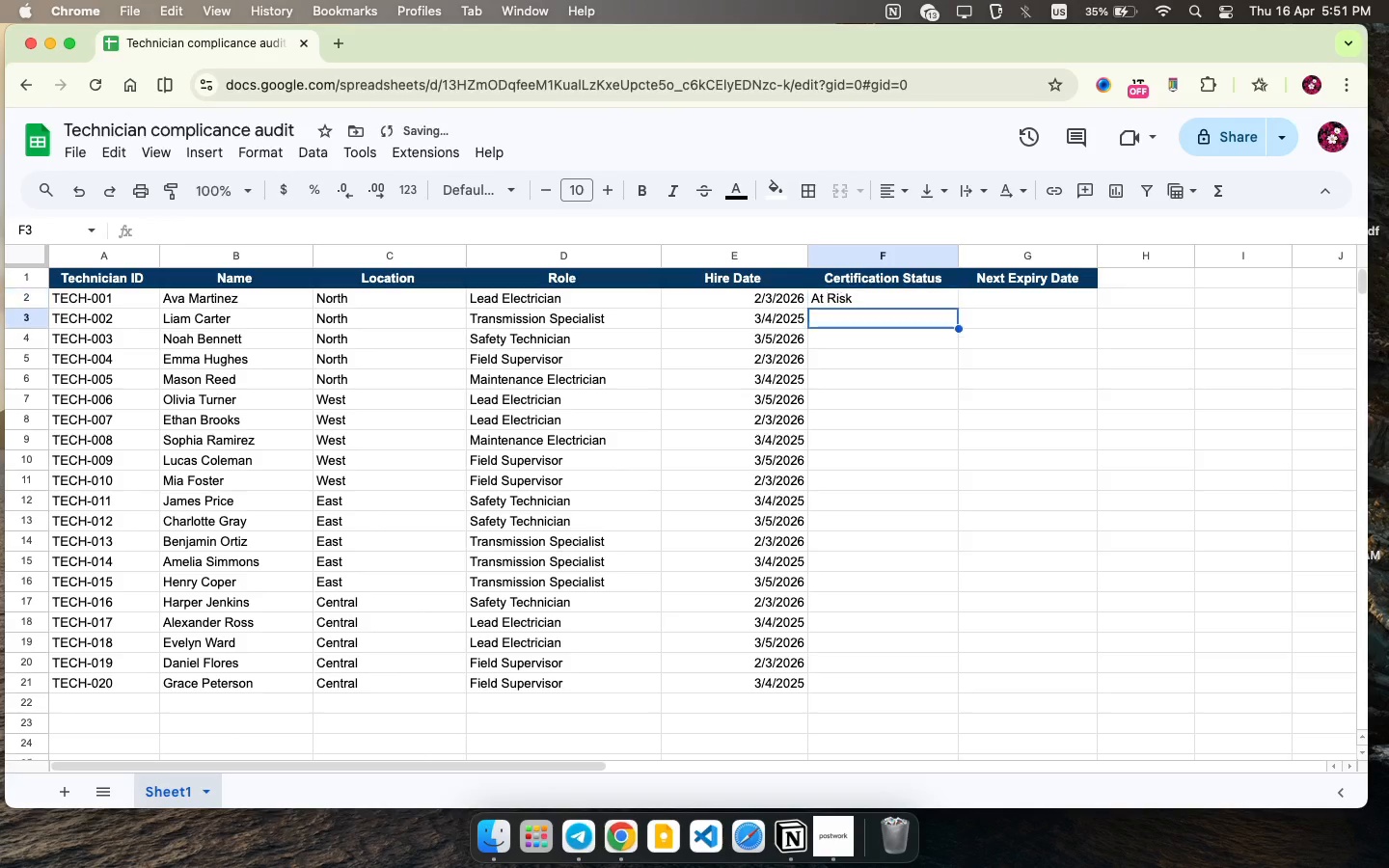 
key(ArrowDown)
 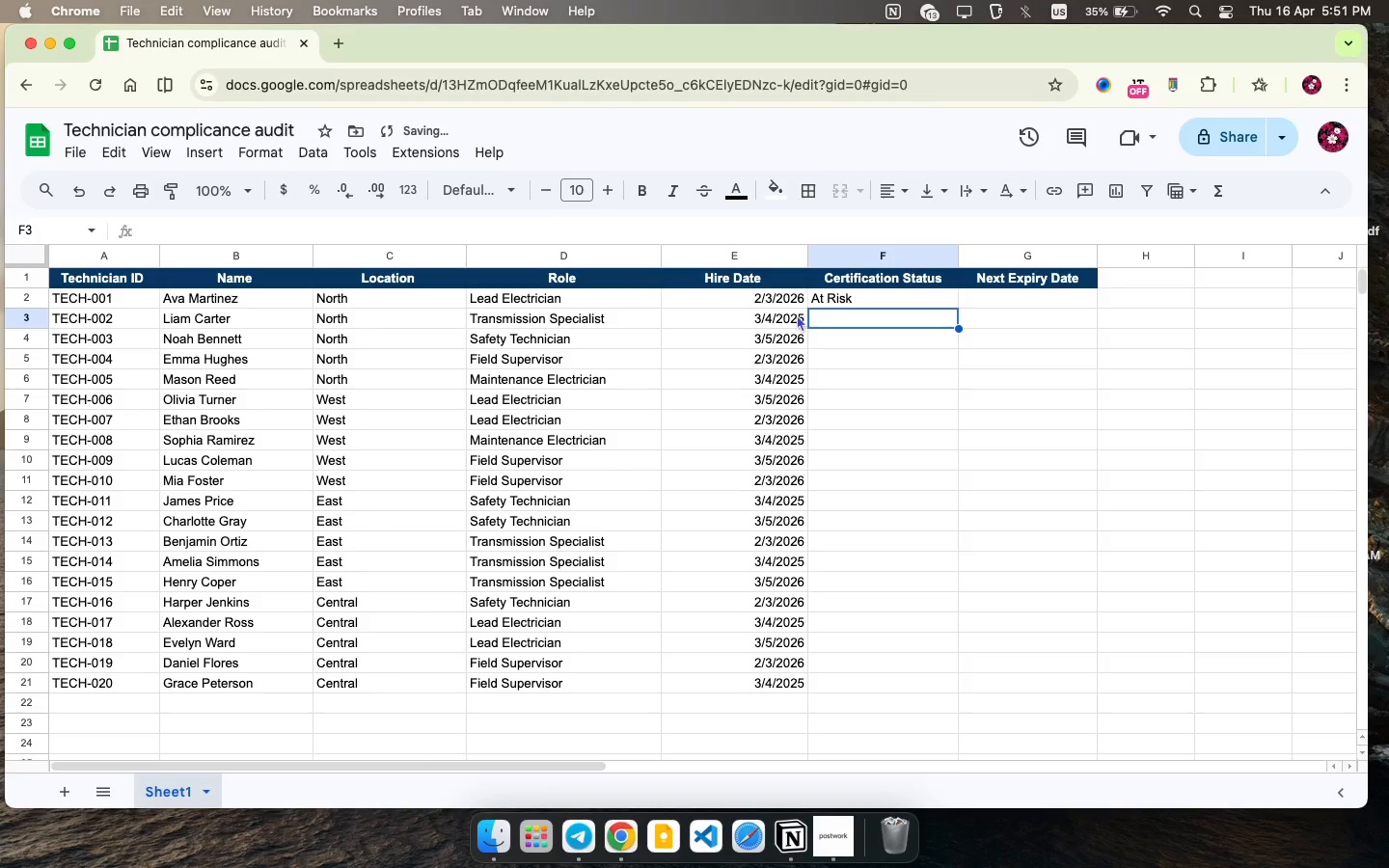 
left_click([827, 299])
 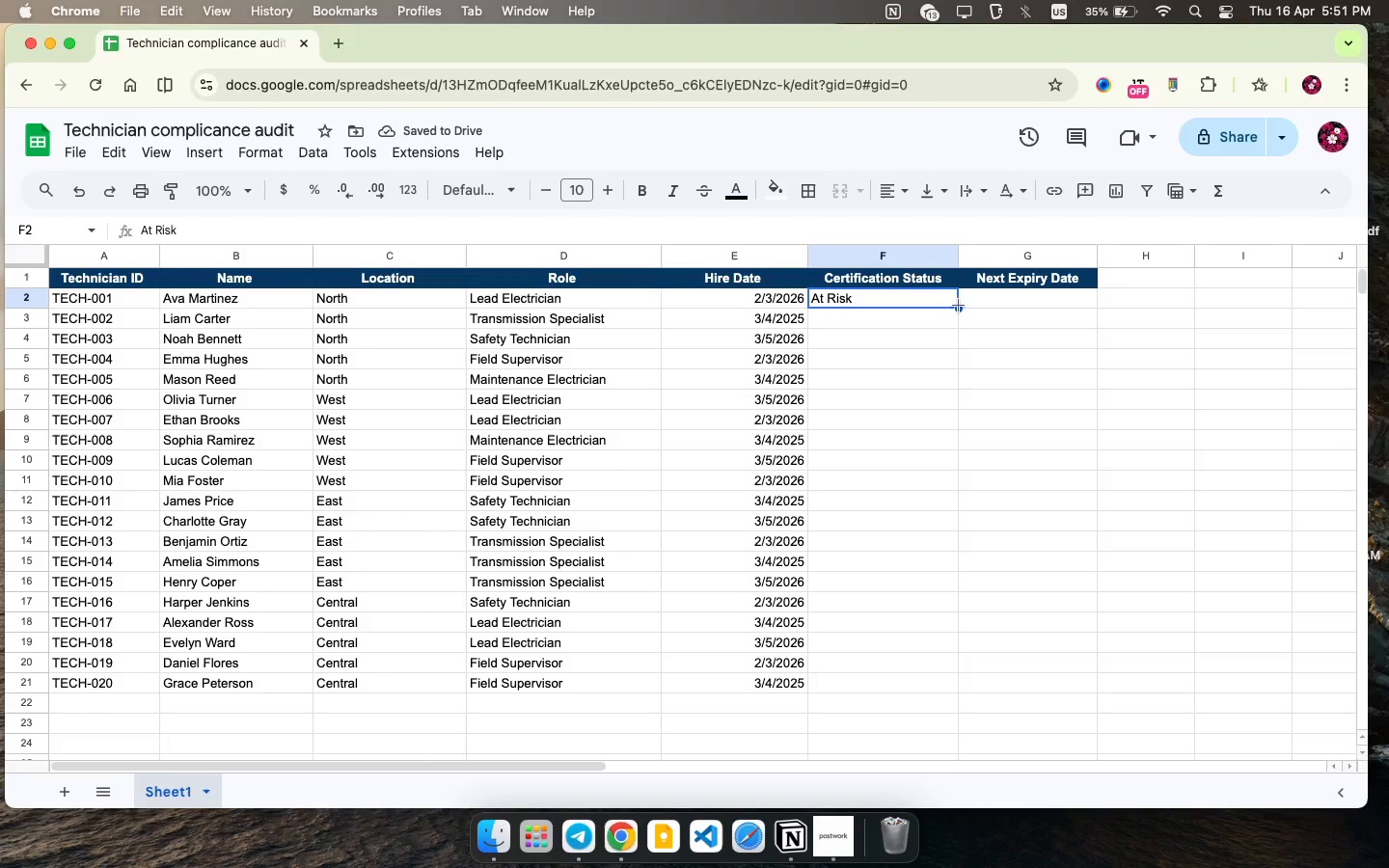 
left_click_drag(start_coordinate=[959, 306], to_coordinate=[964, 490])
 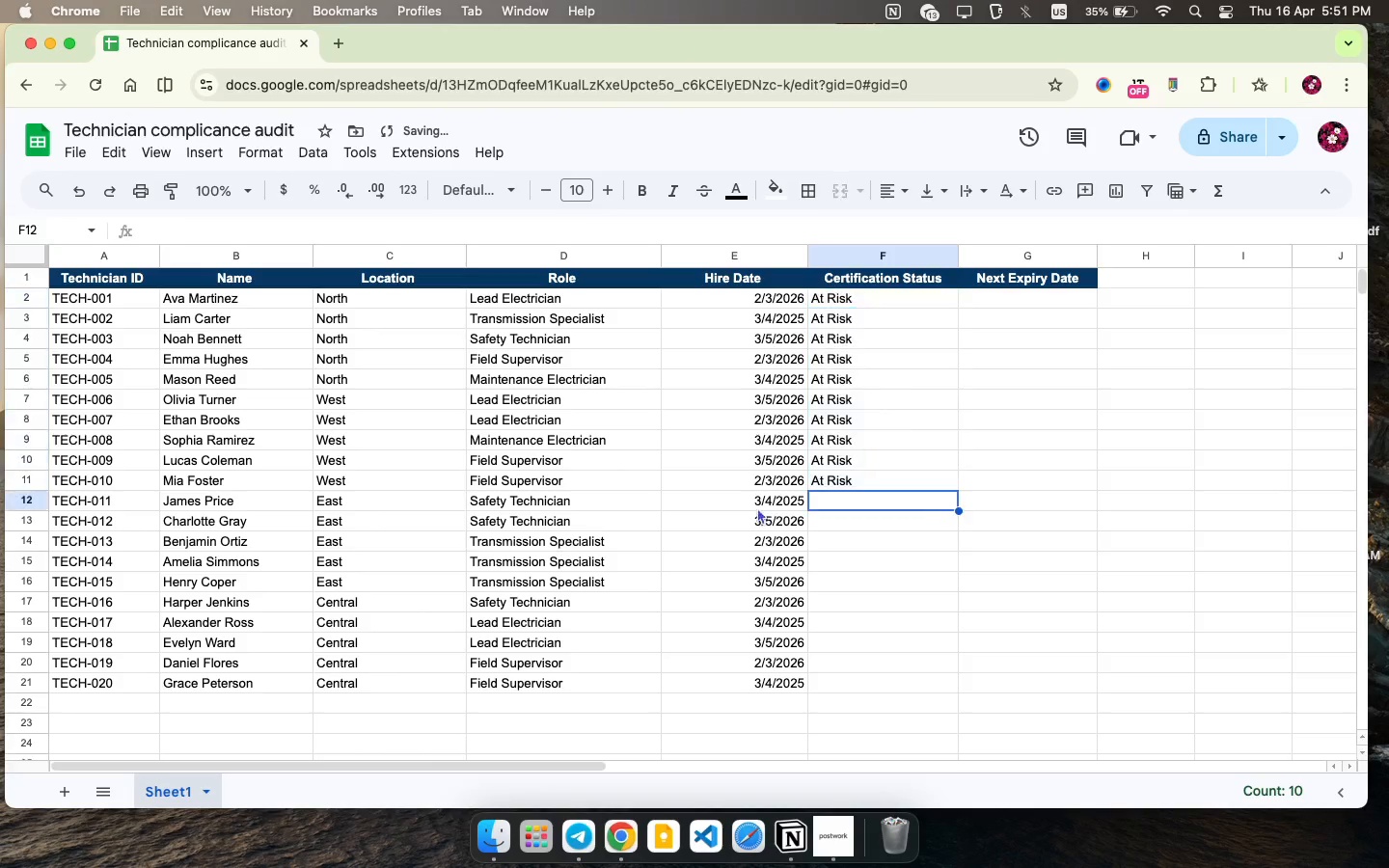 
left_click([945, 499])
 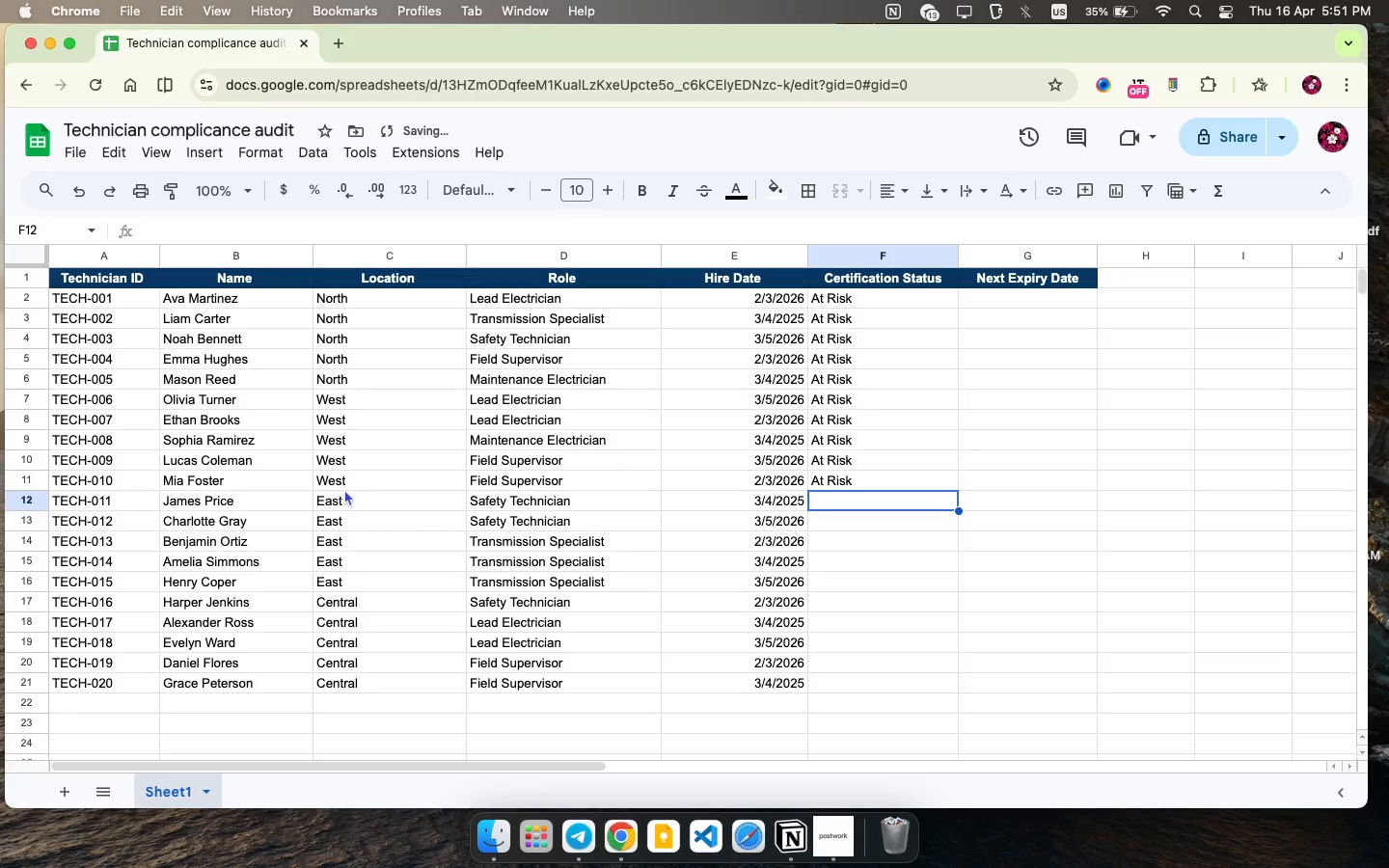 
type(Compliant )
 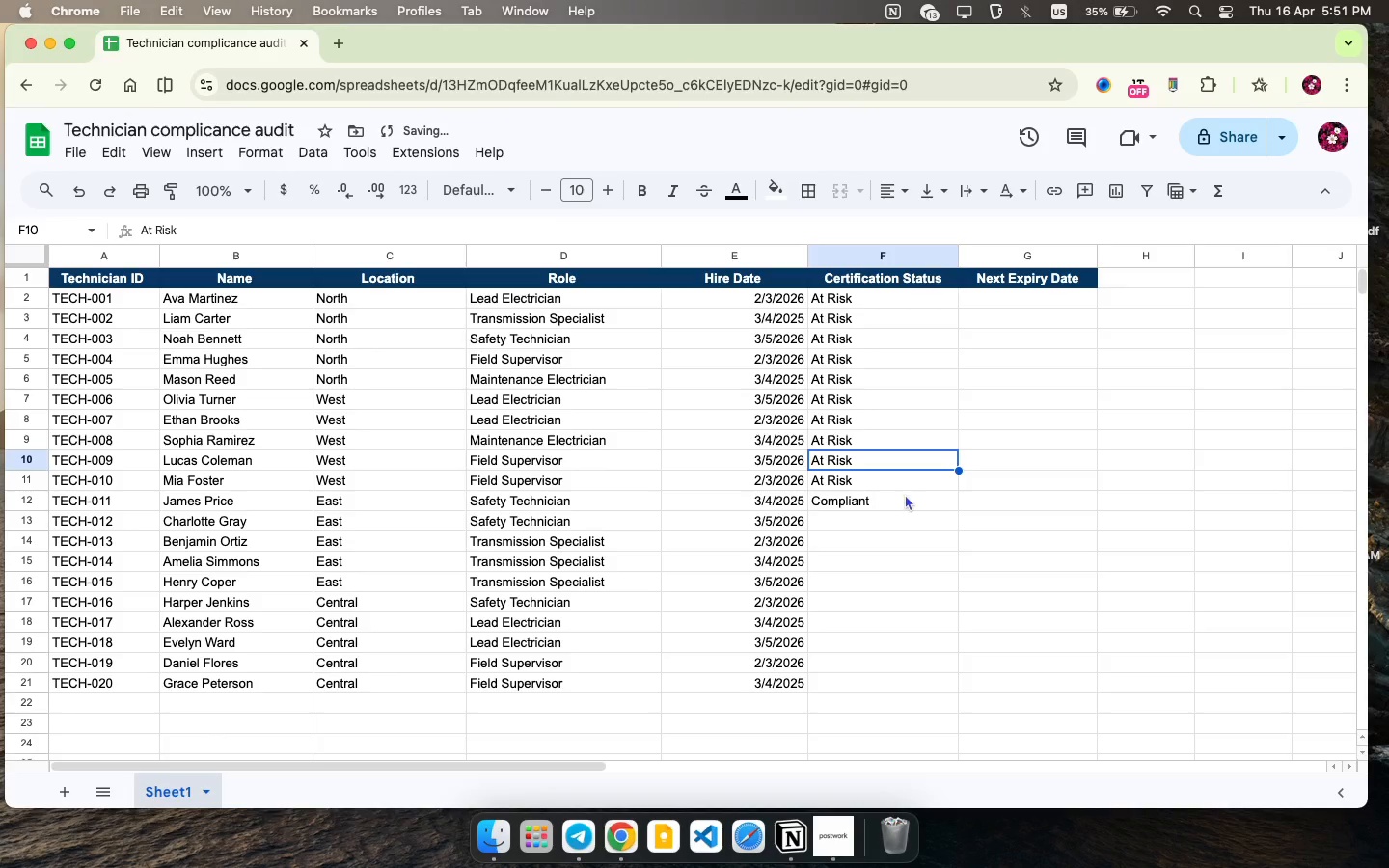 
left_click([909, 502])
 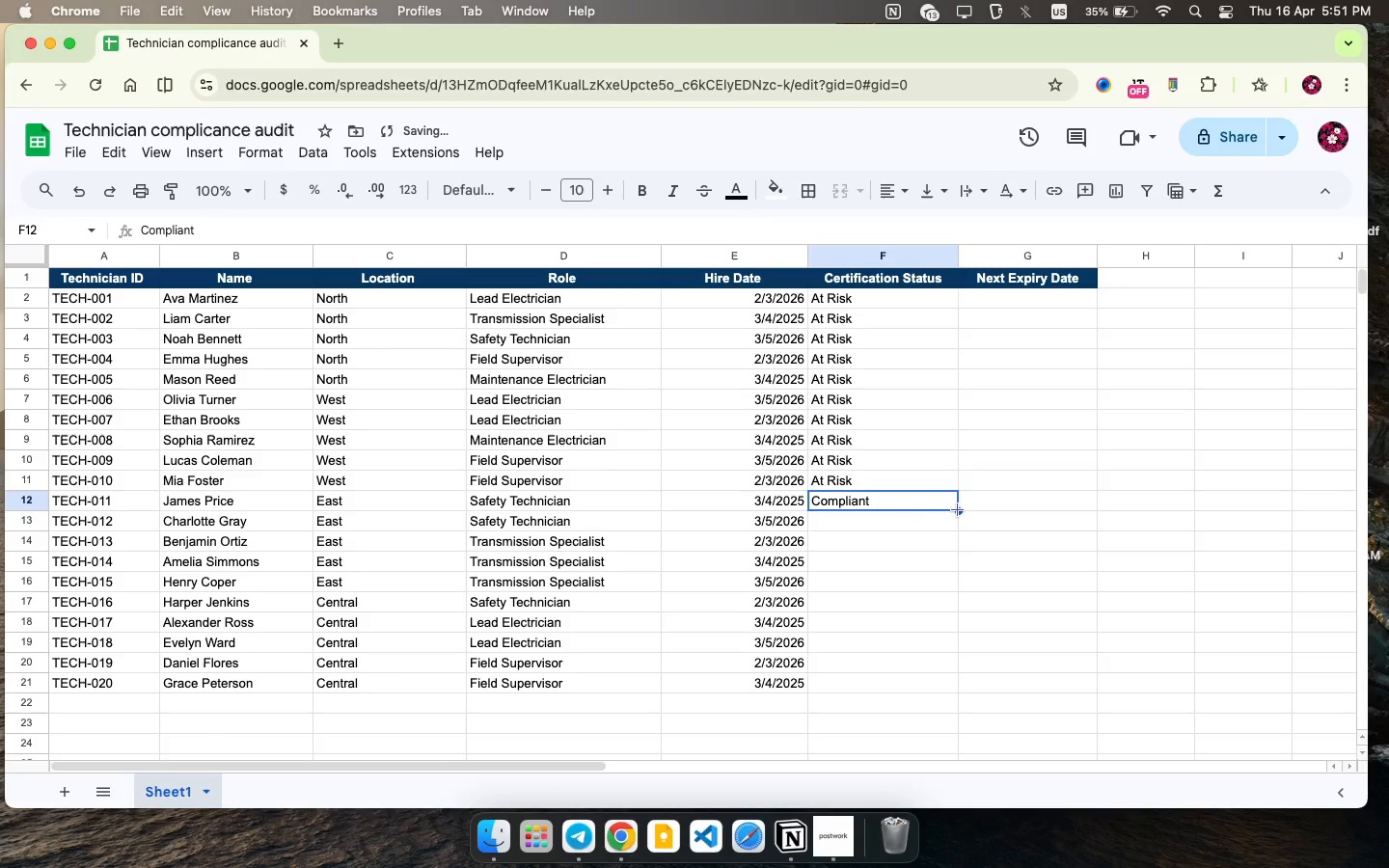 
left_click_drag(start_coordinate=[958, 510], to_coordinate=[946, 678])
 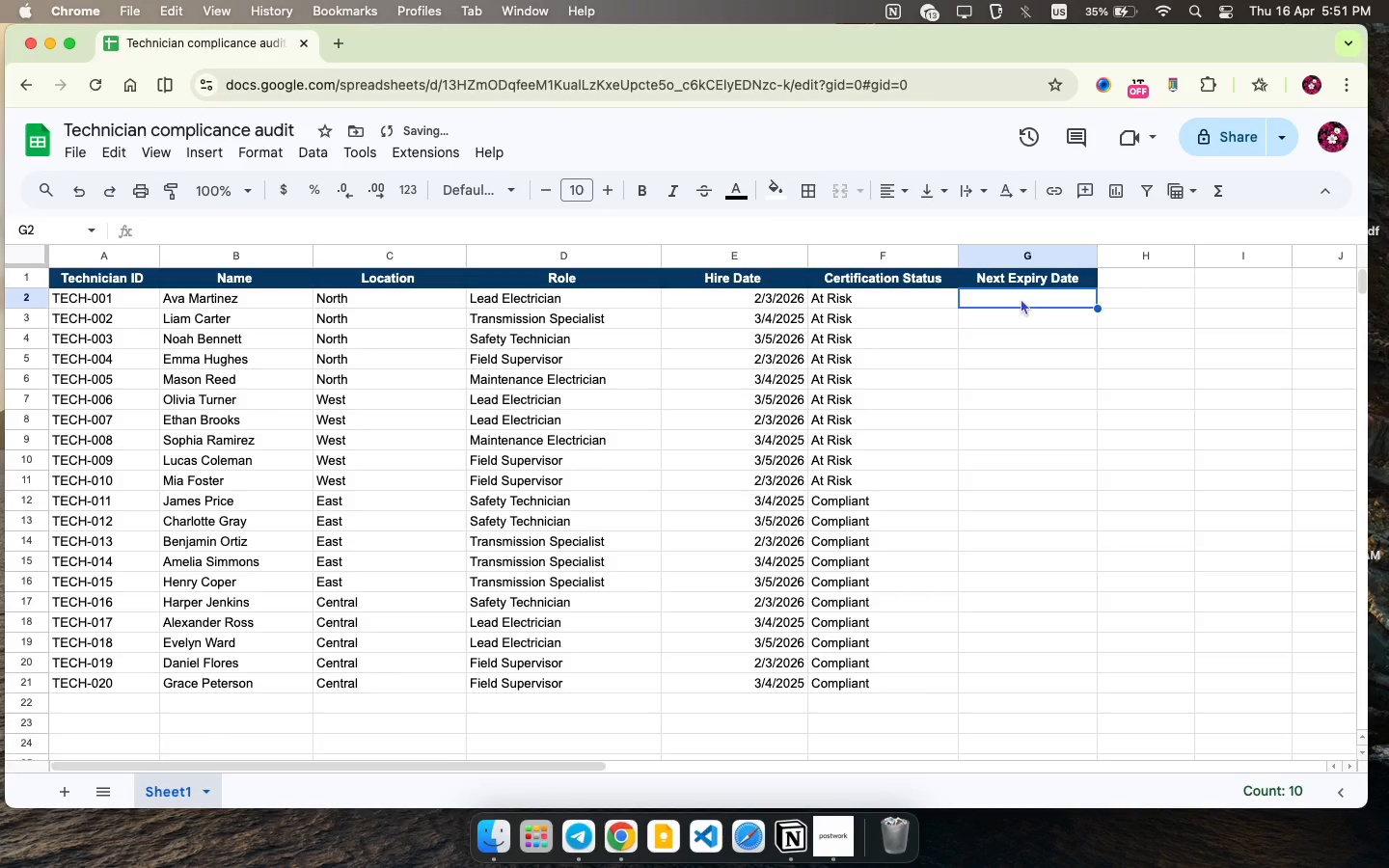 
left_click([1021, 298])
 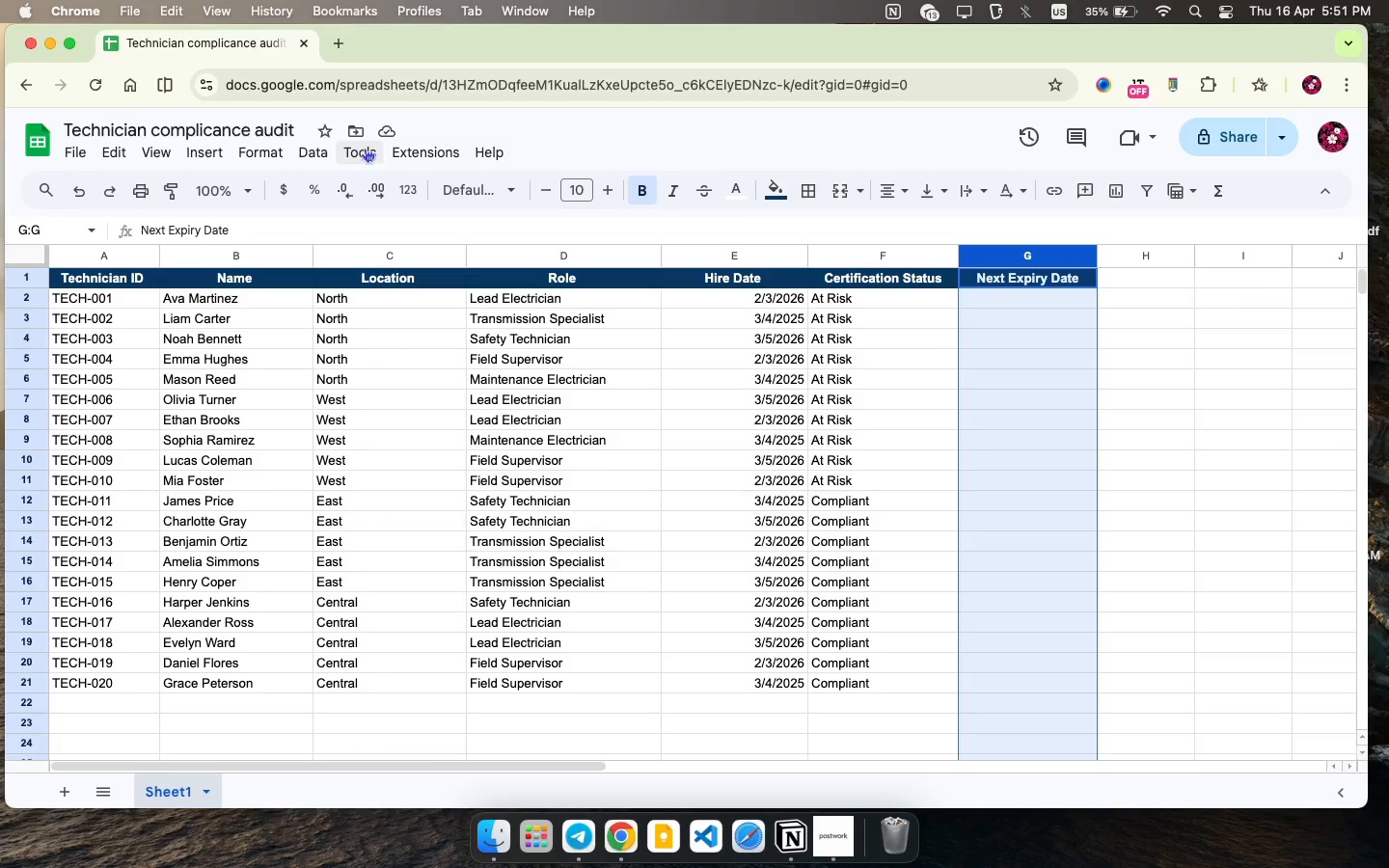 
wait(6.17)
 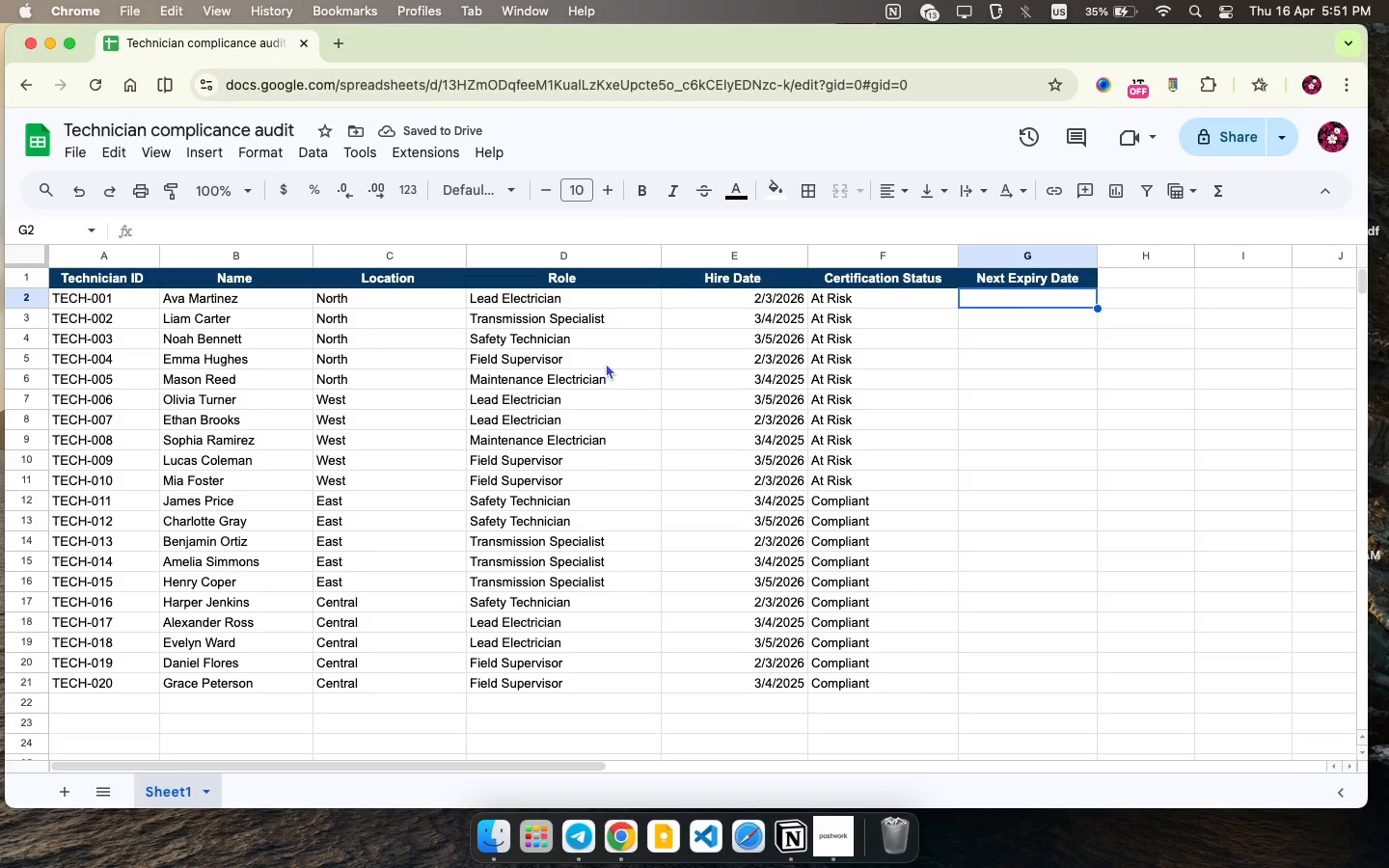 
left_click([273, 155])
 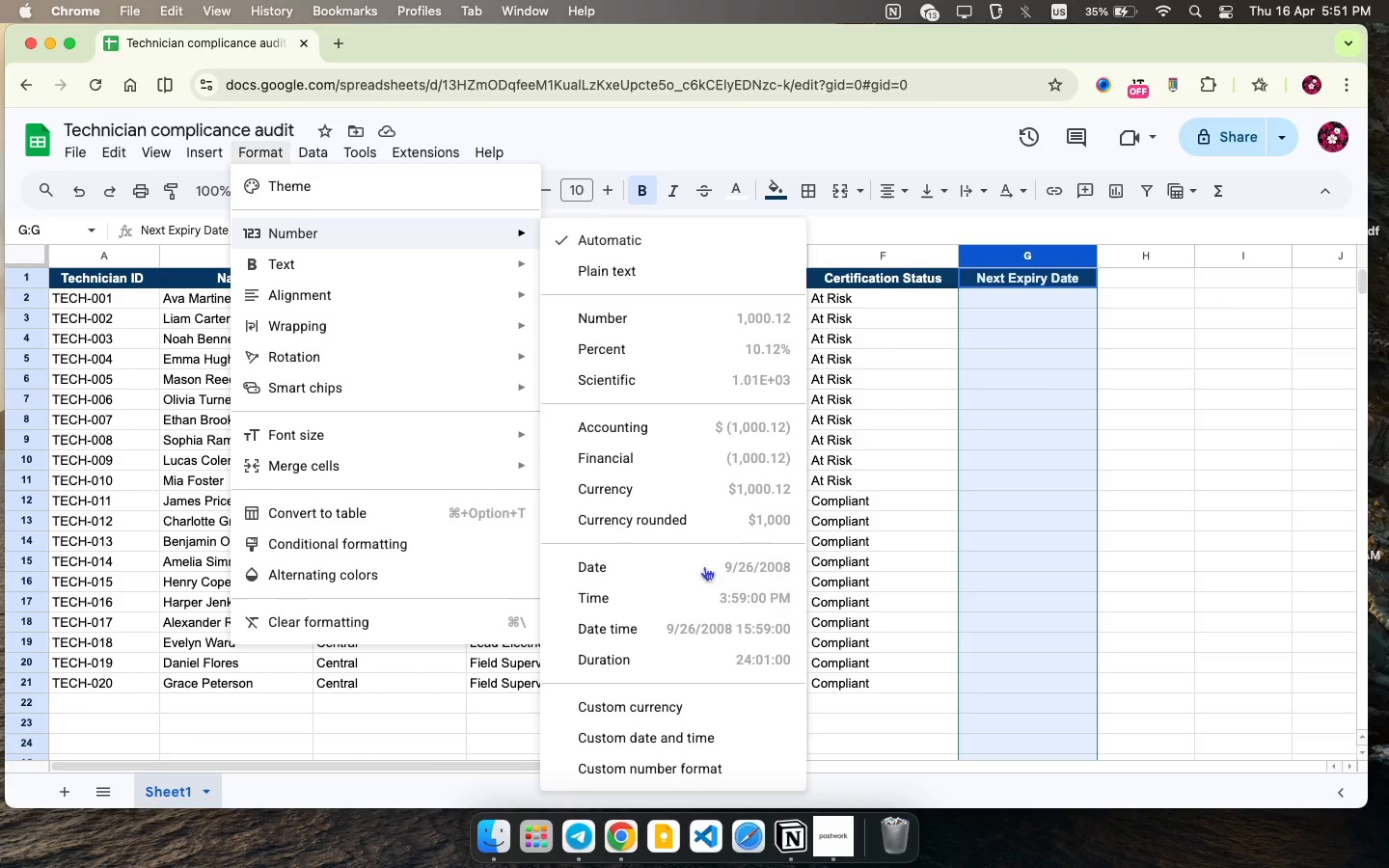 
left_click([749, 571])
 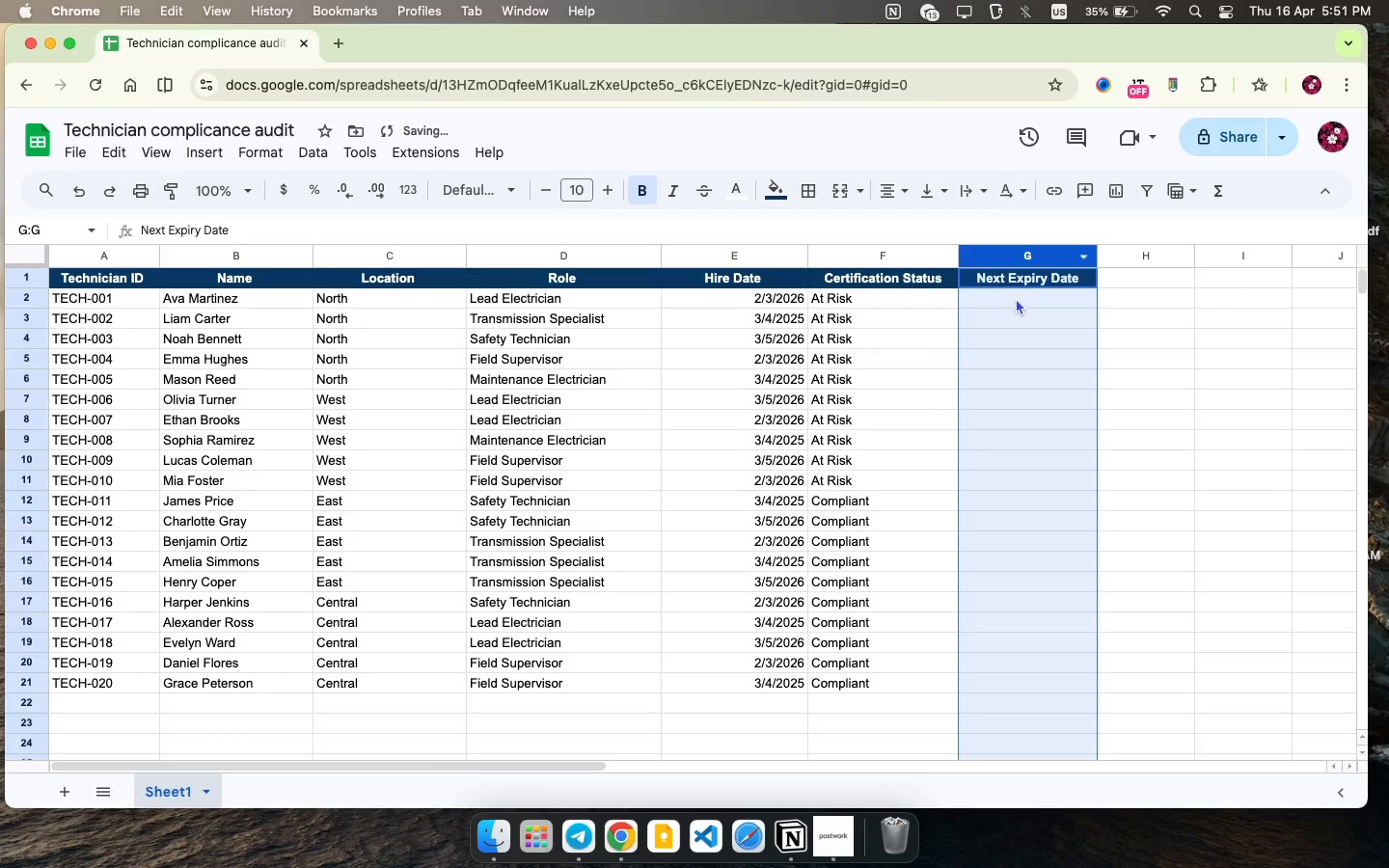 
left_click([1016, 298])
 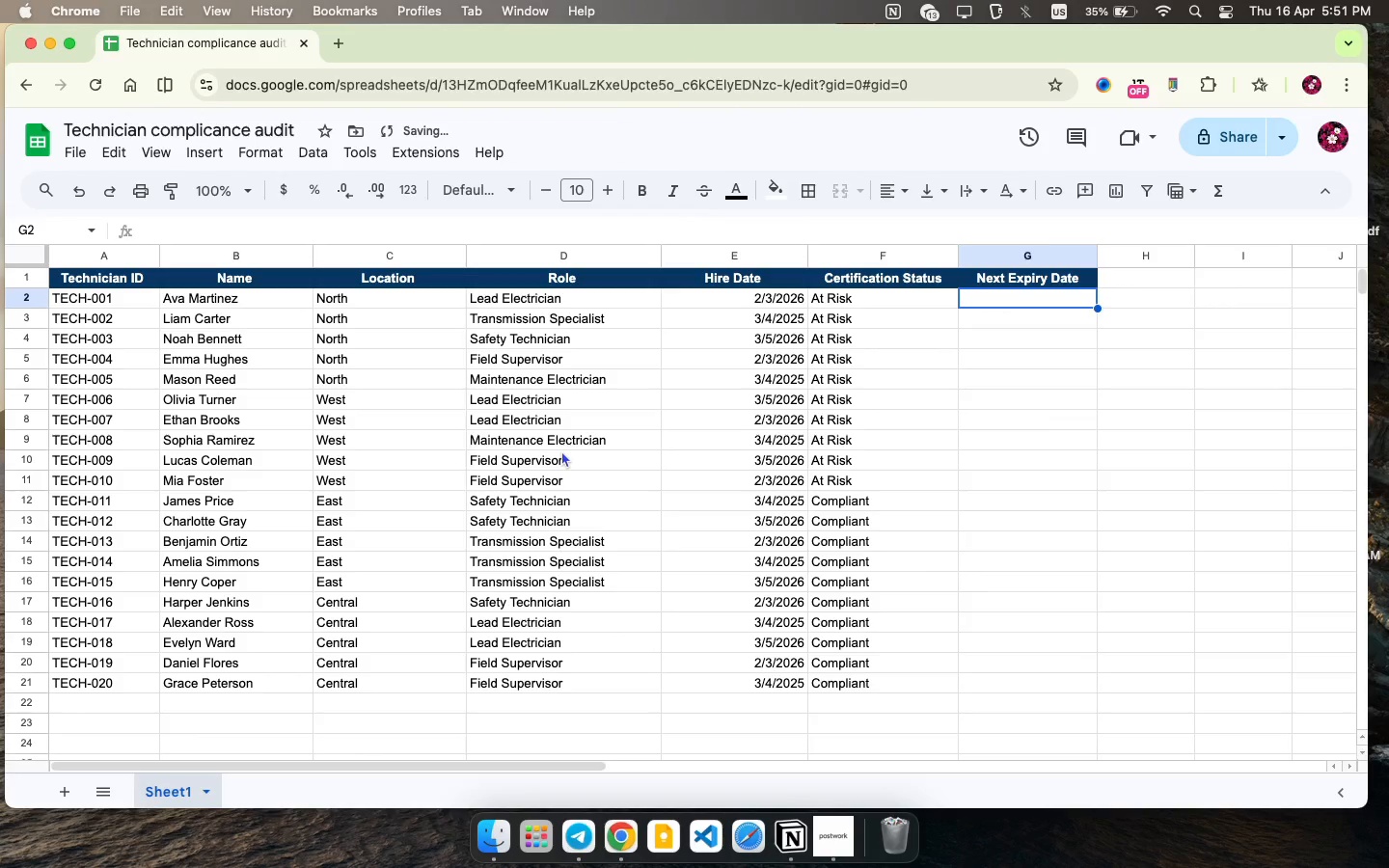 
type(3 4 25)
 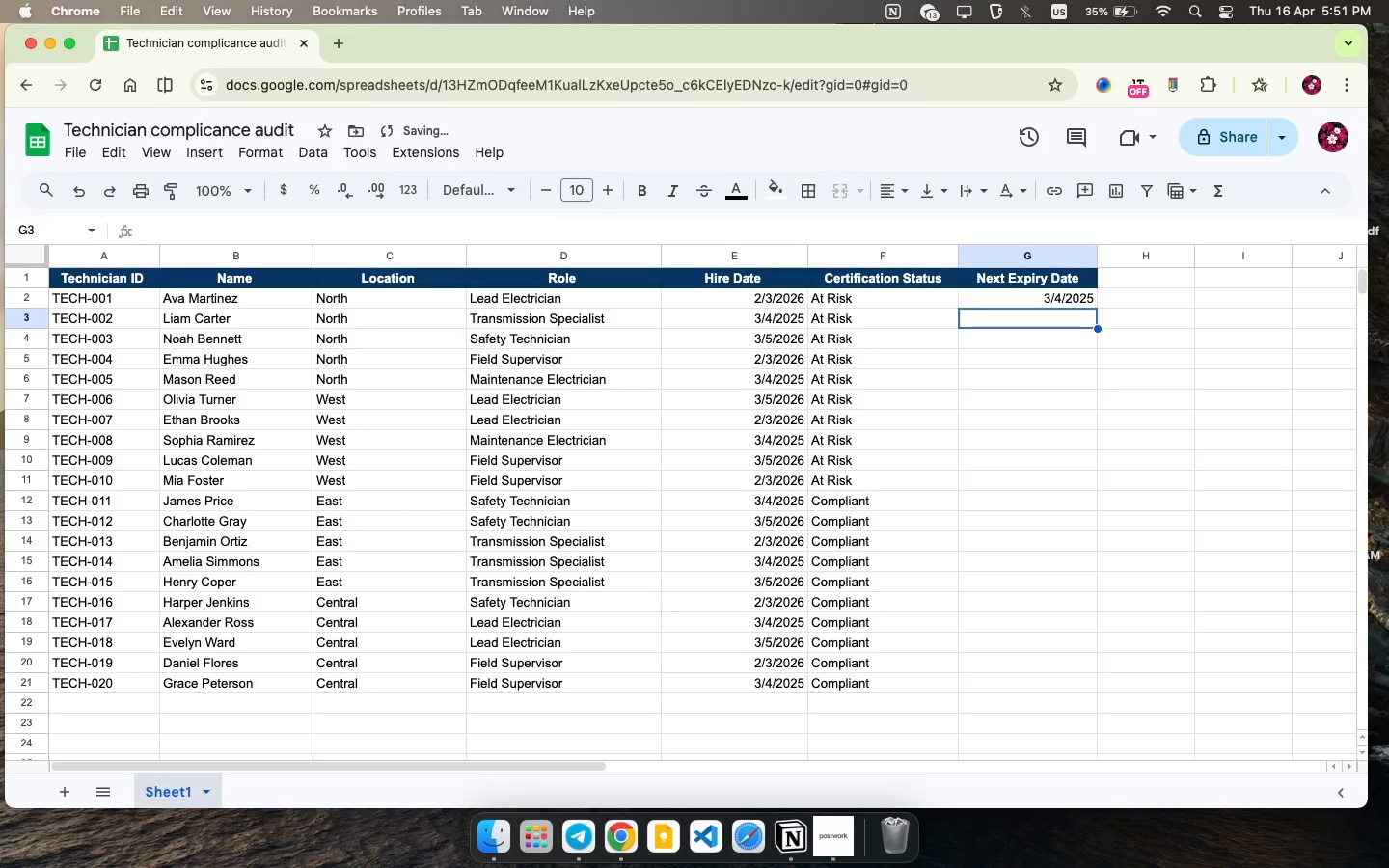 
key(Enter)
 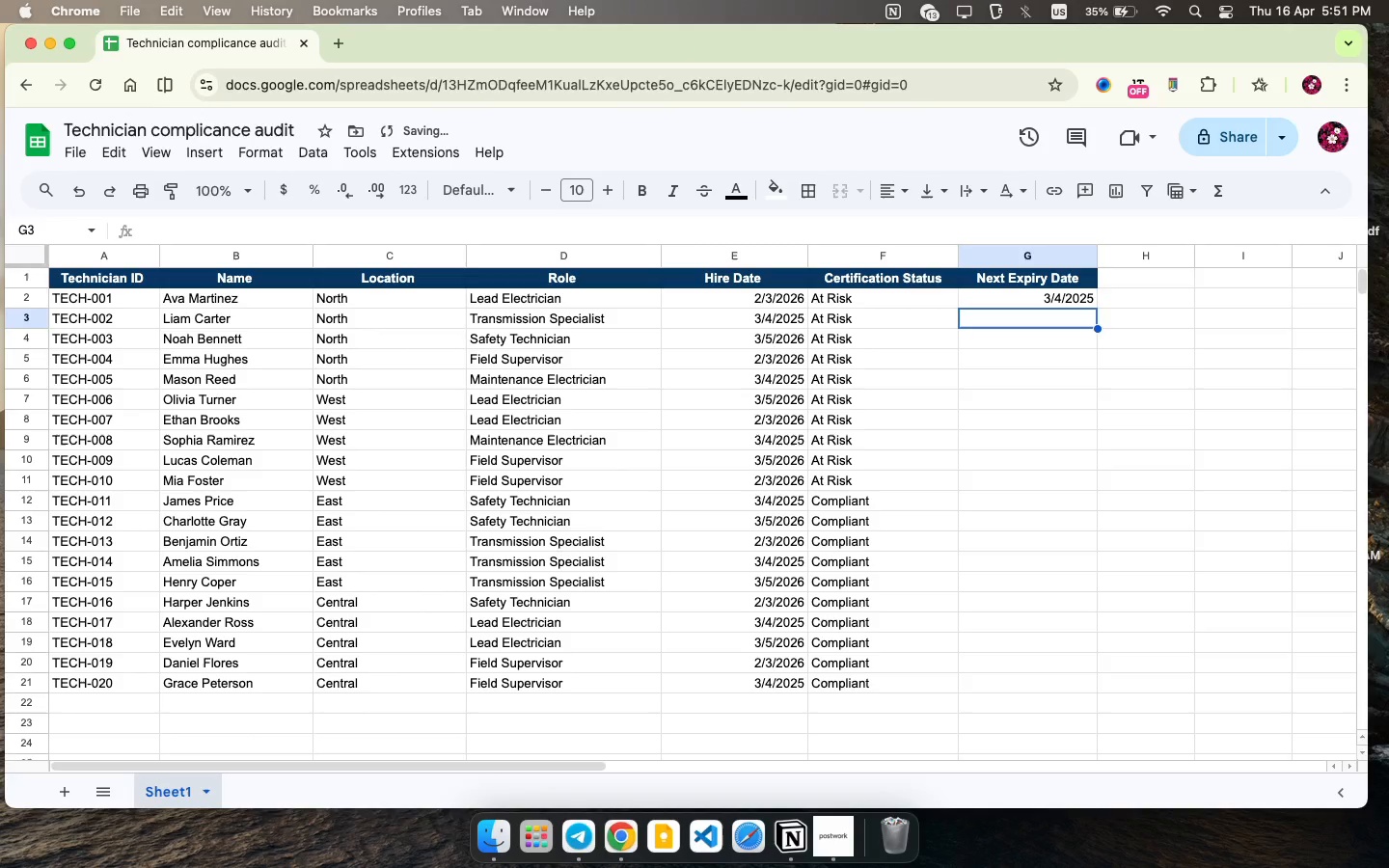 
key(2)
 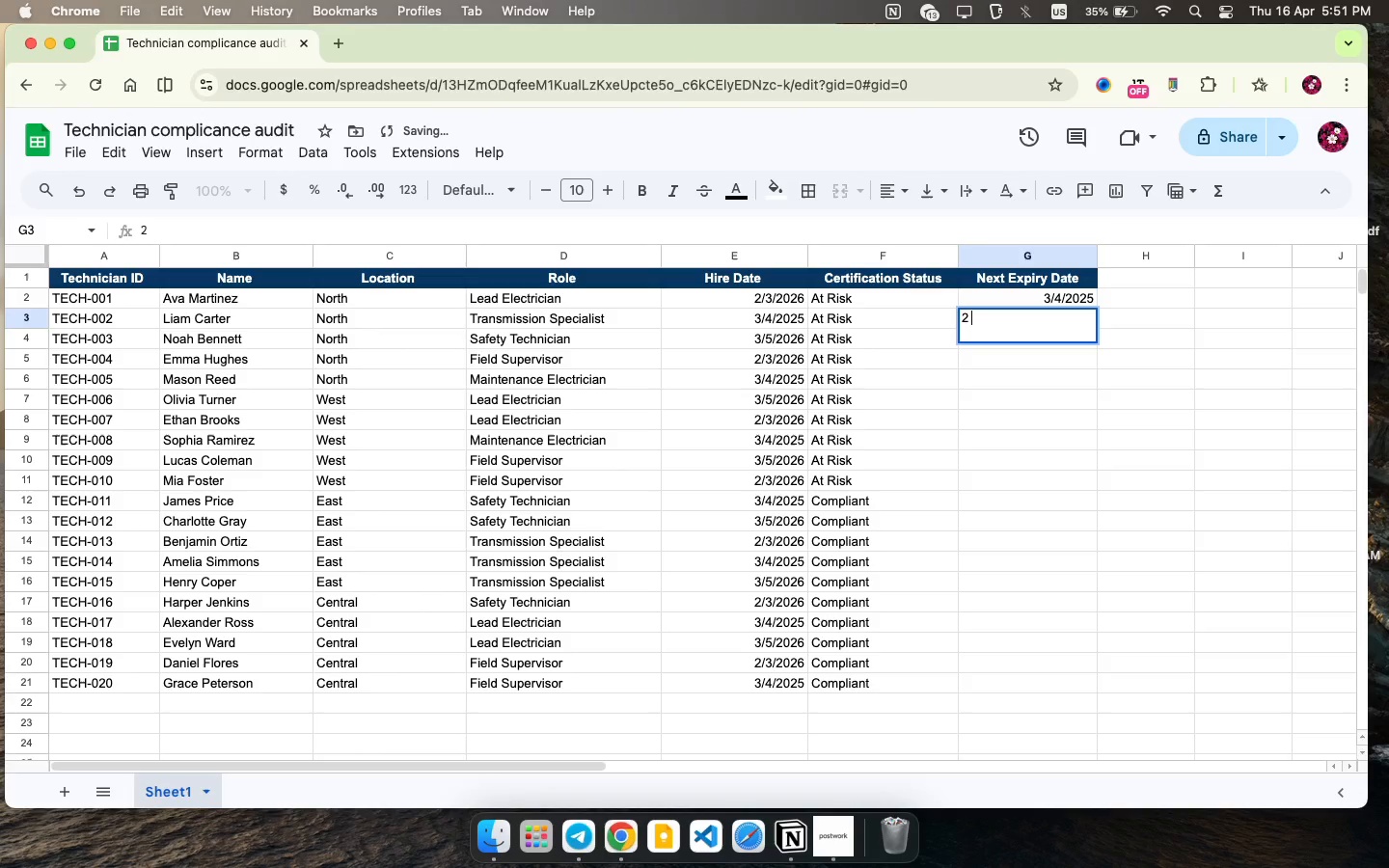 
key(Space)
 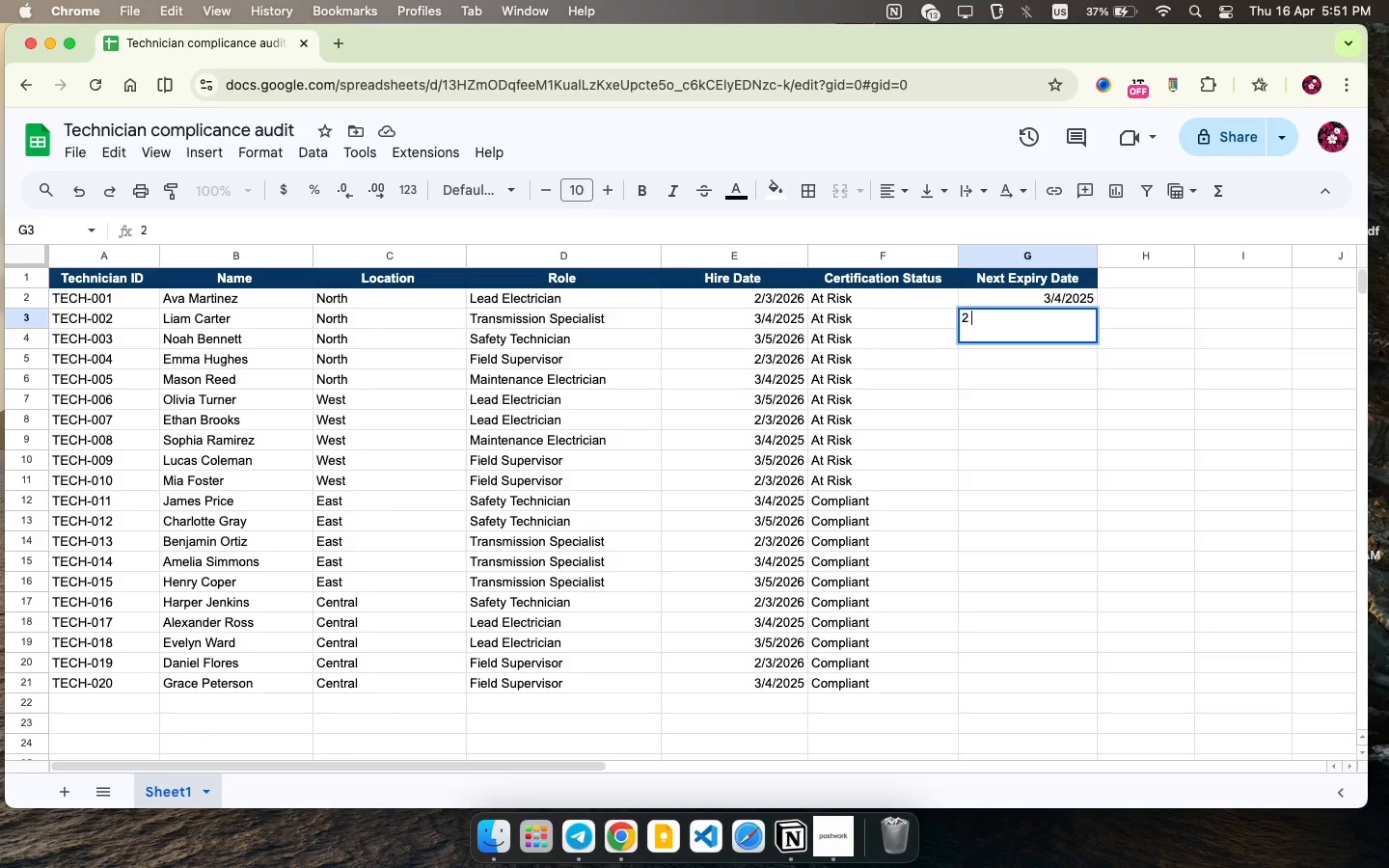 
wait(12.61)
 